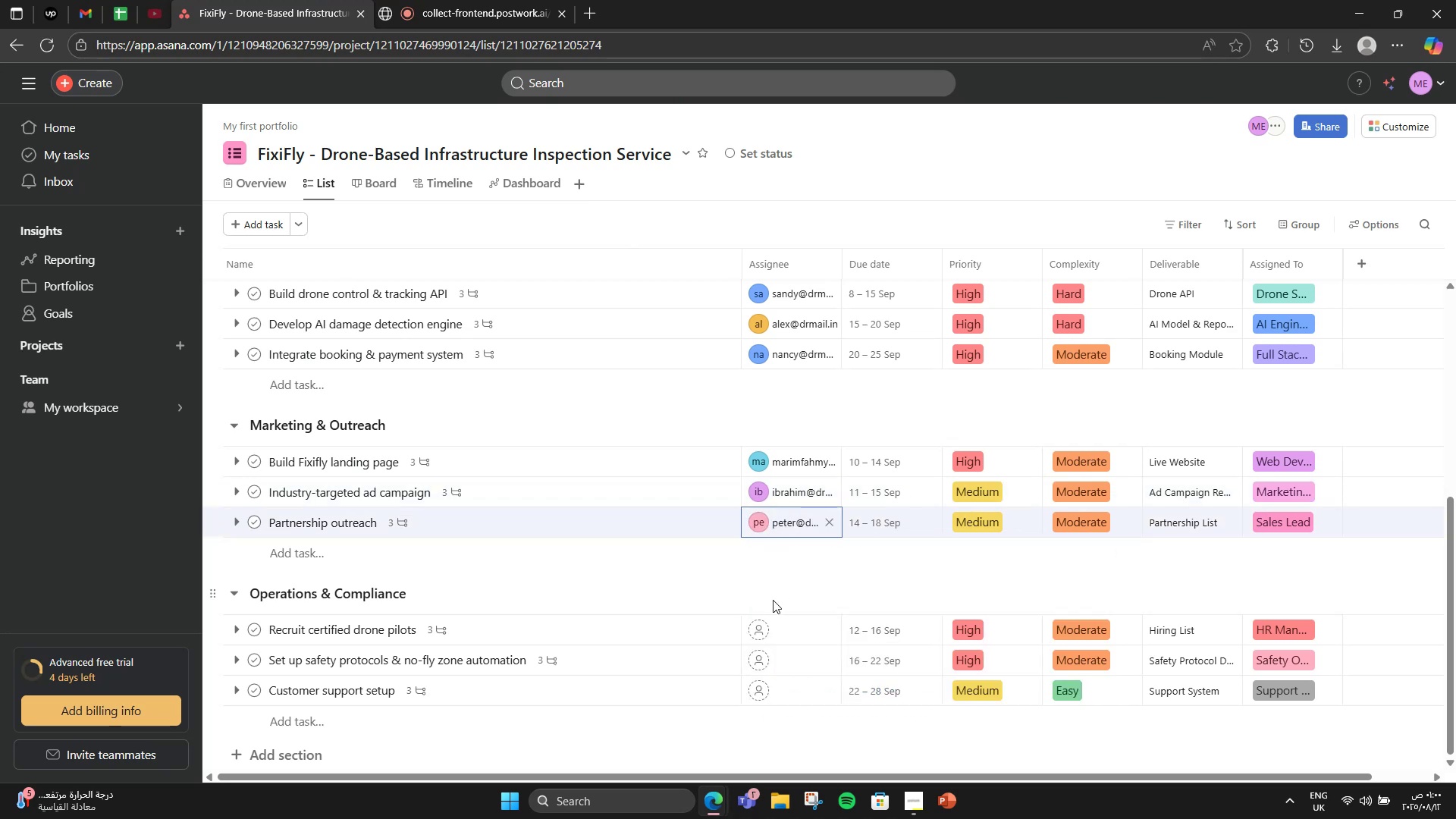 
left_click([776, 636])
 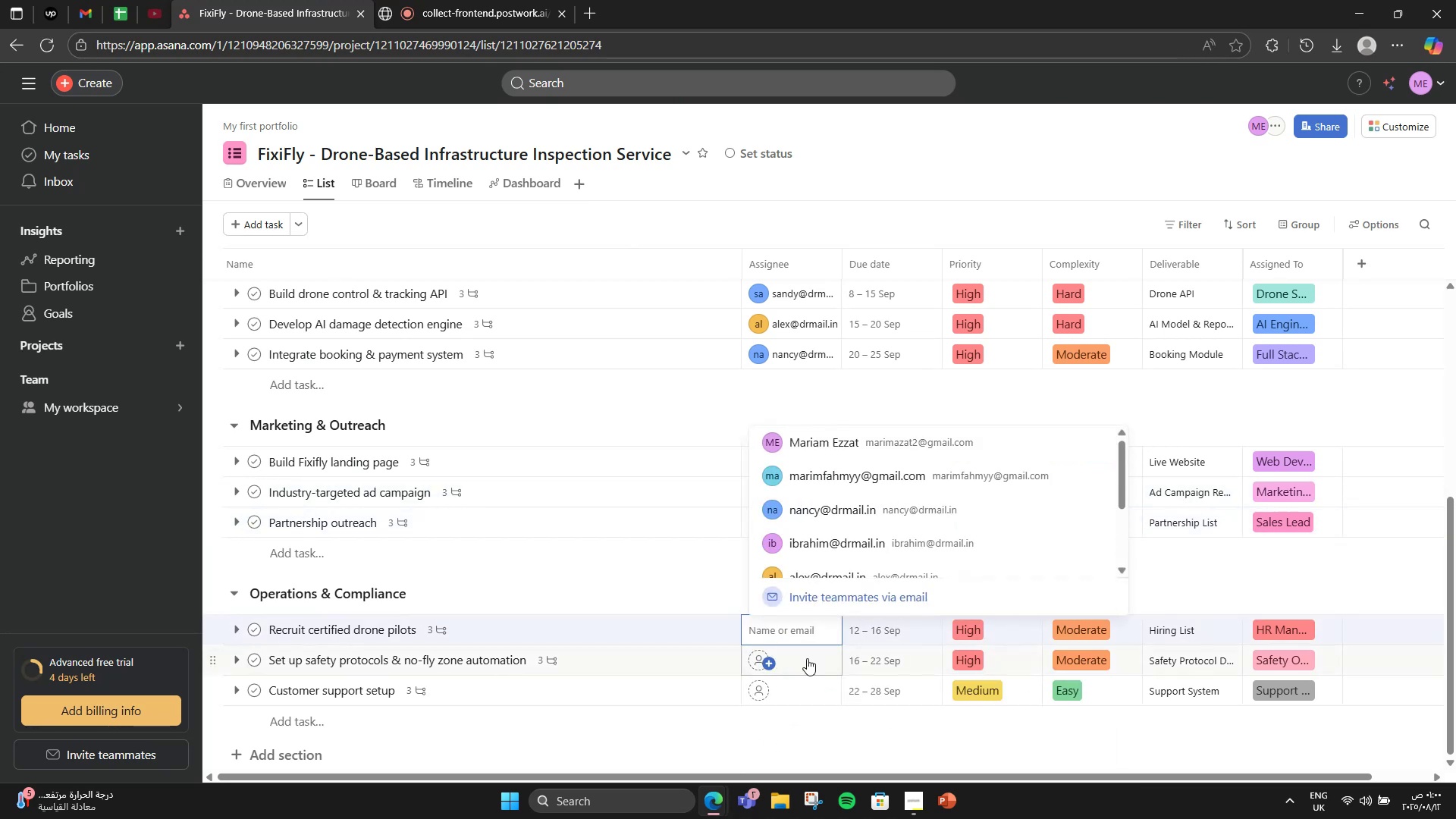 
scroll: coordinate [864, 523], scroll_direction: down, amount: 2.0
 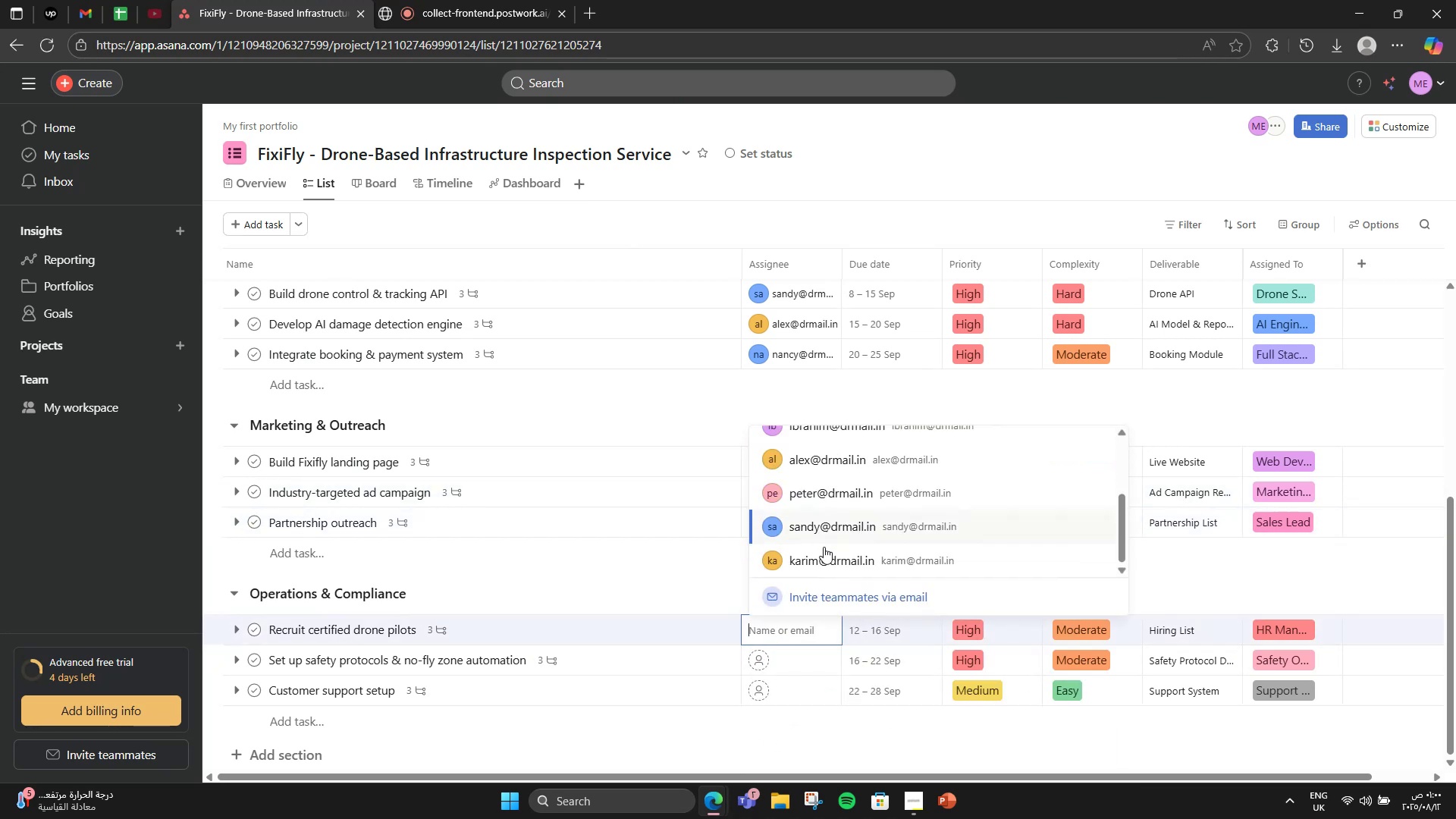 
left_click([819, 551])
 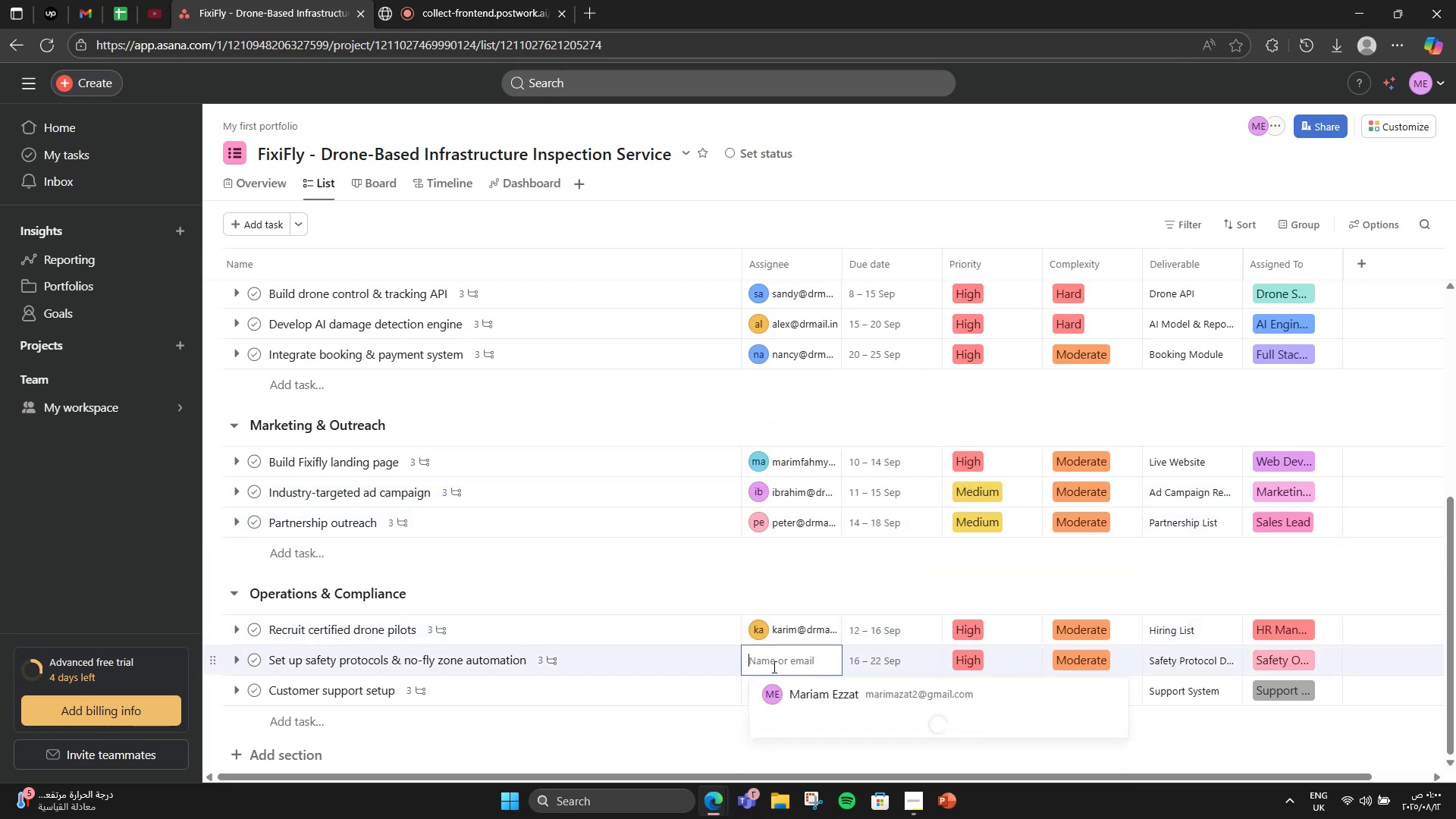 
scroll: coordinate [816, 585], scroll_direction: down, amount: 3.0
 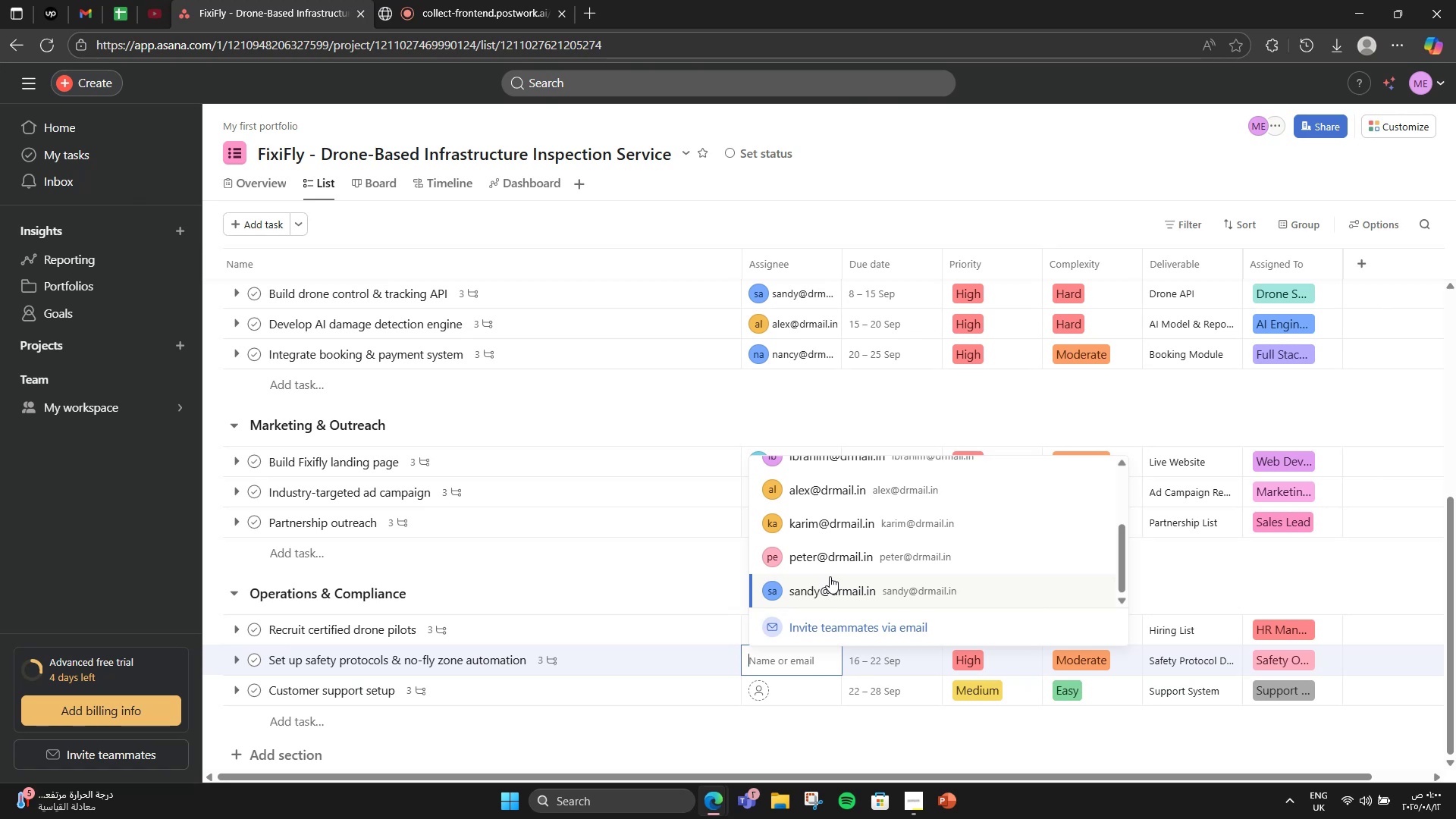 
wait(5.34)
 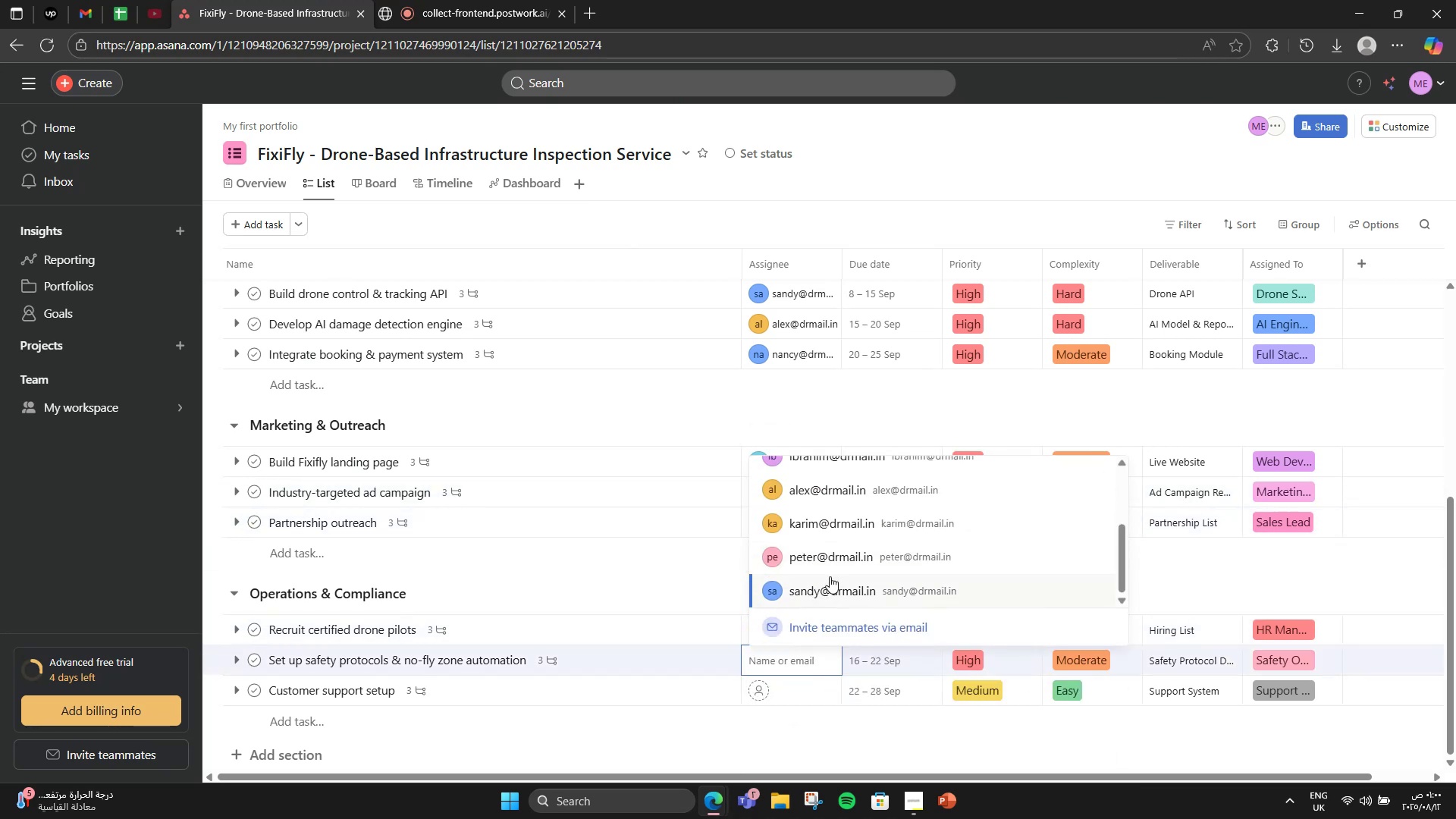 
scroll: coordinate [825, 551], scroll_direction: down, amount: 2.0
 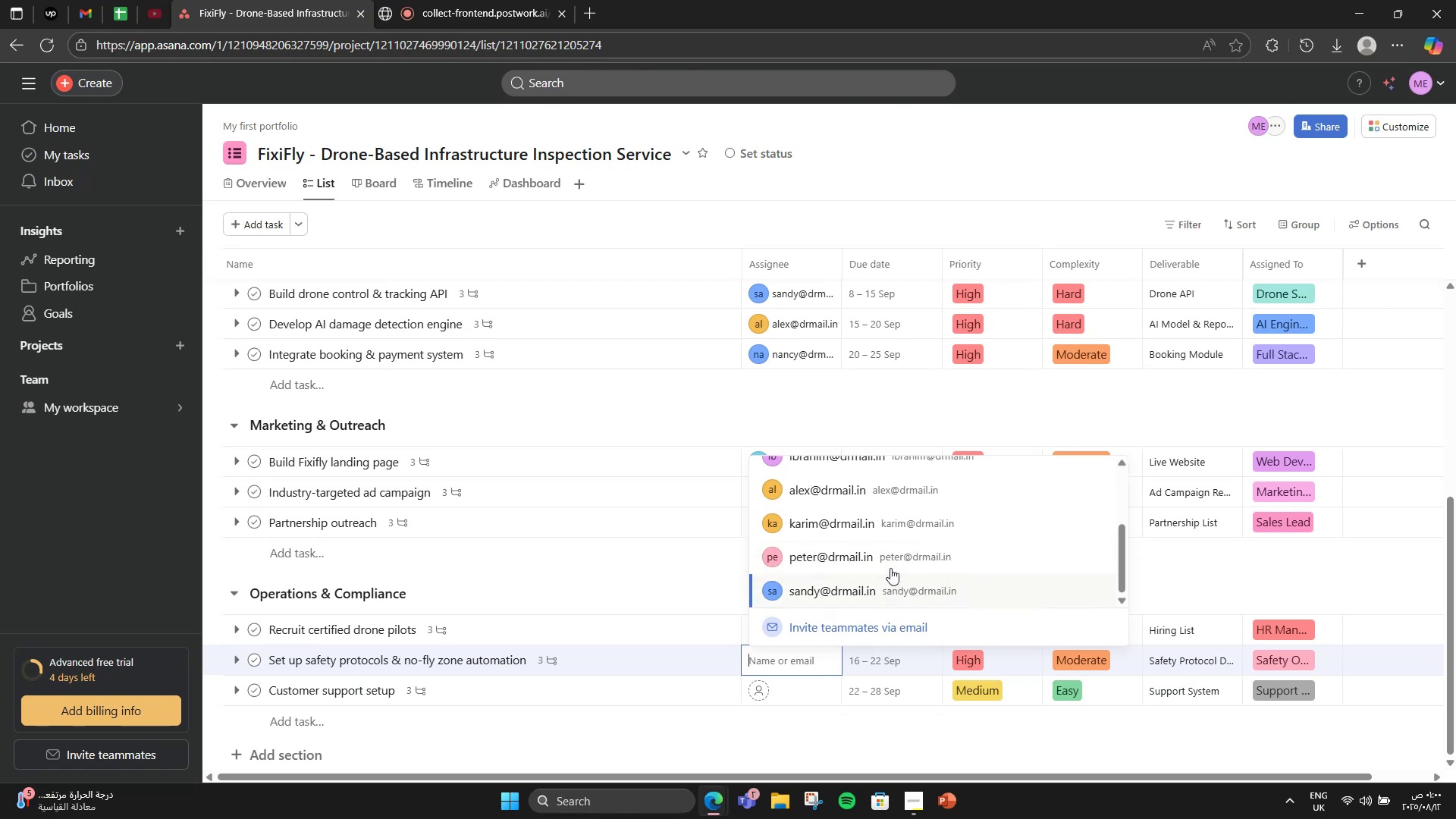 
left_click([878, 554])
 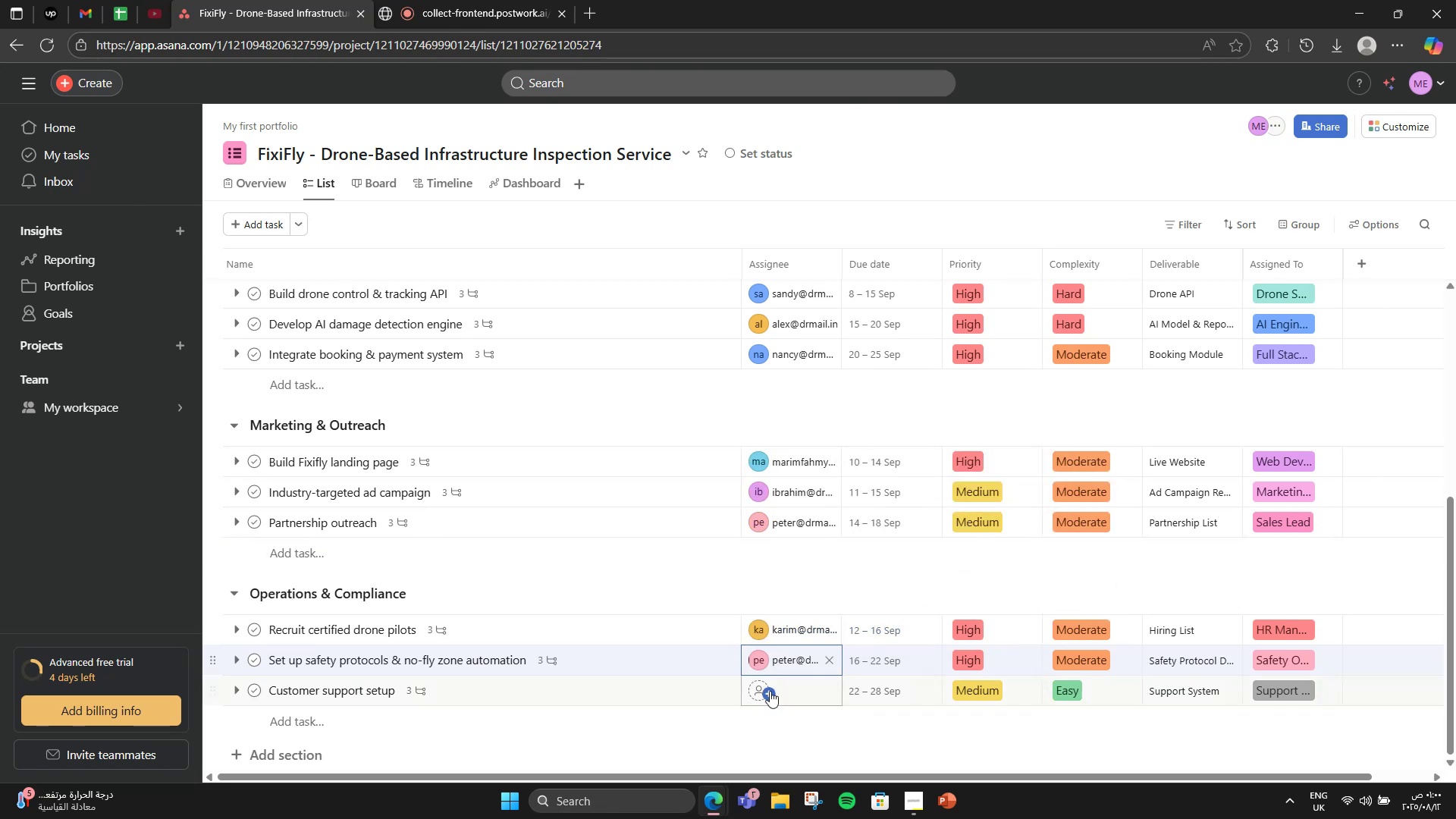 
left_click([767, 692])
 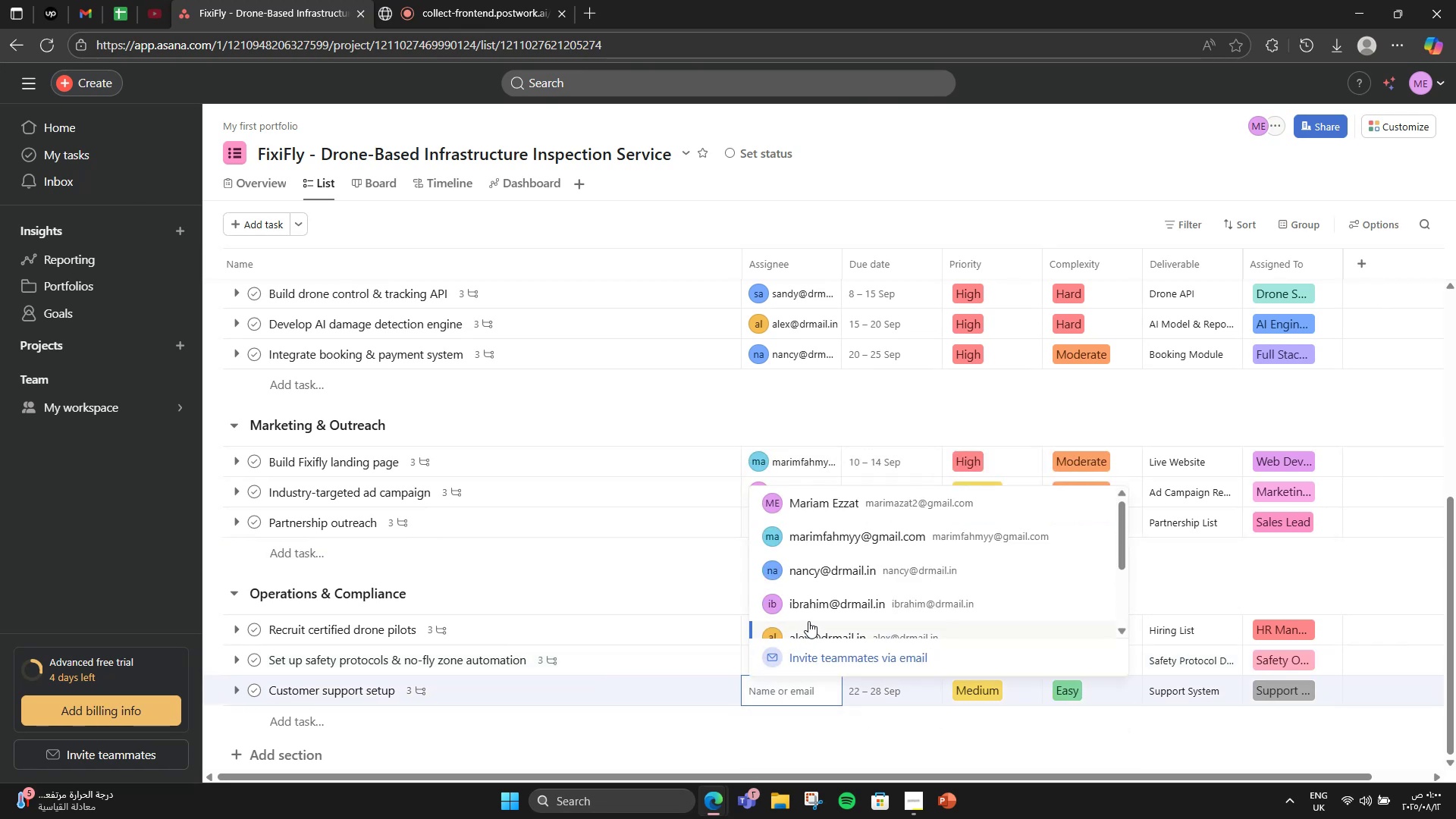 
left_click([814, 584])
 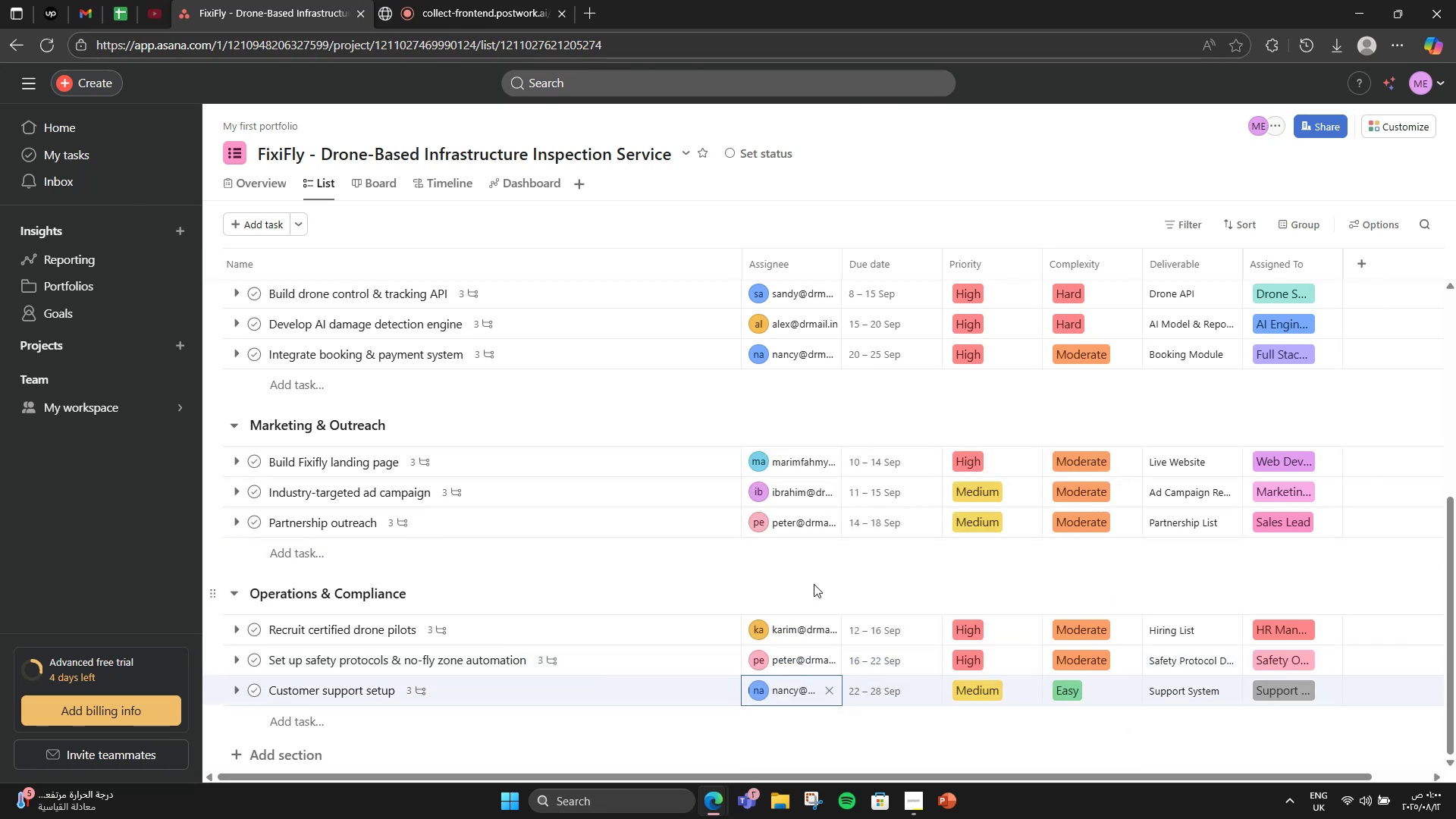 
scroll: coordinate [814, 588], scroll_direction: down, amount: 4.0
 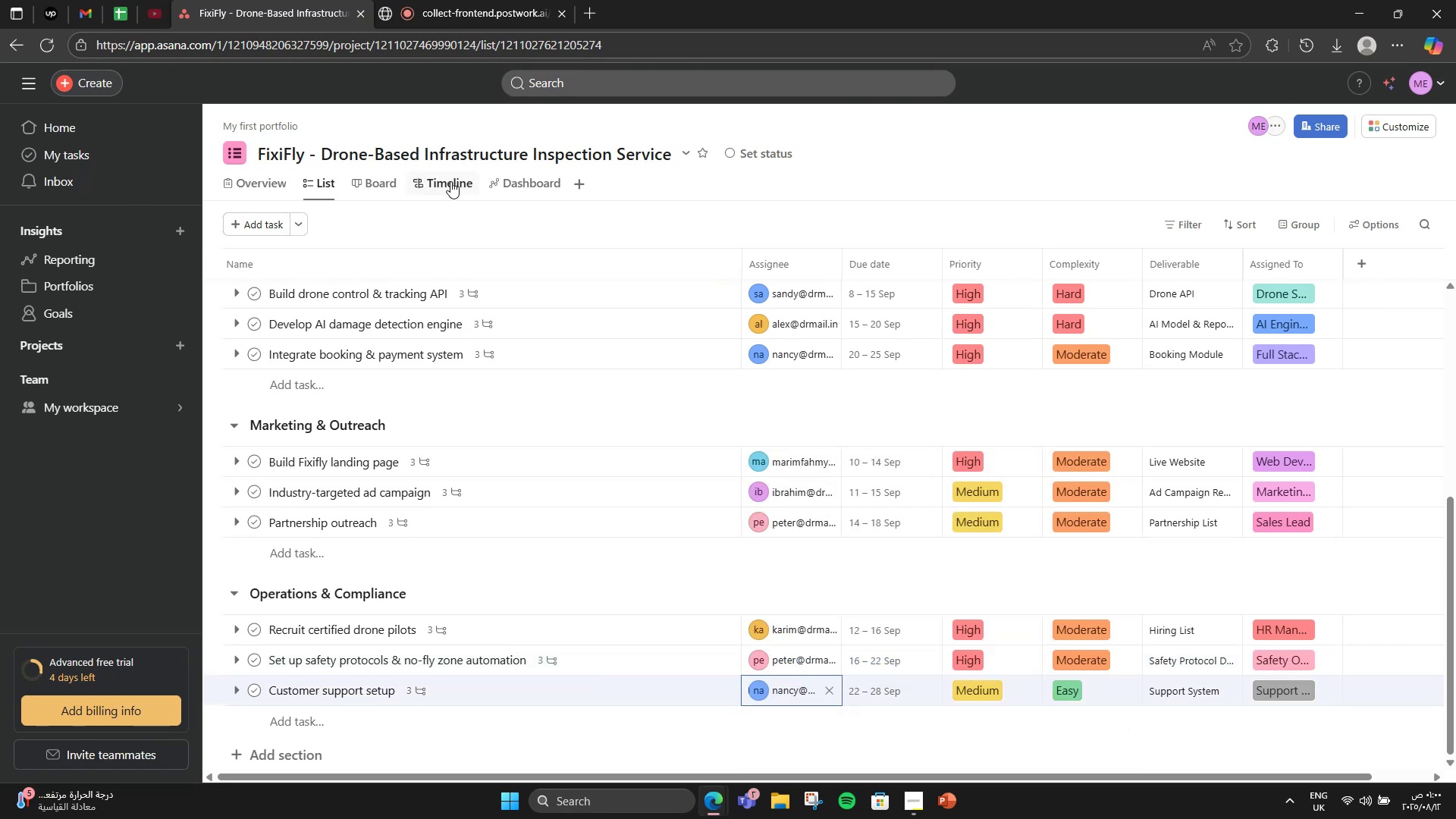 
left_click([450, 181])
 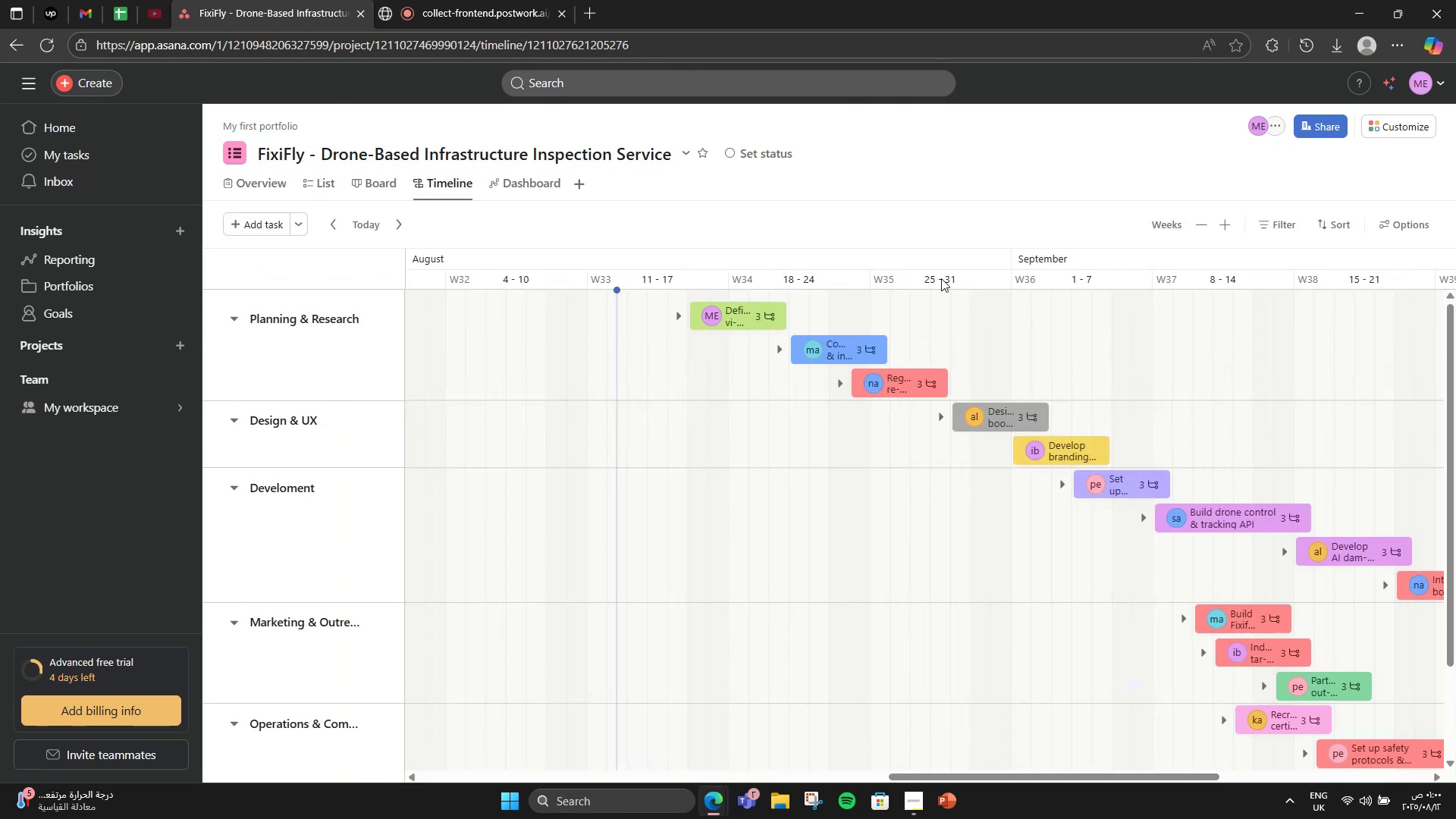 
scroll: coordinate [1216, 523], scroll_direction: up, amount: 2.0
 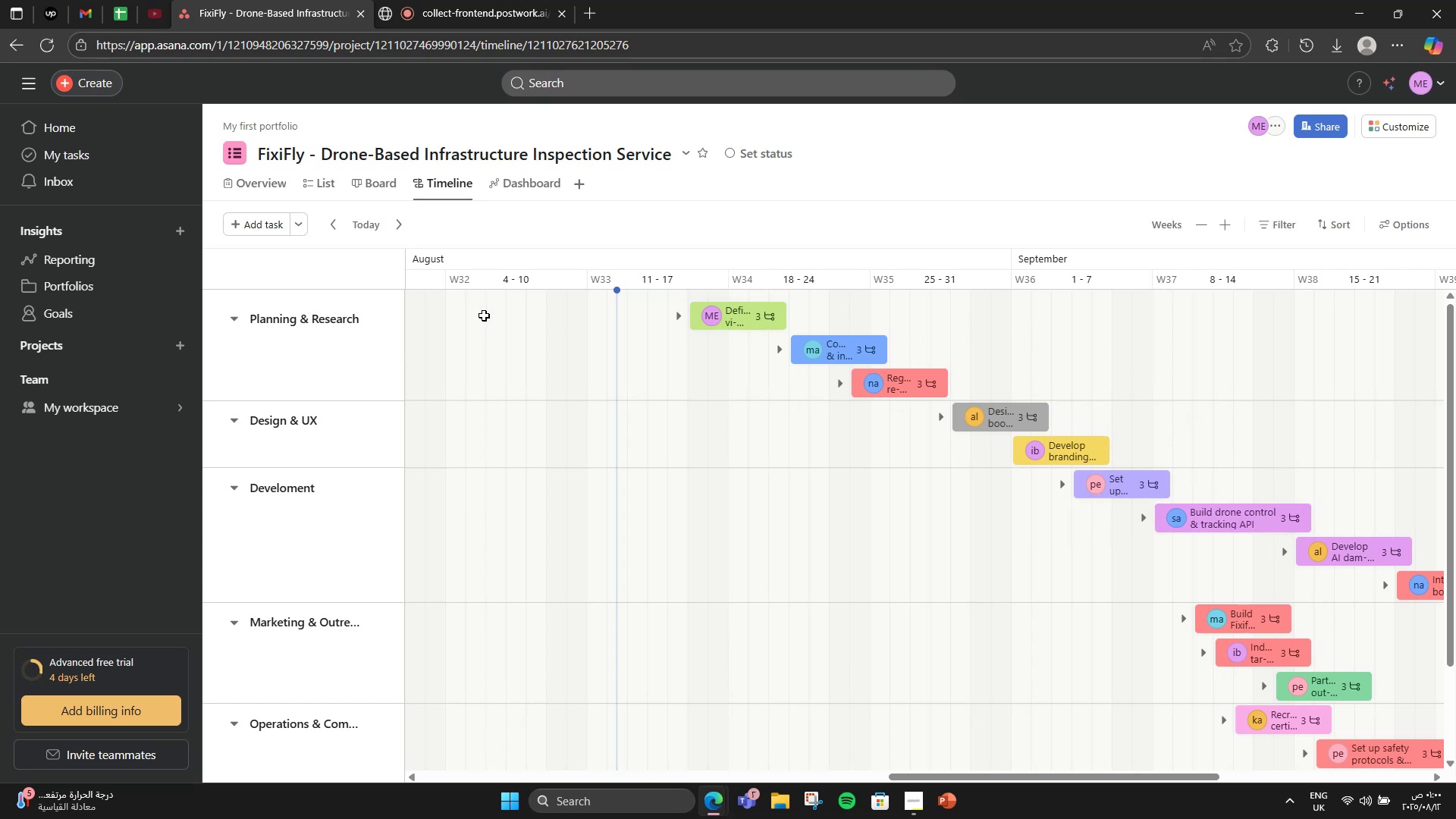 
left_click([255, 190])
 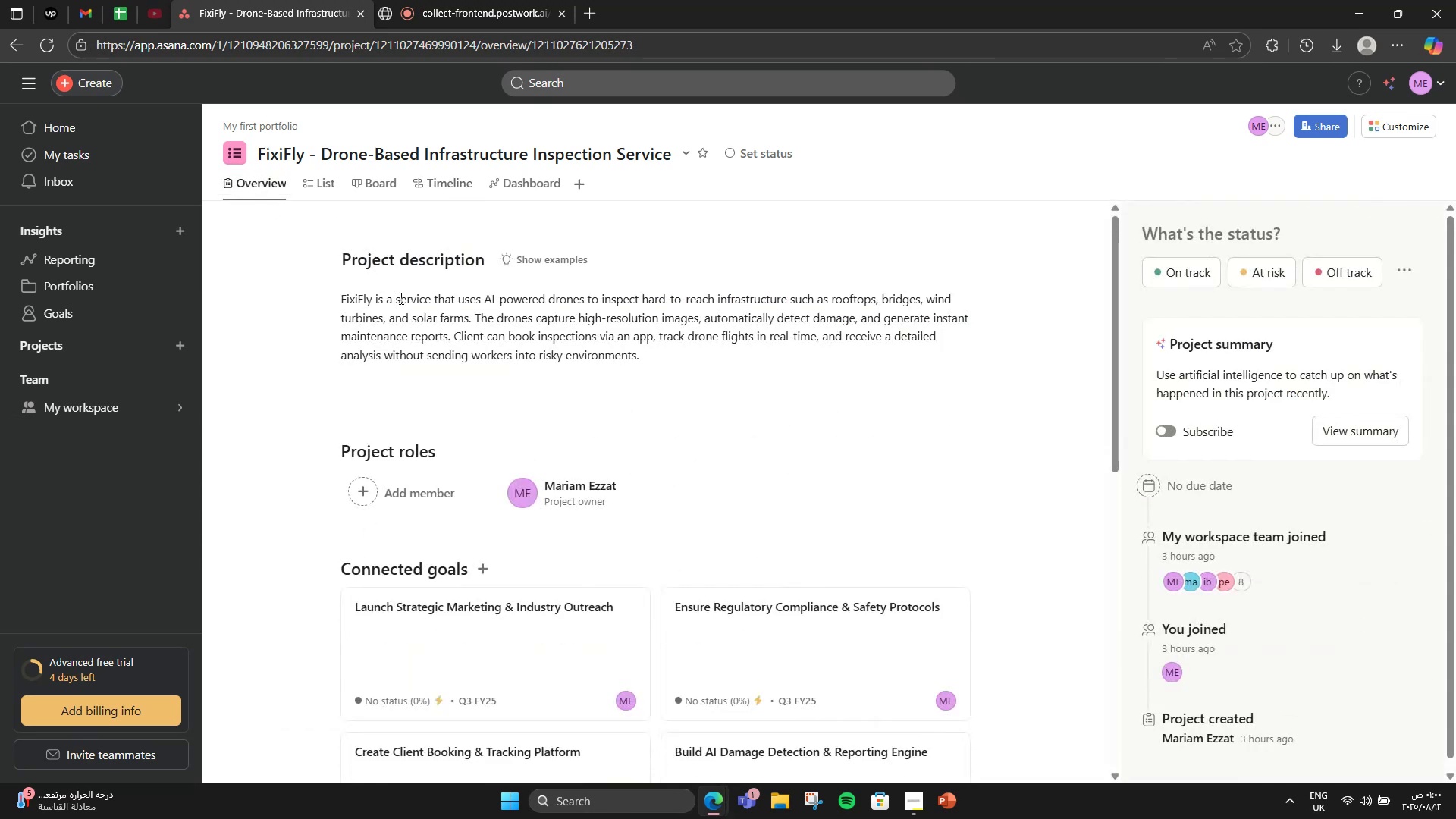 
scroll: coordinate [396, 644], scroll_direction: down, amount: 11.0
 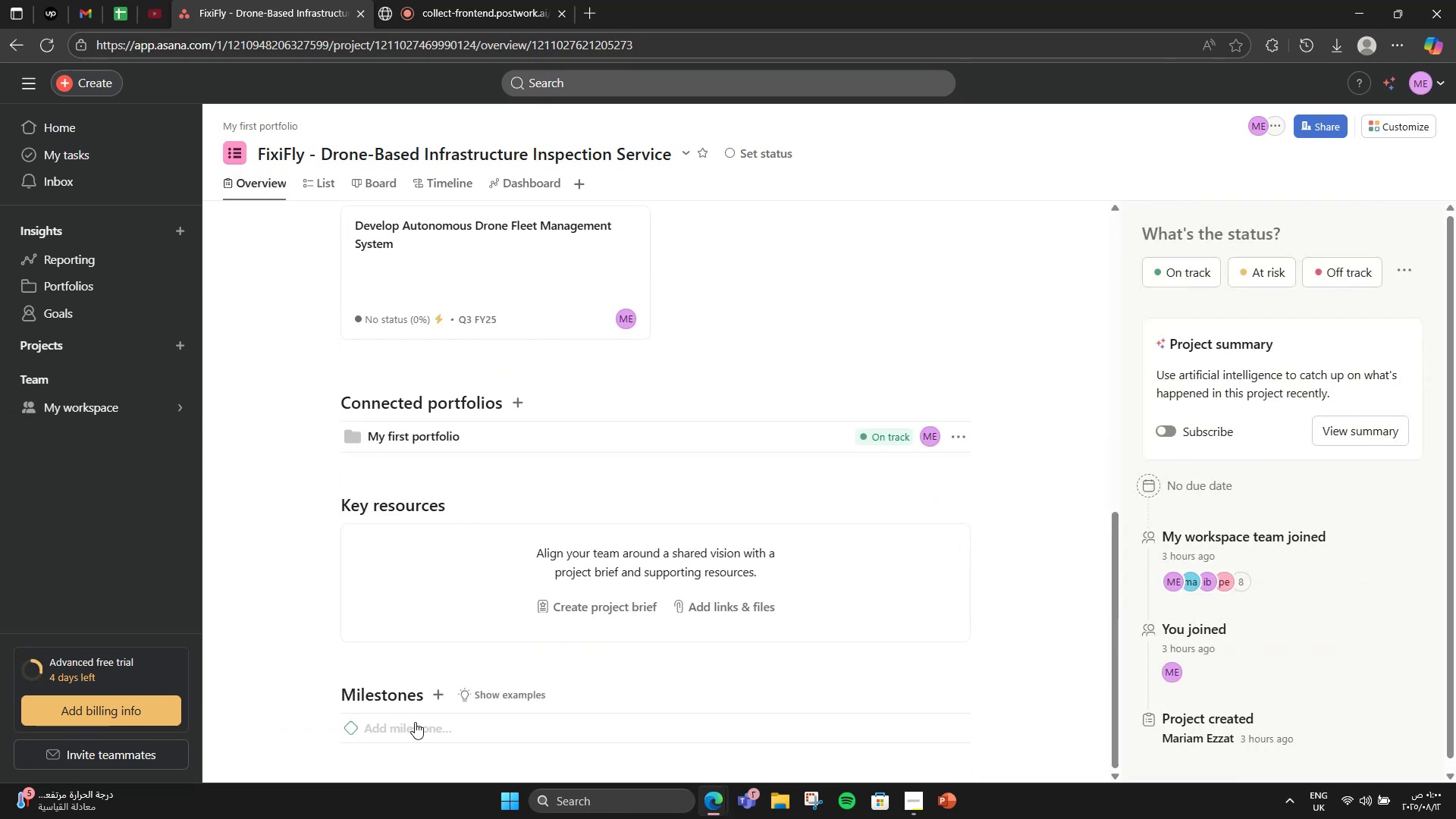 
left_click([419, 726])
 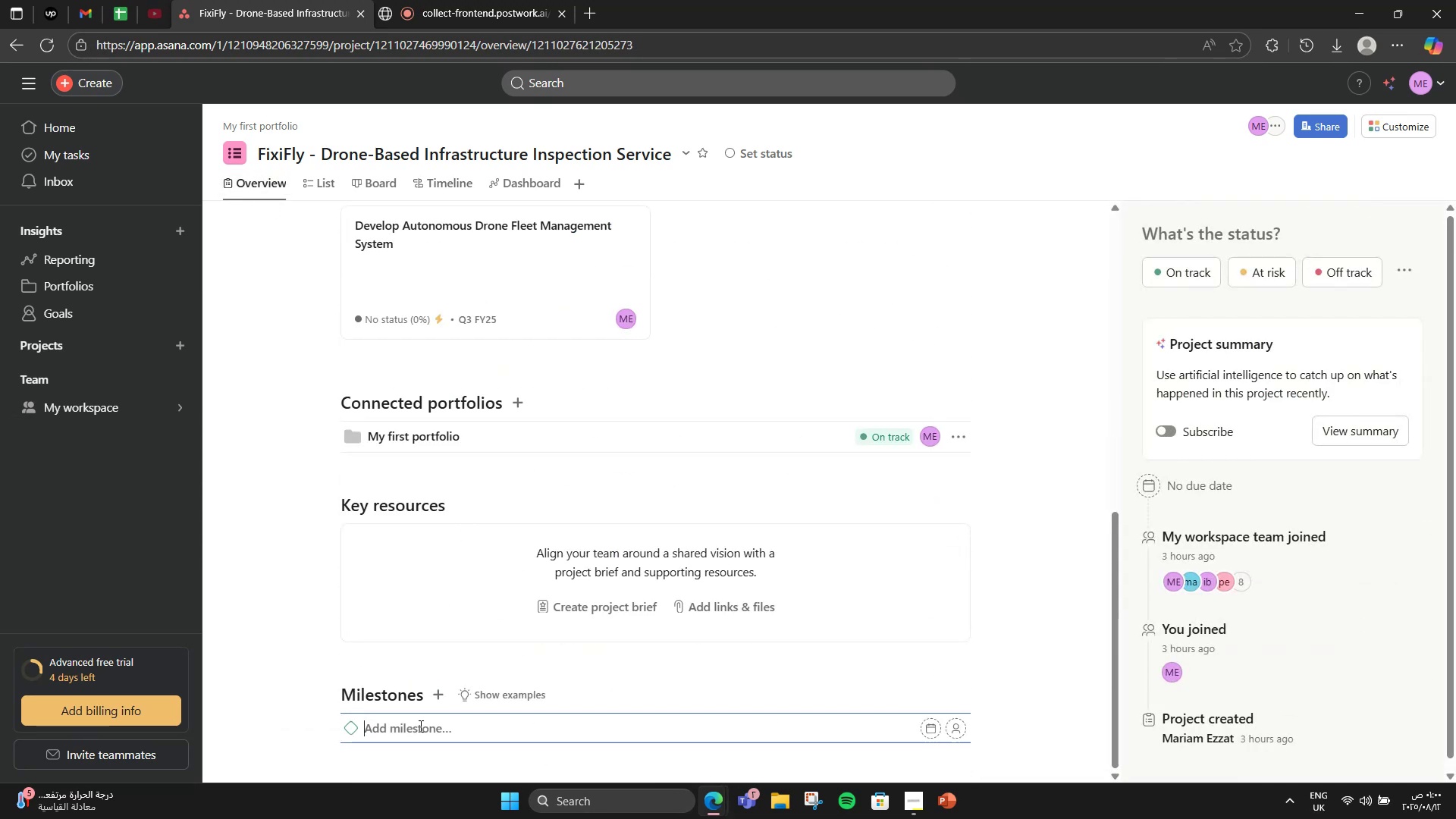 
type(Project Kickoff)
 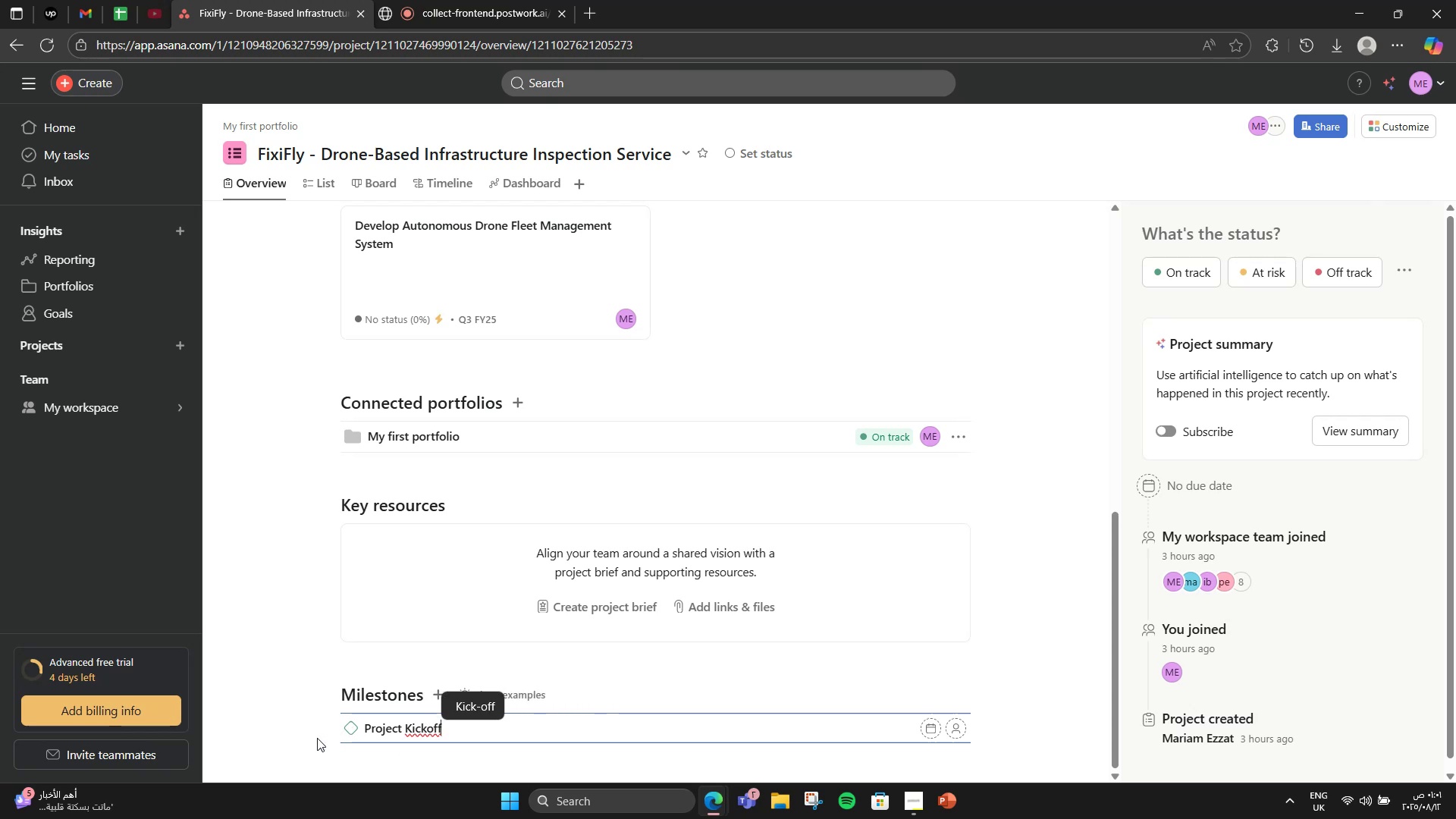 
left_click([487, 695])
 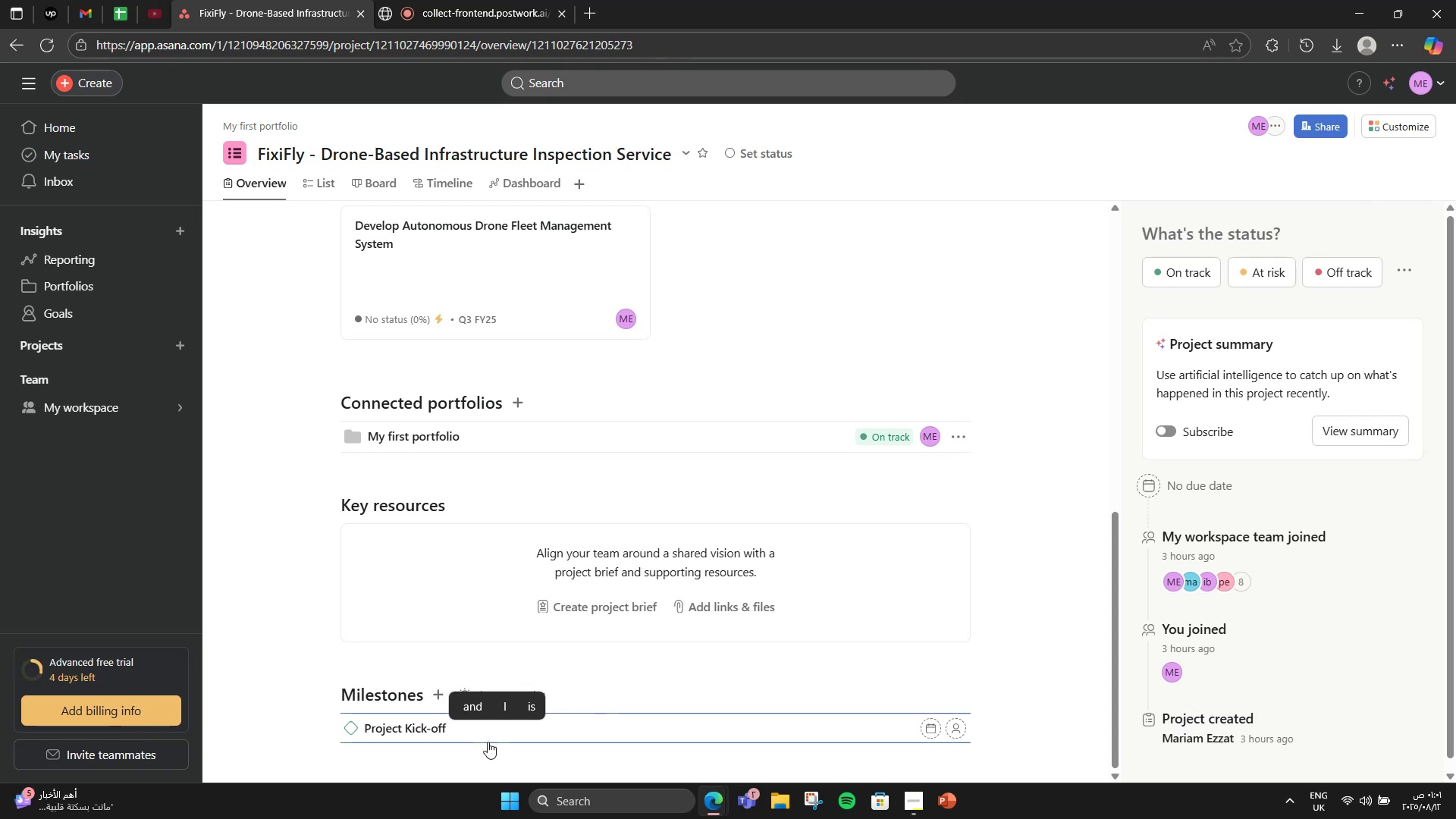 
left_click([493, 733])
 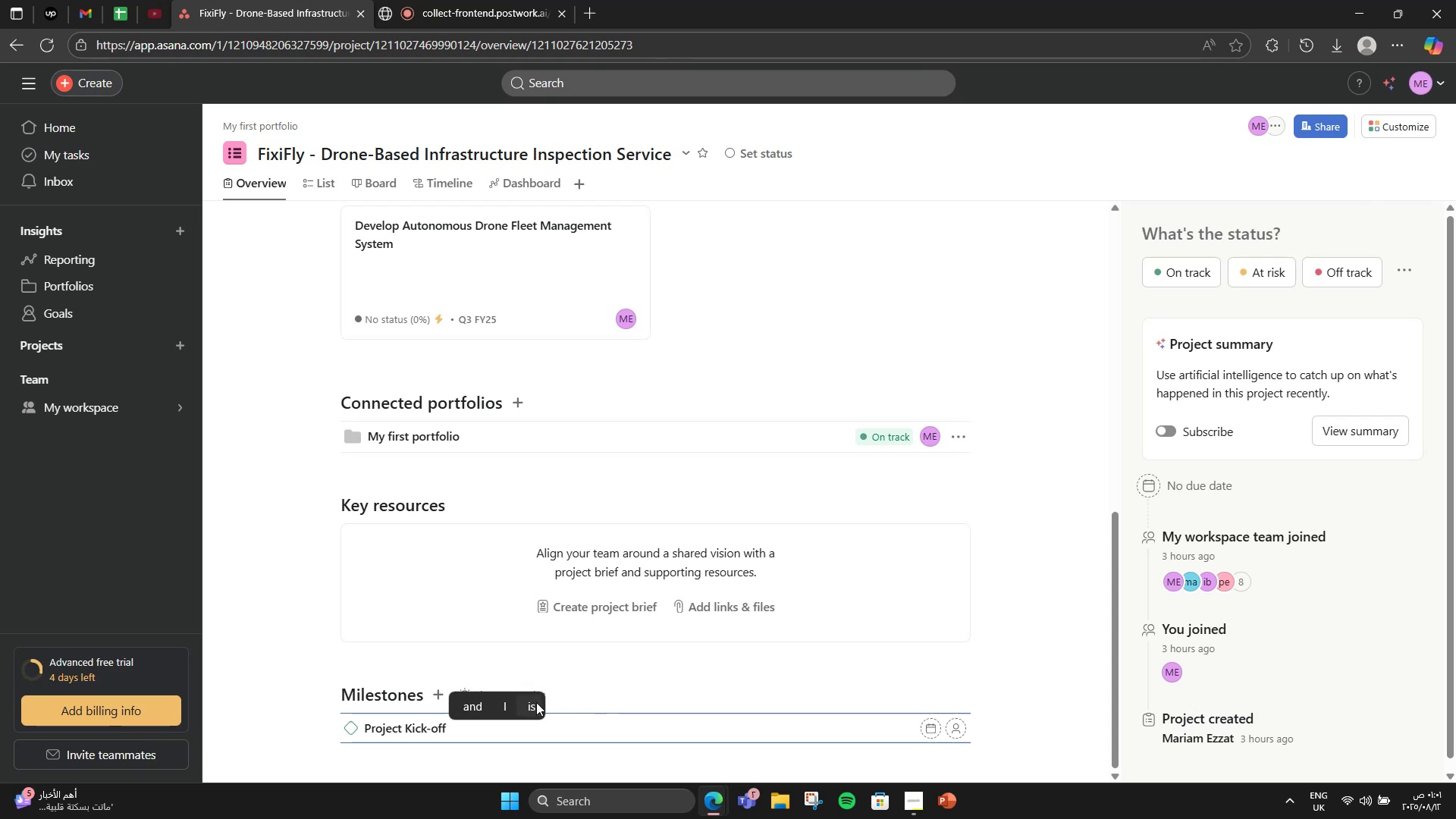 
left_click_drag(start_coordinate=[550, 692], to_coordinate=[556, 686])
 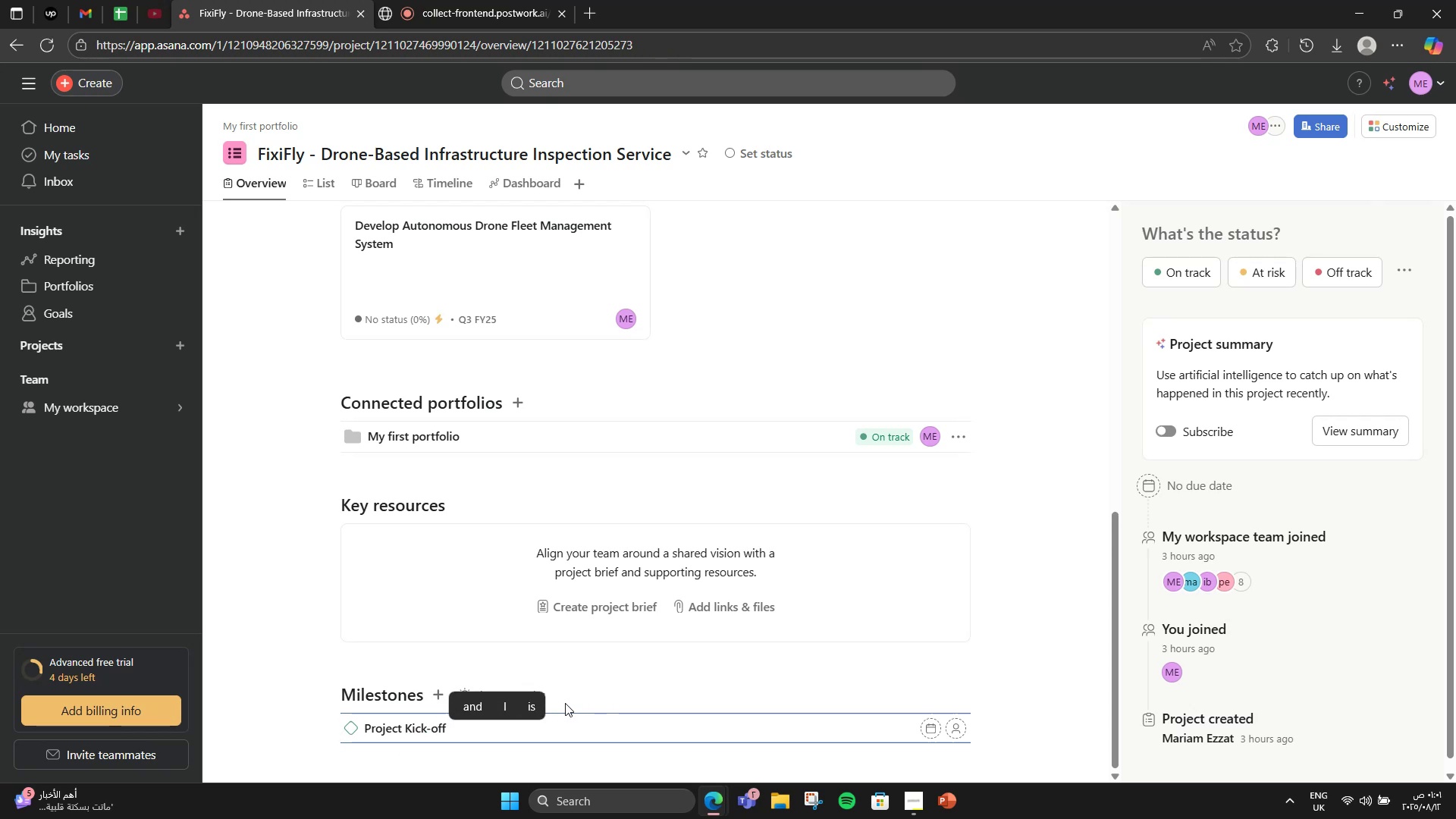 
left_click([596, 689])
 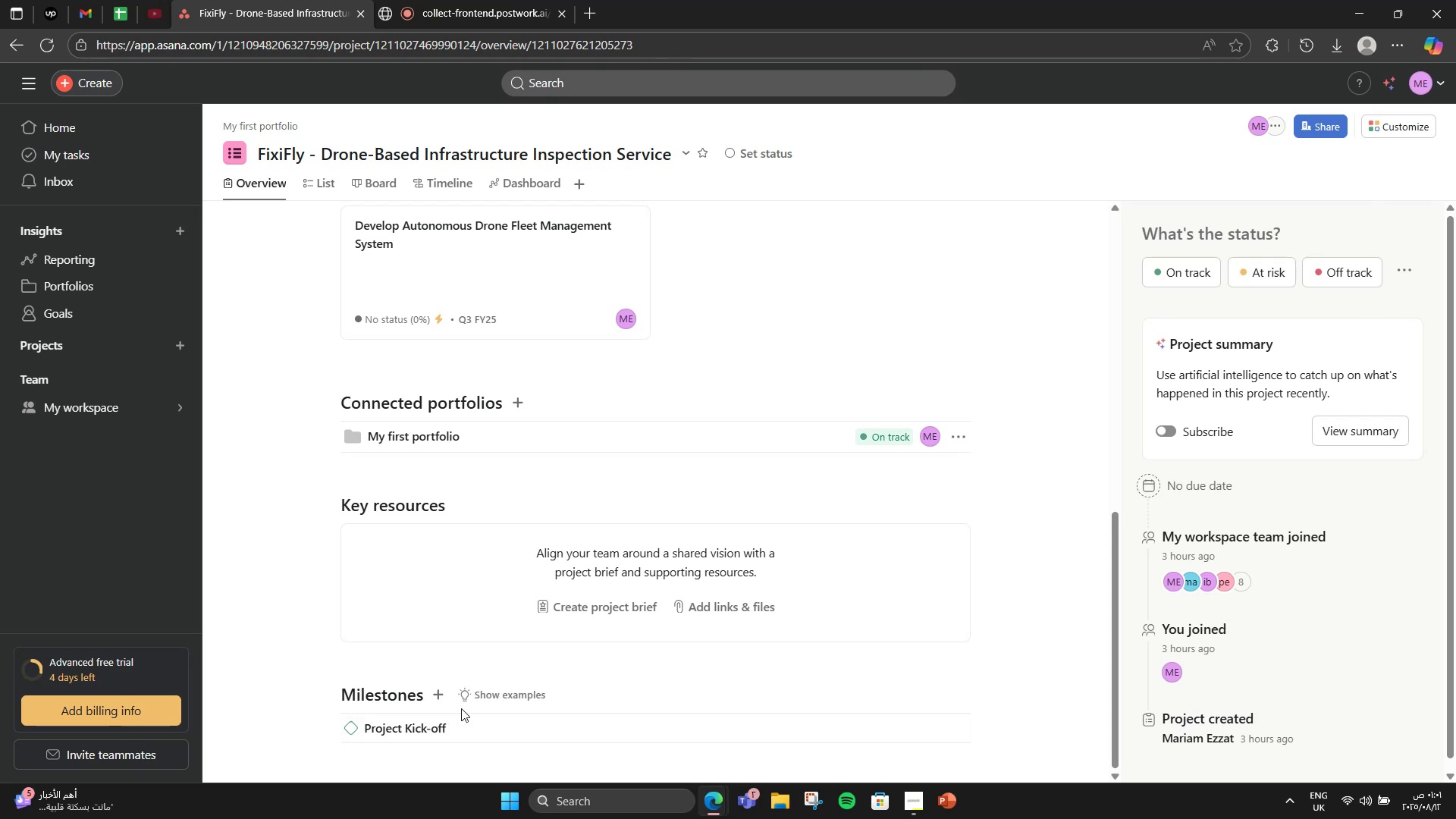 
left_click([484, 714])
 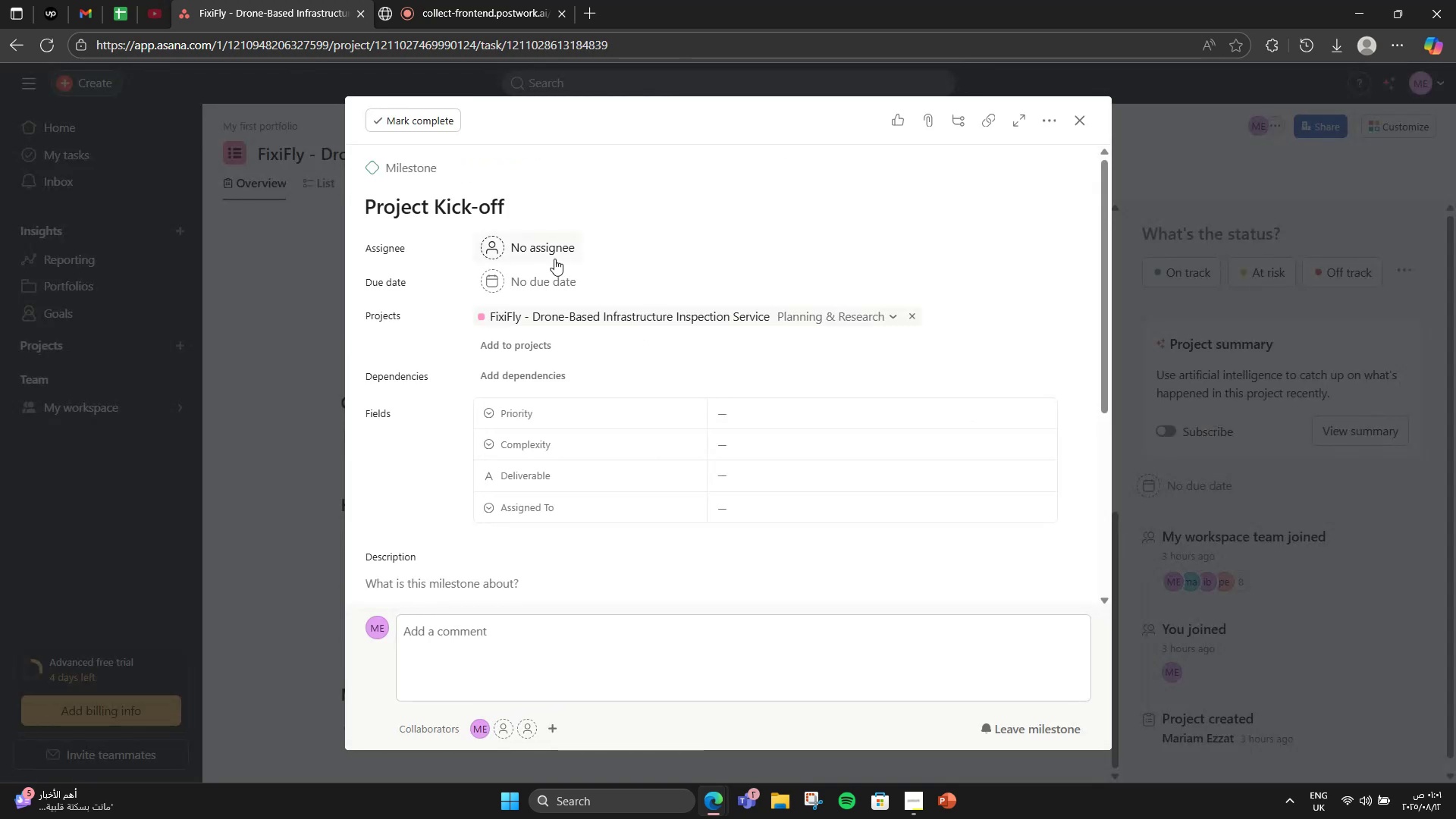 
left_click([554, 276])
 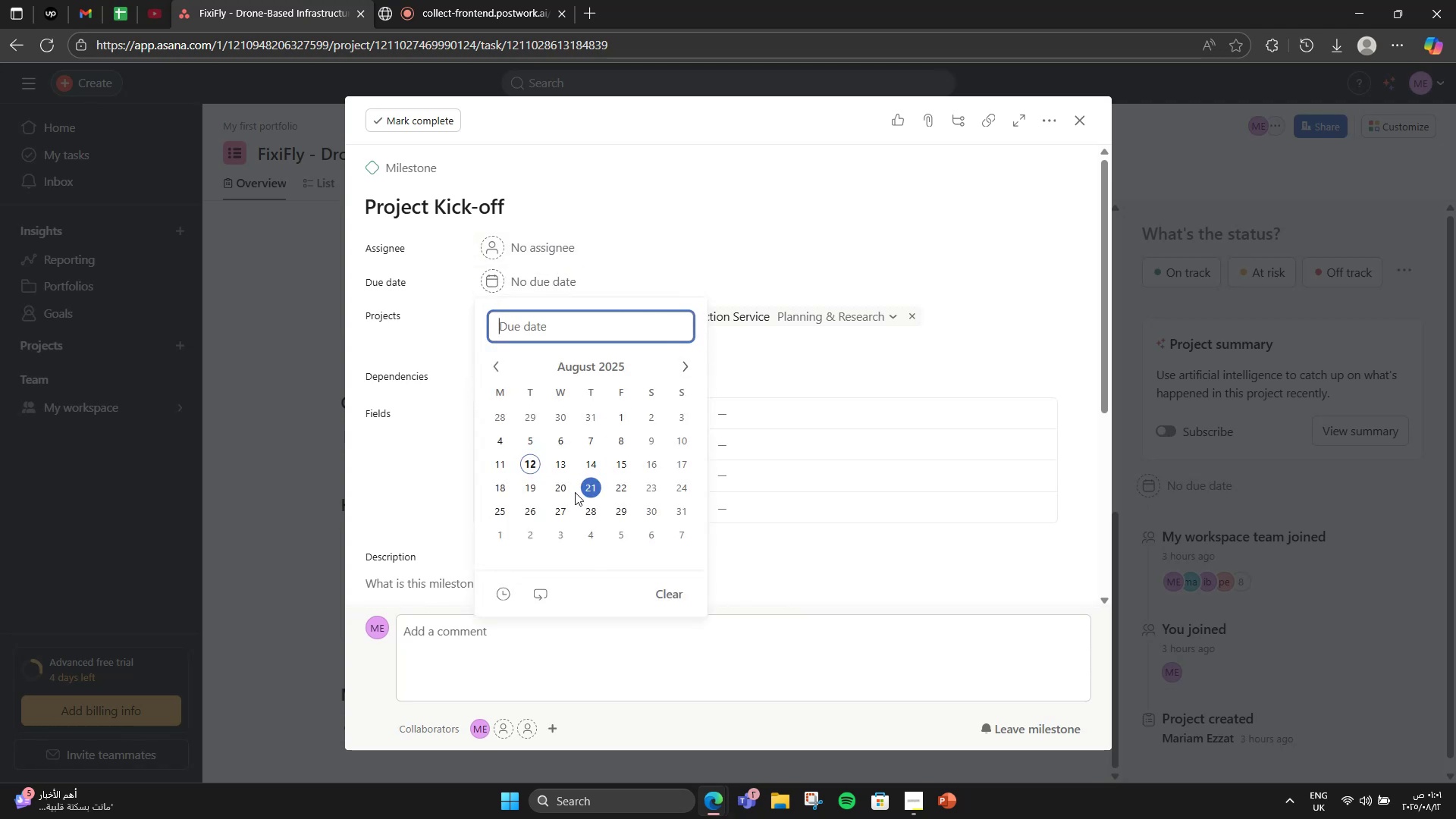 
left_click([548, 494])
 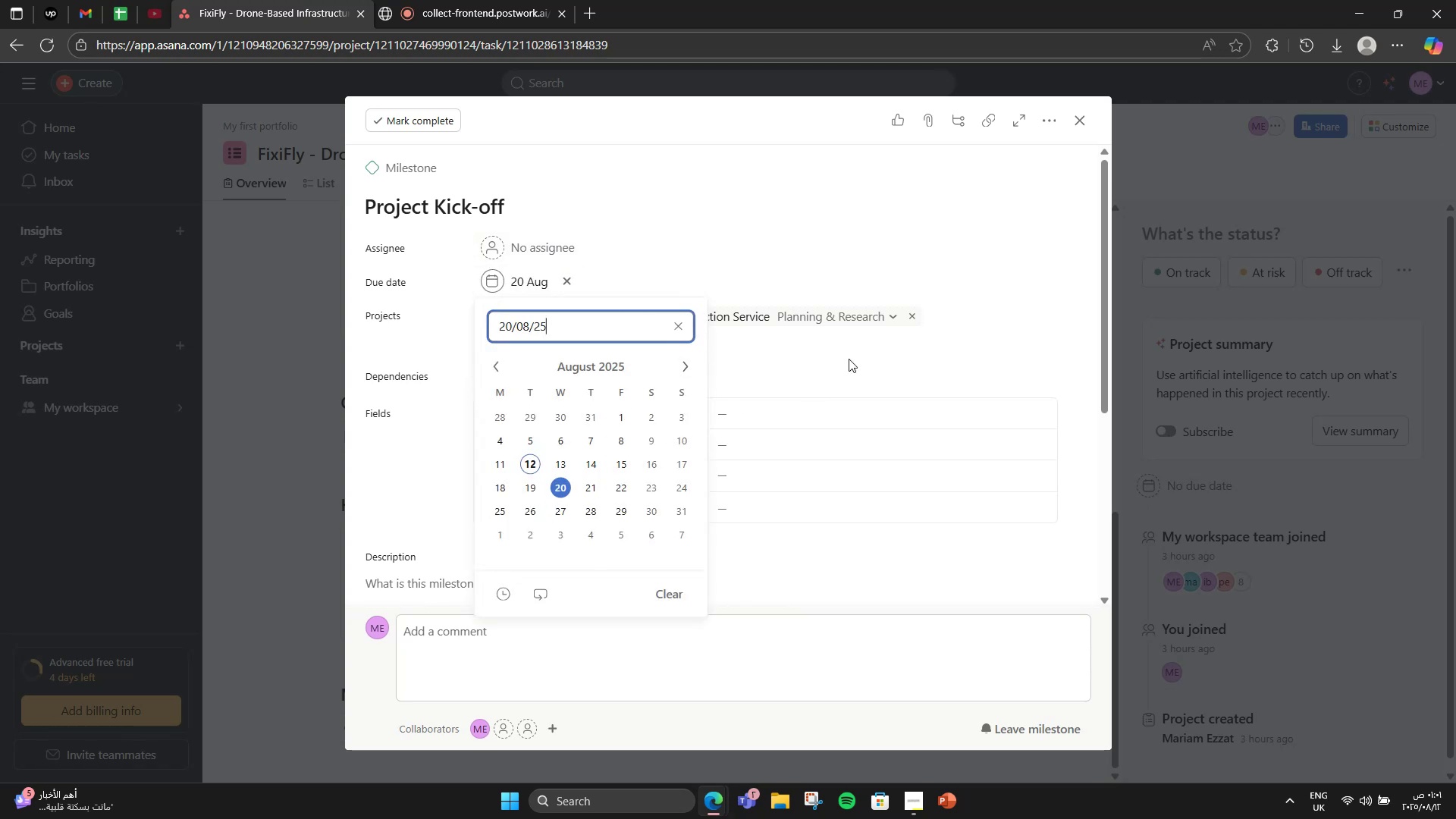 
left_click([849, 359])
 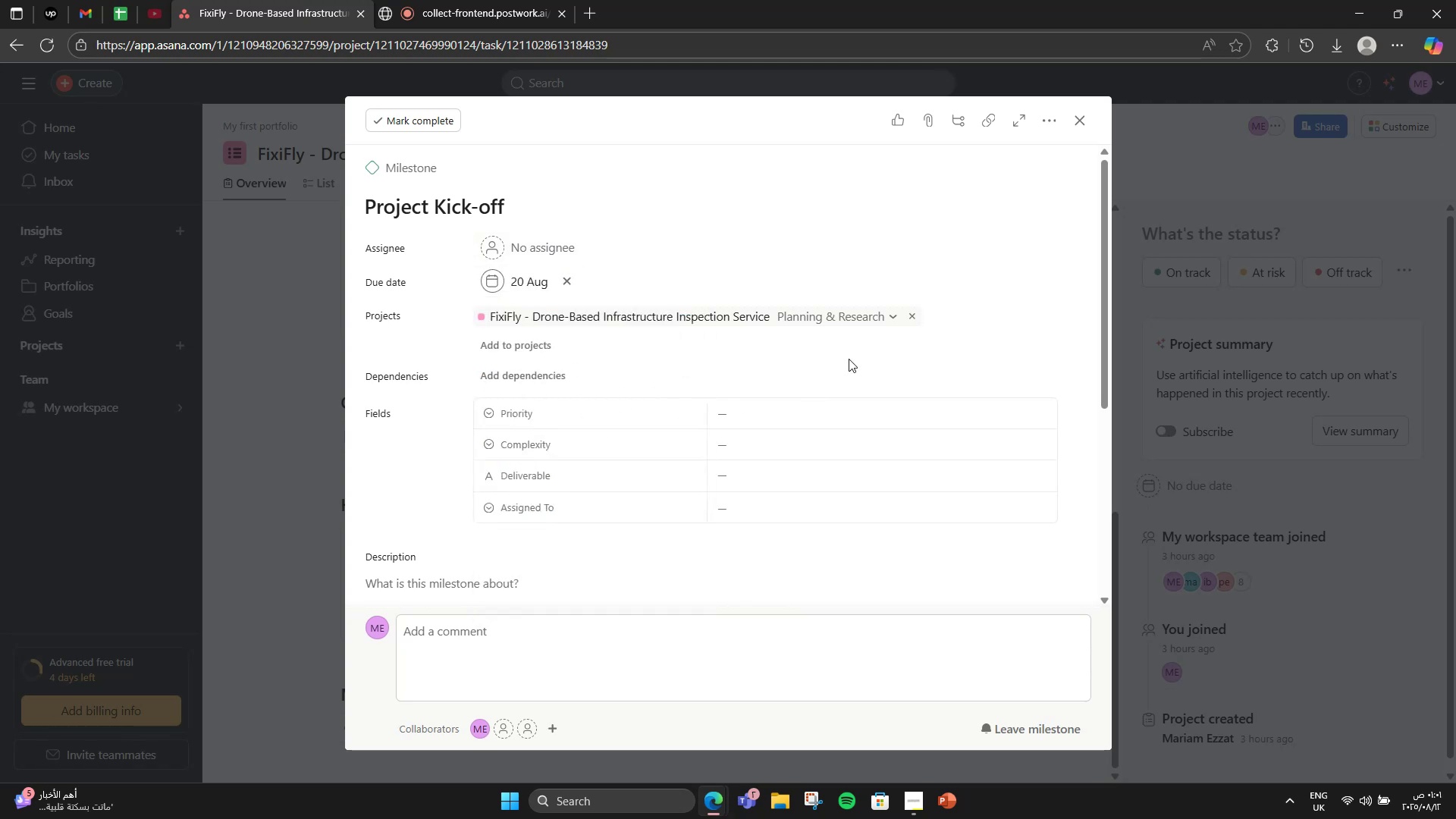 
scroll: coordinate [718, 390], scroll_direction: down, amount: 3.0
 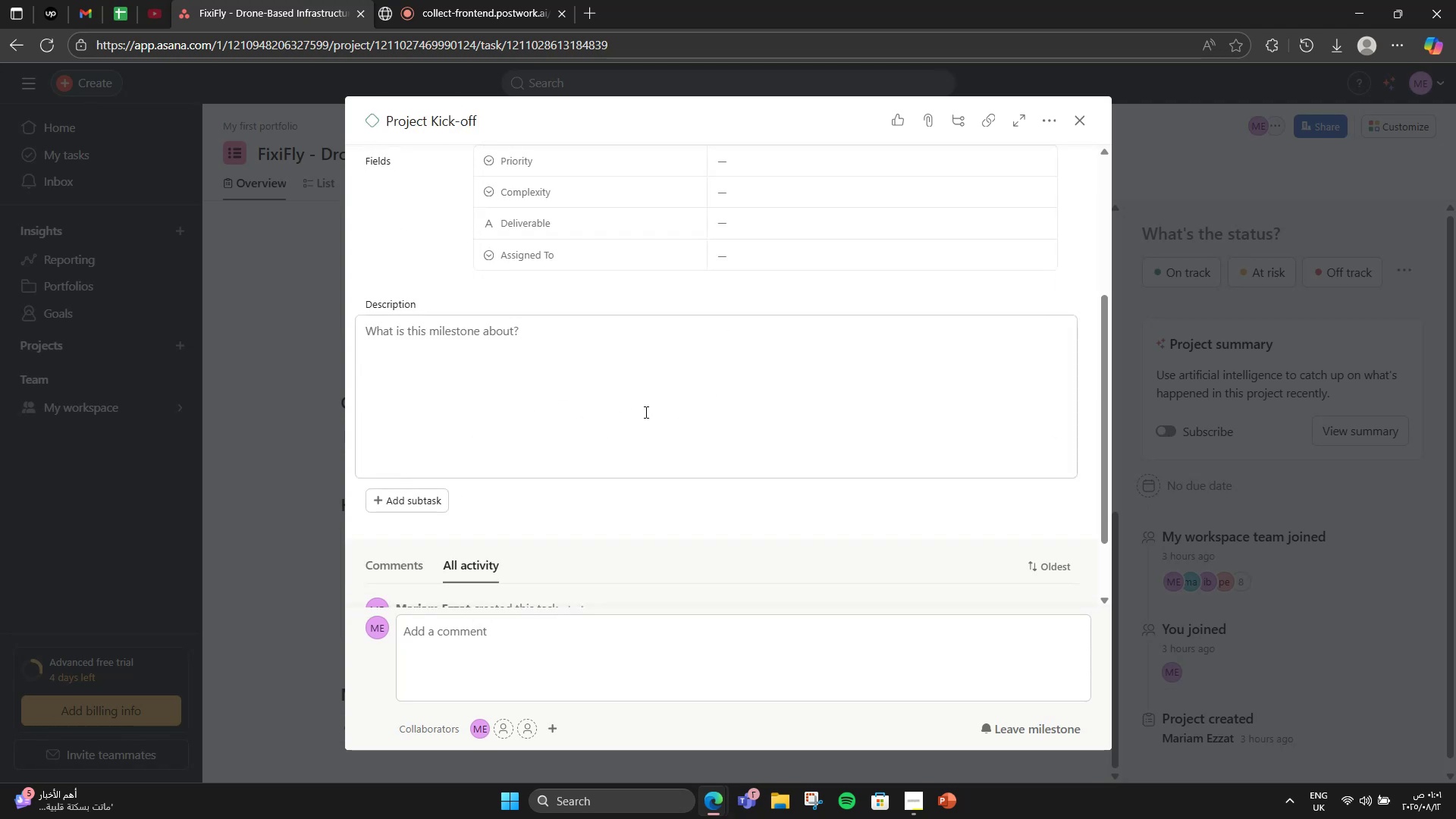 
left_click([644, 412])
 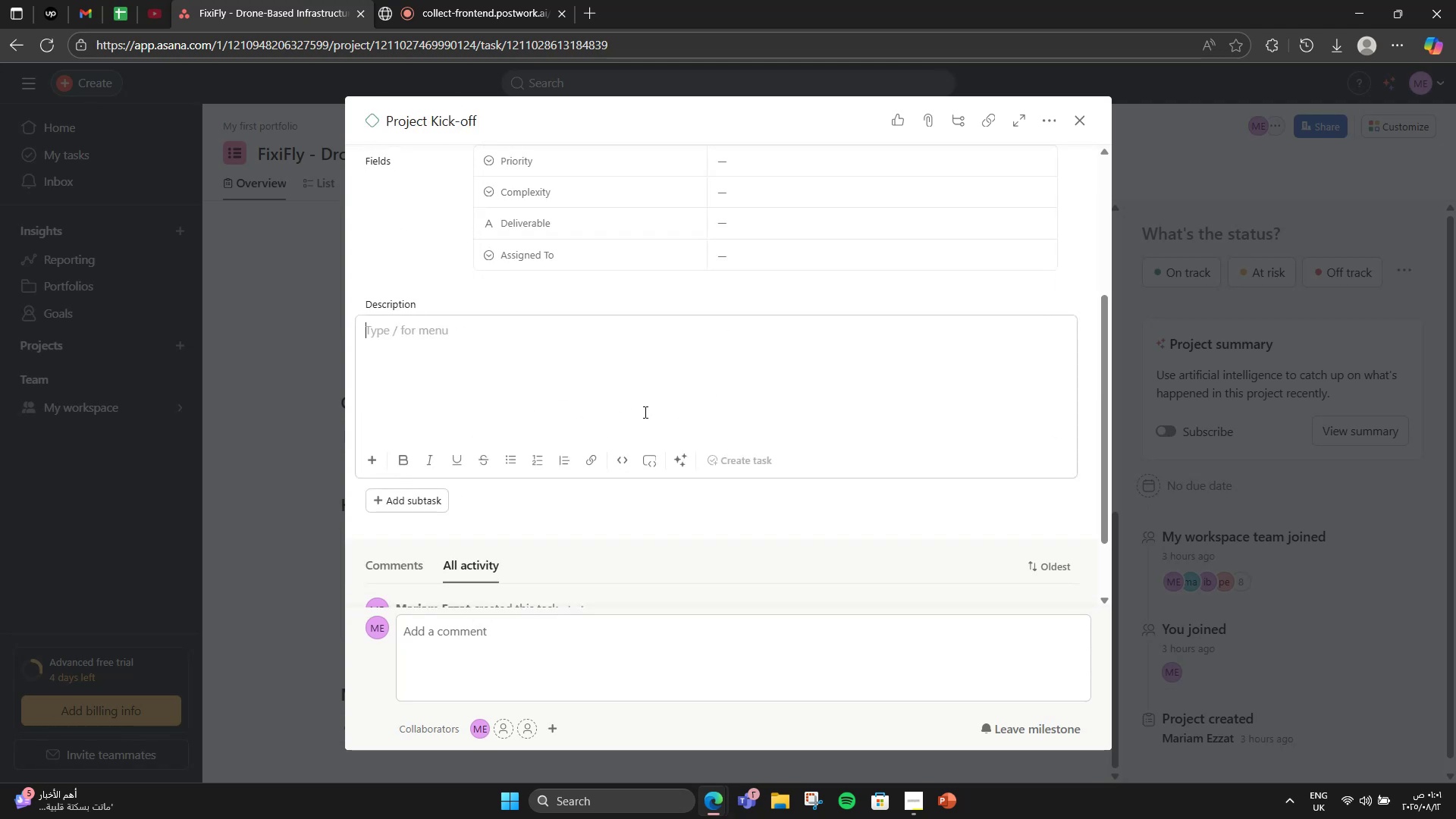 
type(Officially )
 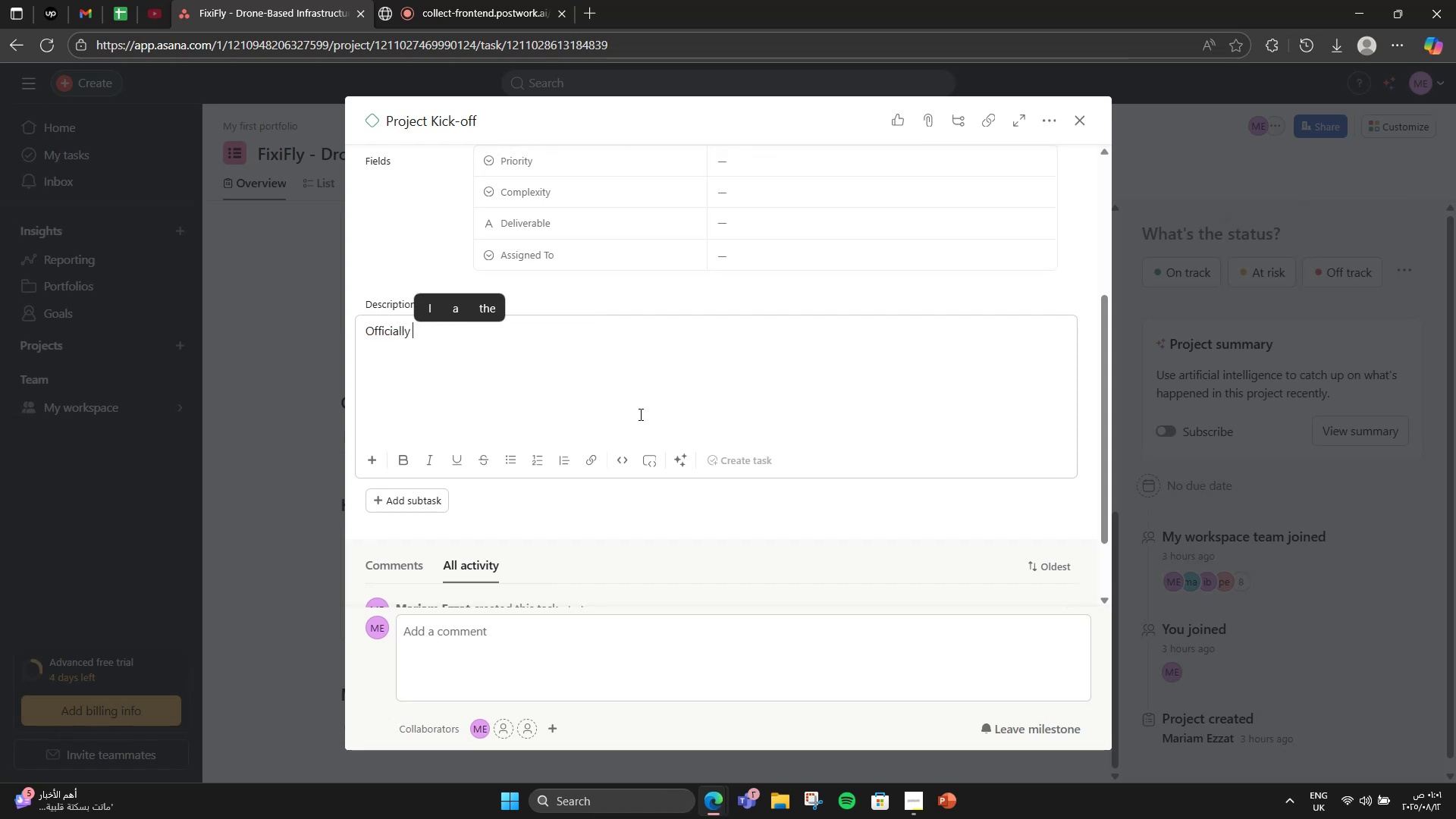 
type(start the Fix ')
key(Backspace)
key(Backspace)
type(Fly development with team align)
 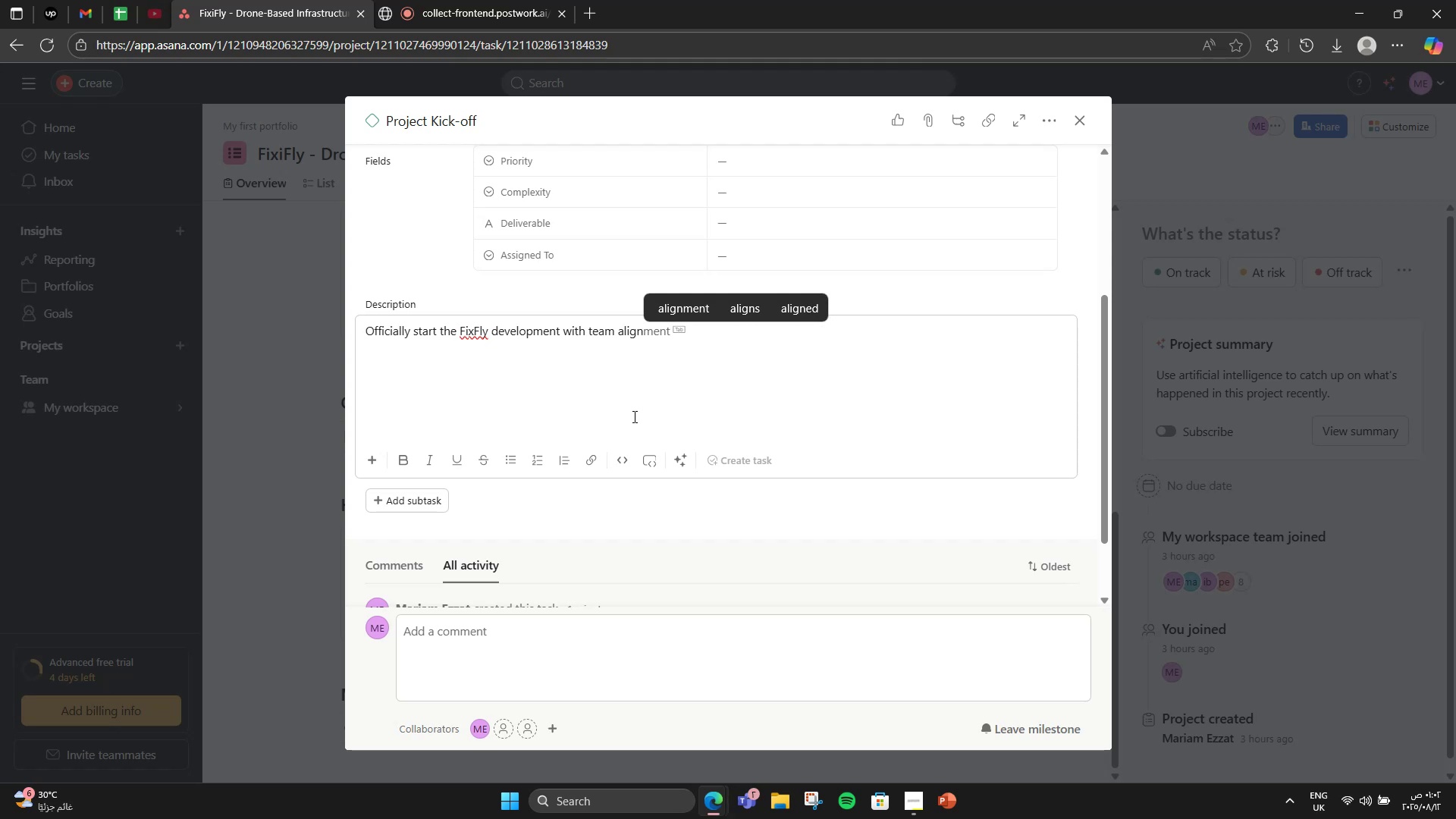 
key(ArrowRight)
 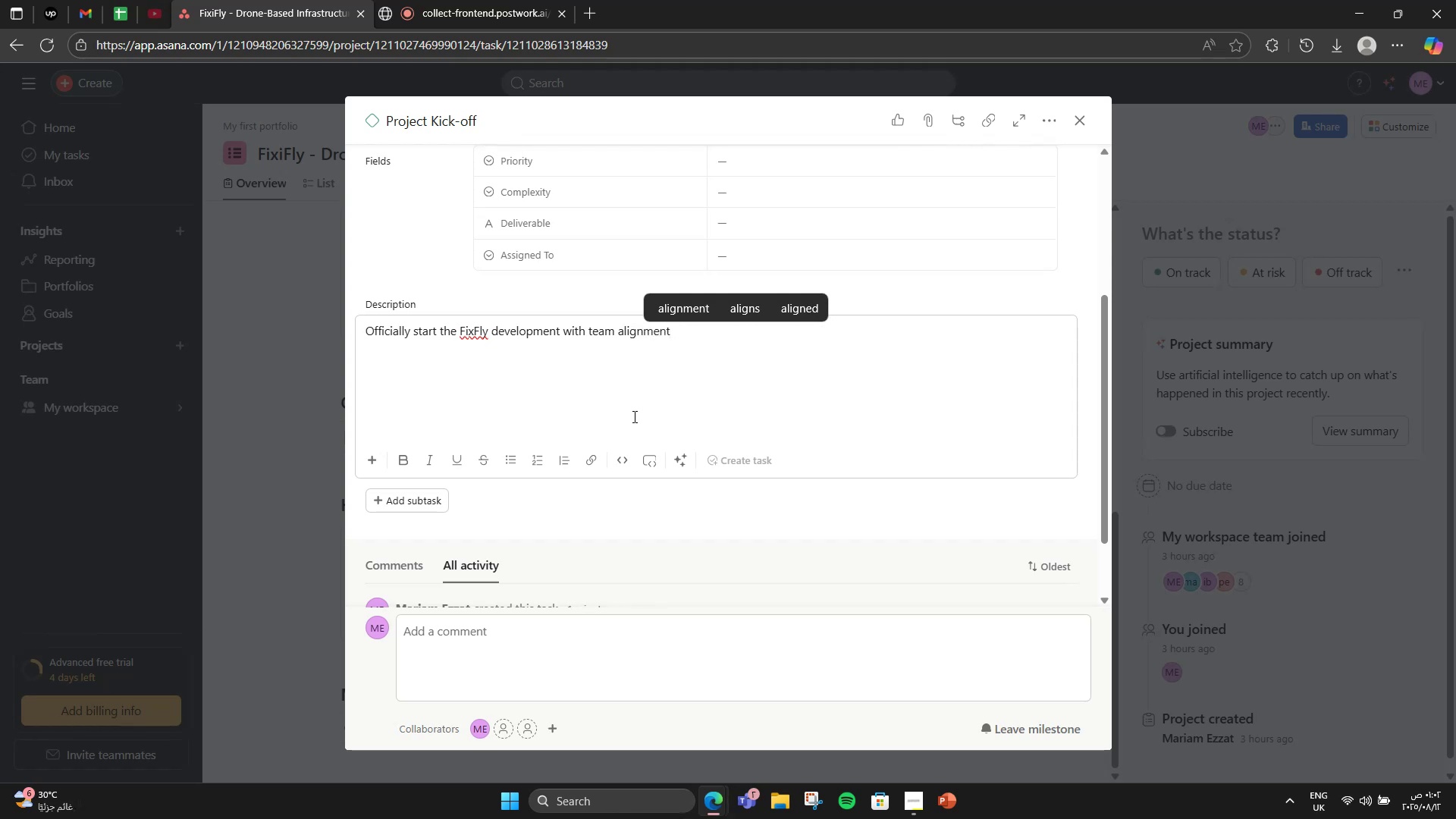 
type( and planning)
 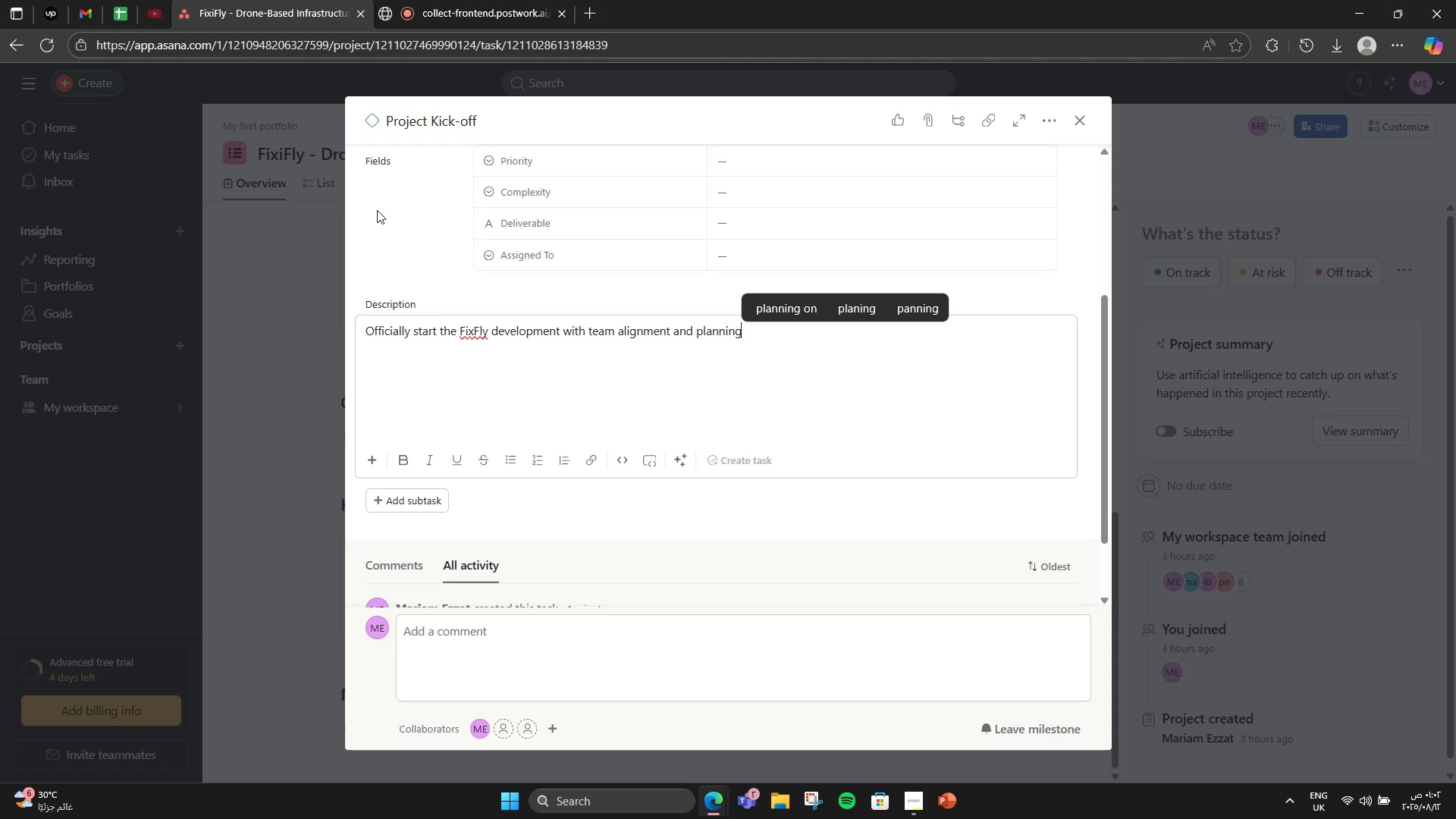 
left_click([472, 335])
 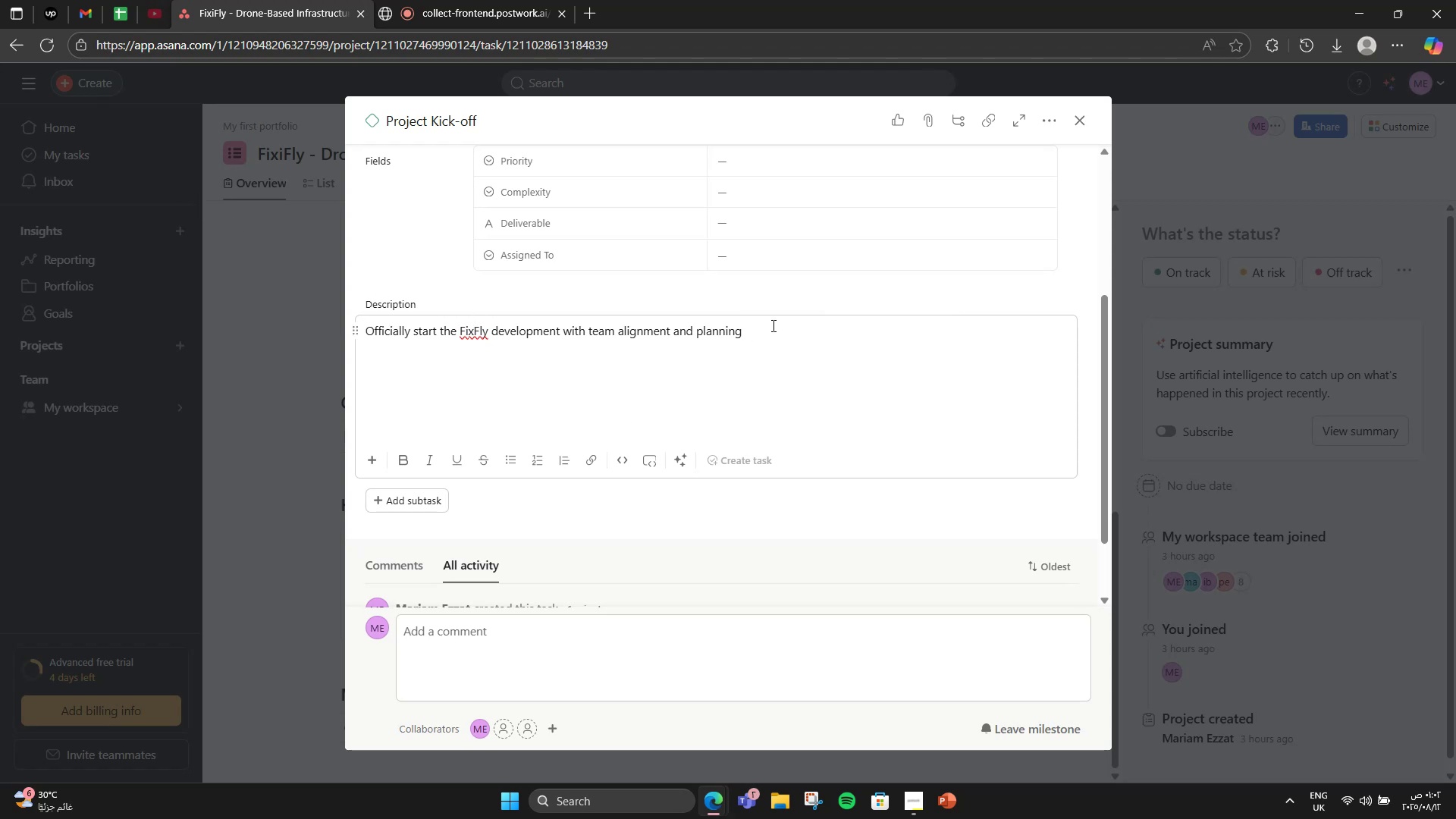 
key(I)
 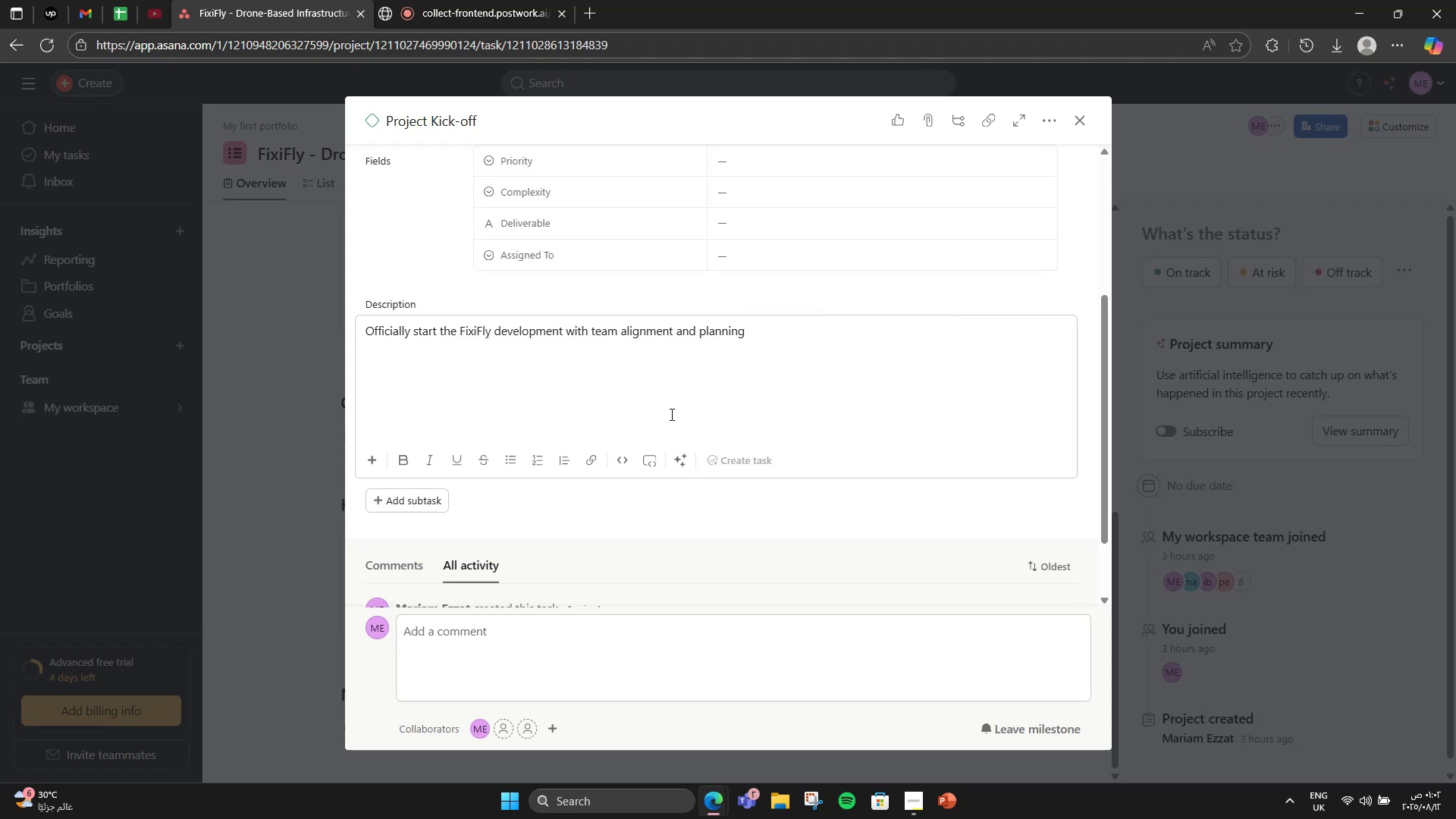 
left_click([651, 434])
 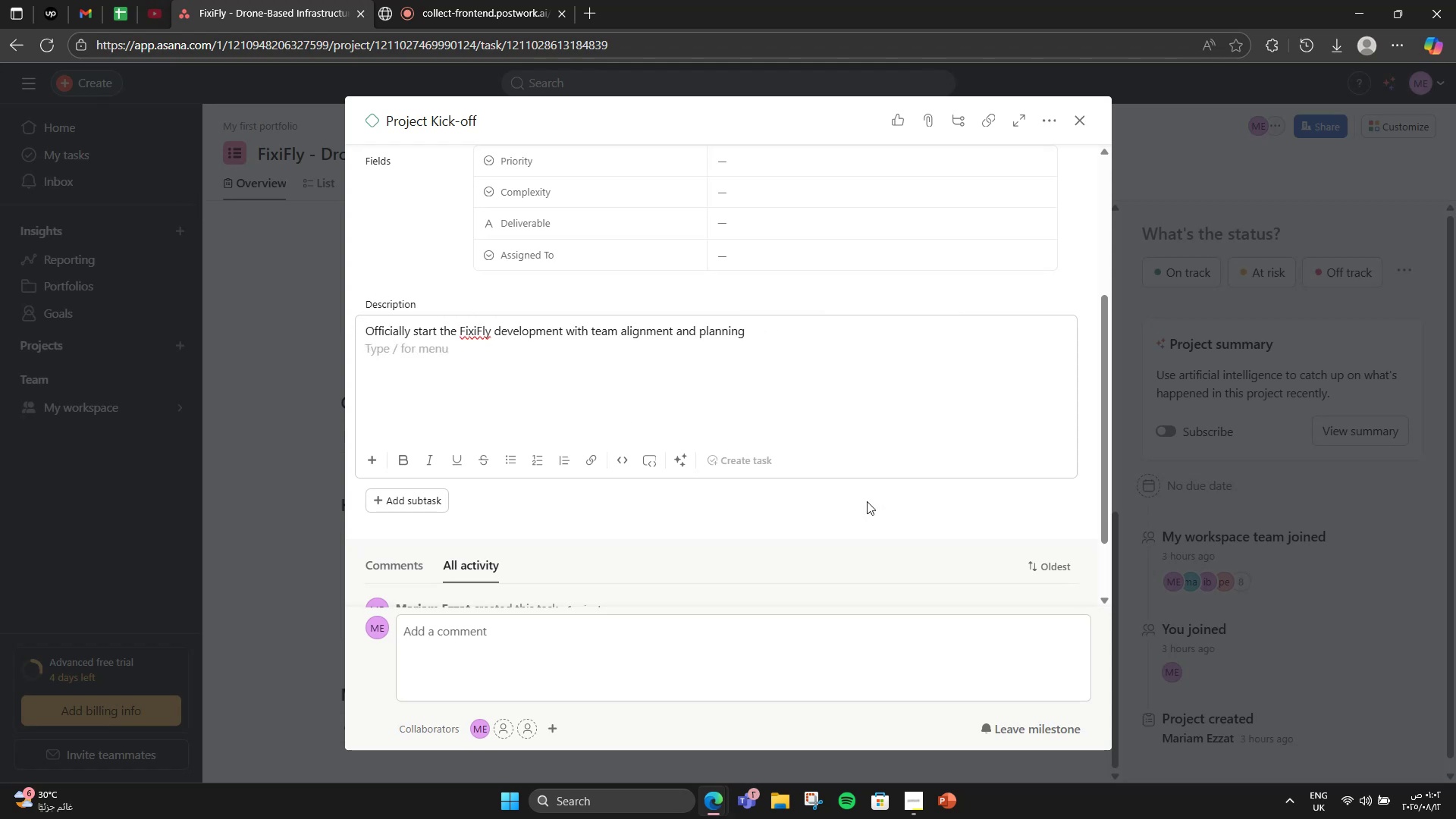 
scroll: coordinate [876, 502], scroll_direction: down, amount: 1.0
 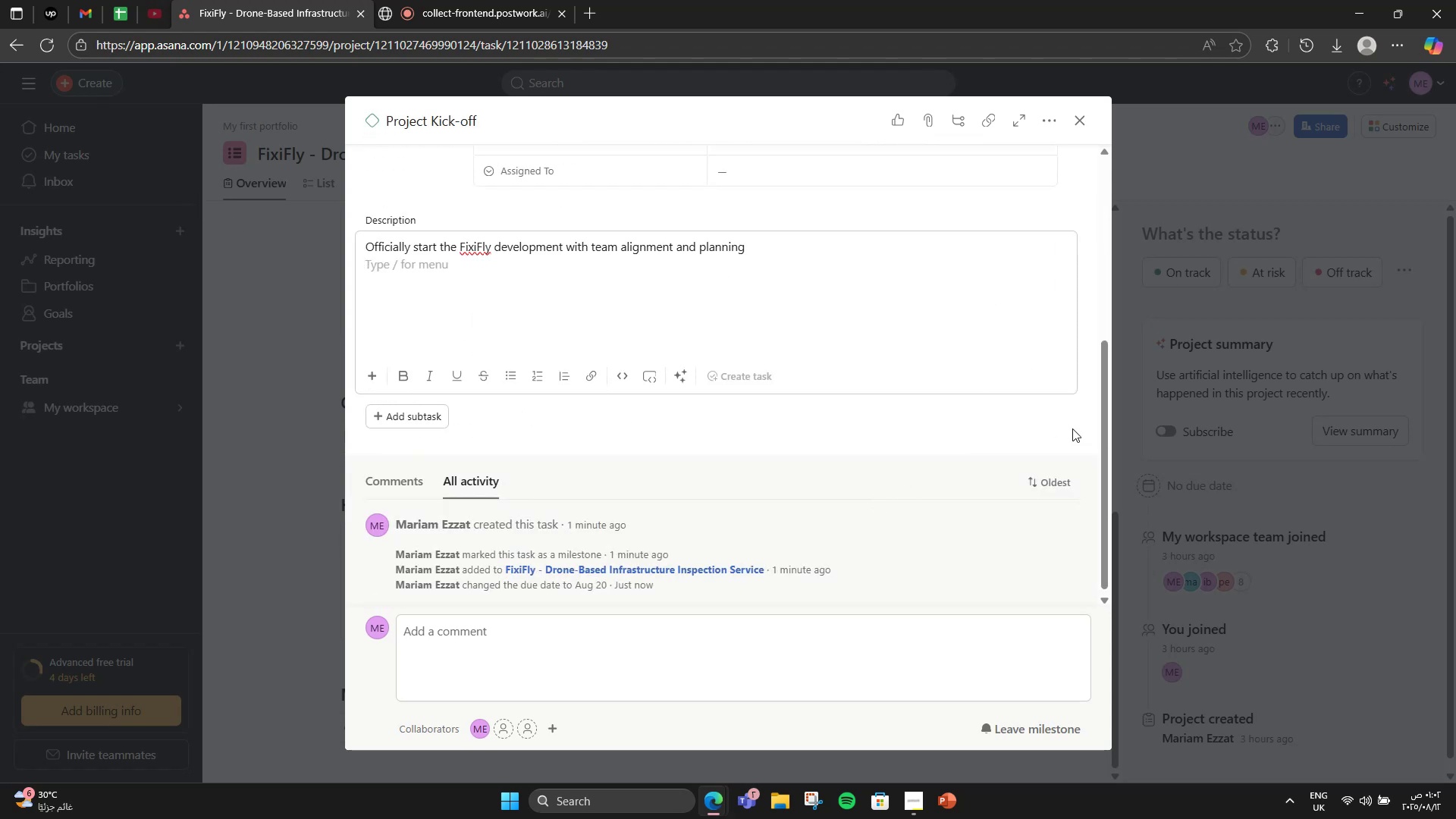 
left_click([1152, 387])
 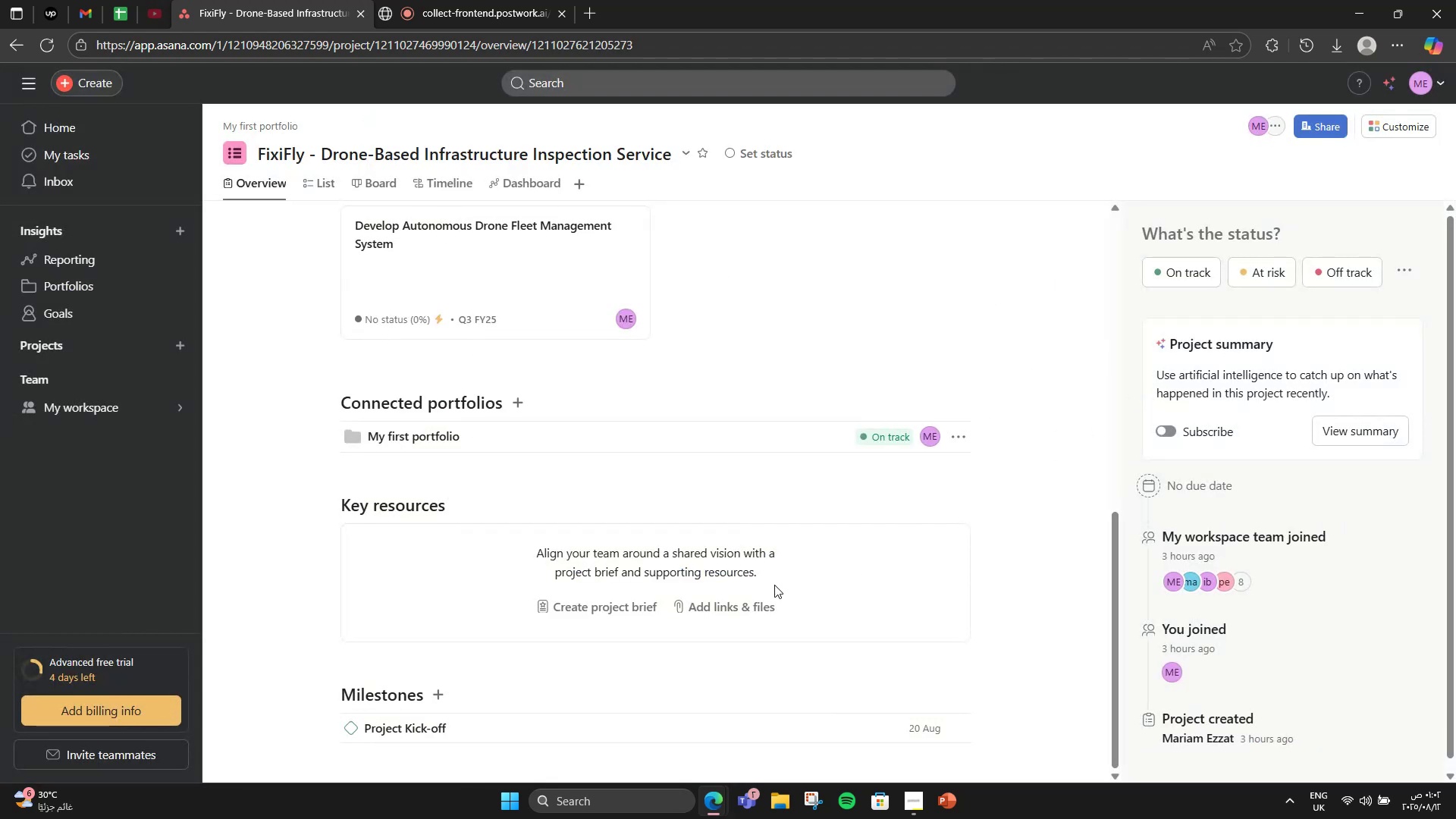 
scroll: coordinate [774, 585], scroll_direction: down, amount: 3.0
 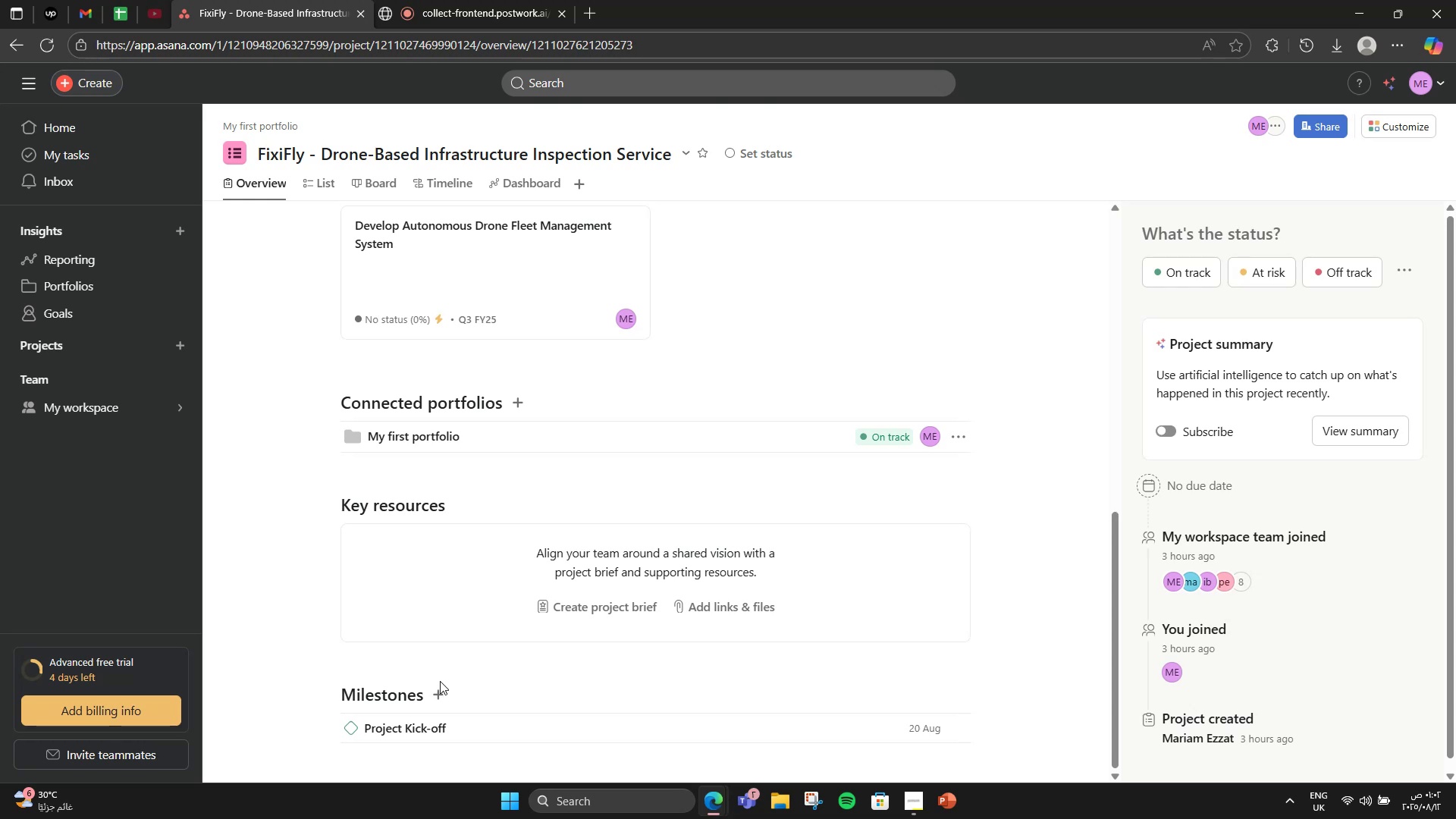 
left_click([440, 687])
 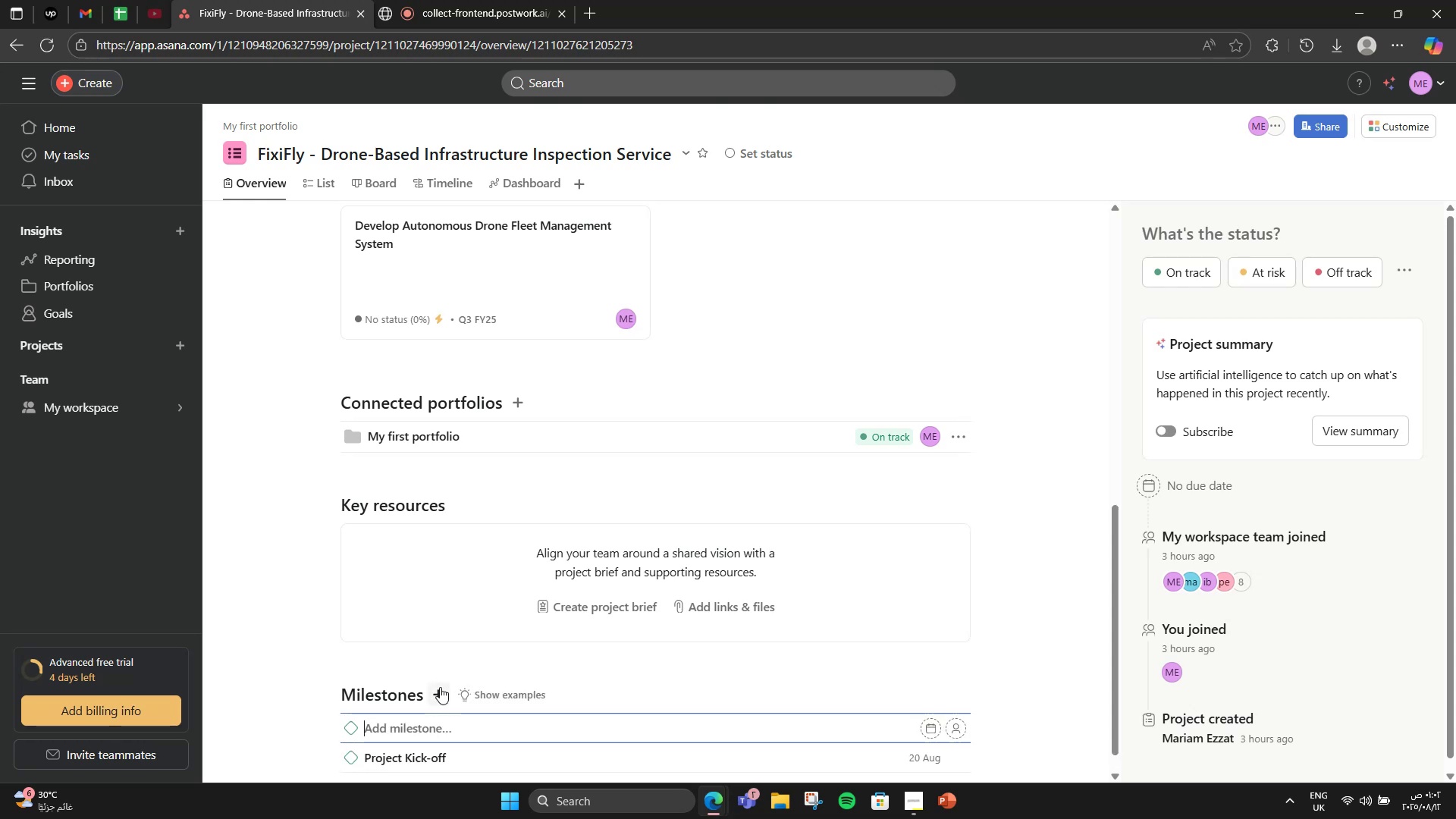 
scroll: coordinate [516, 616], scroll_direction: down, amount: 3.0
 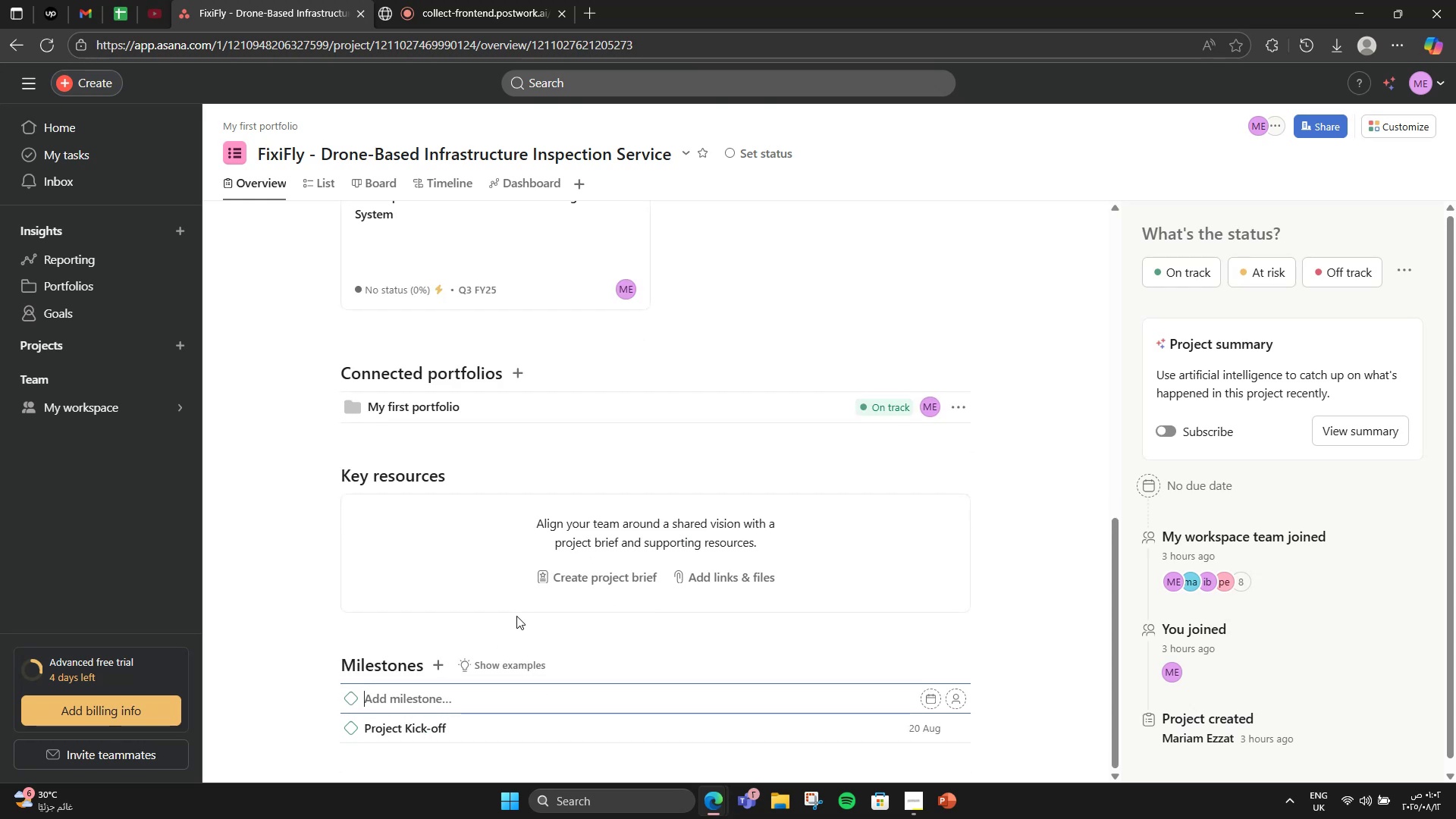 
type(Drone Control API Ready)
 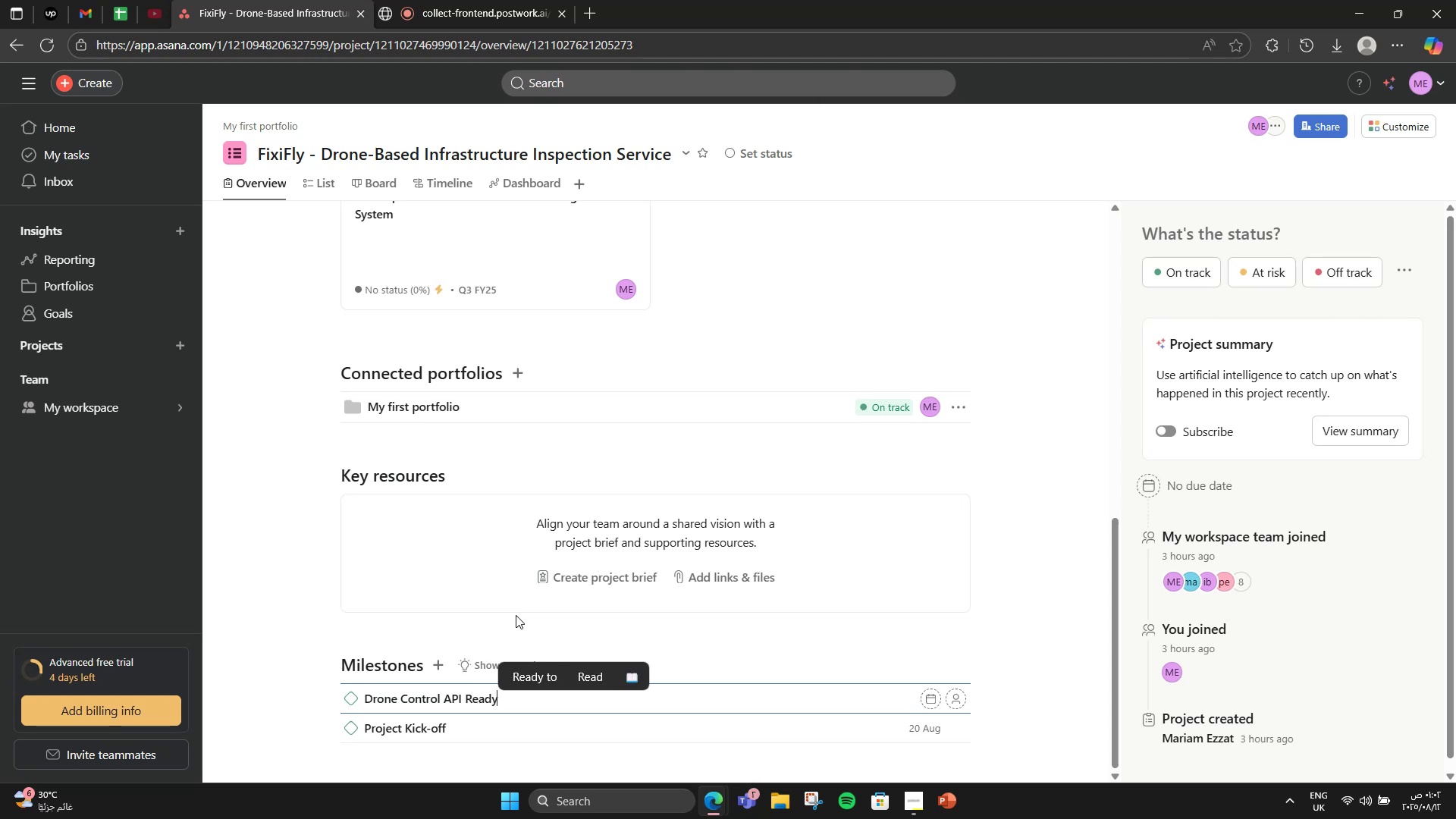 
left_click([463, 636])
 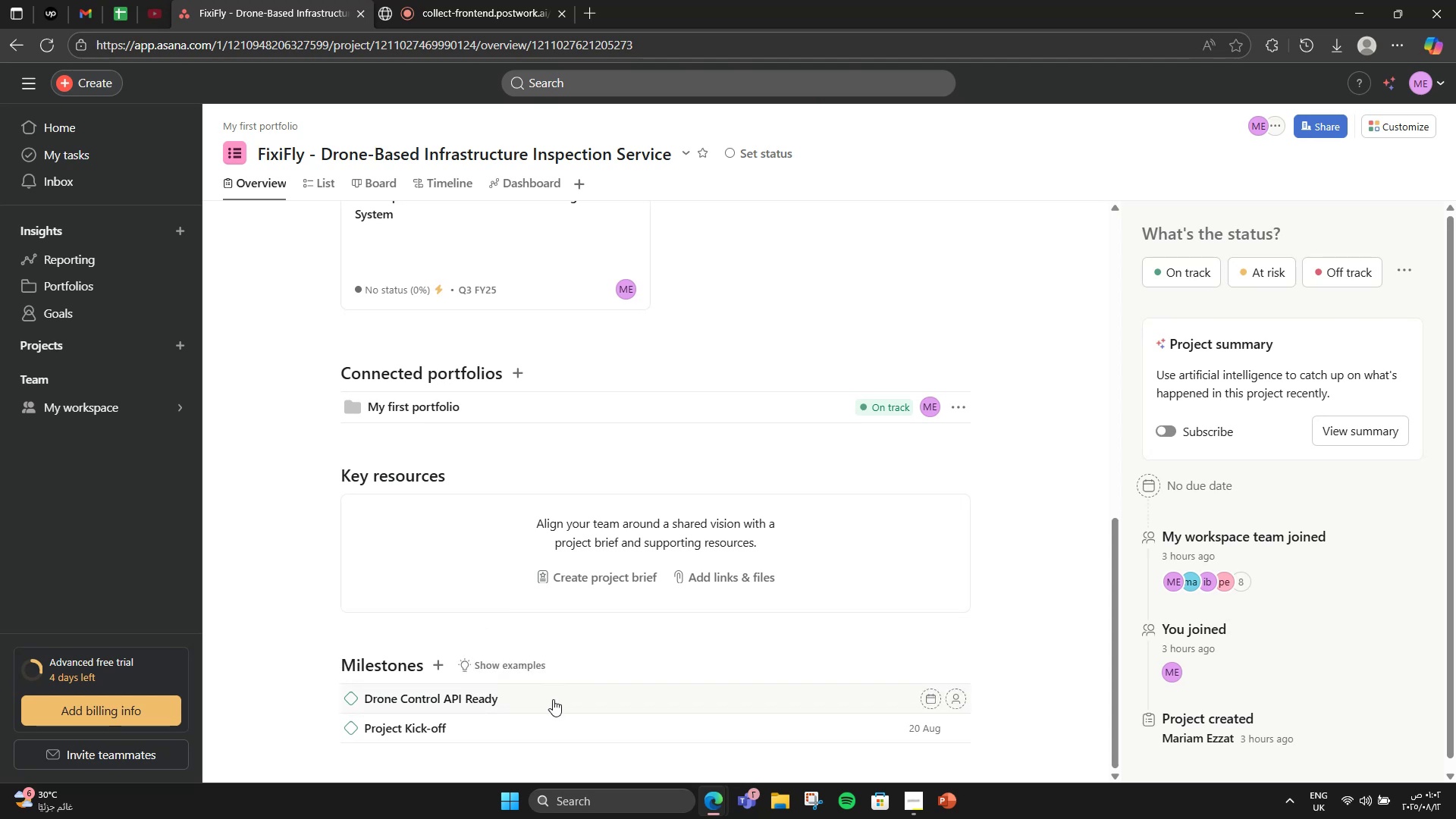 
left_click([568, 704])
 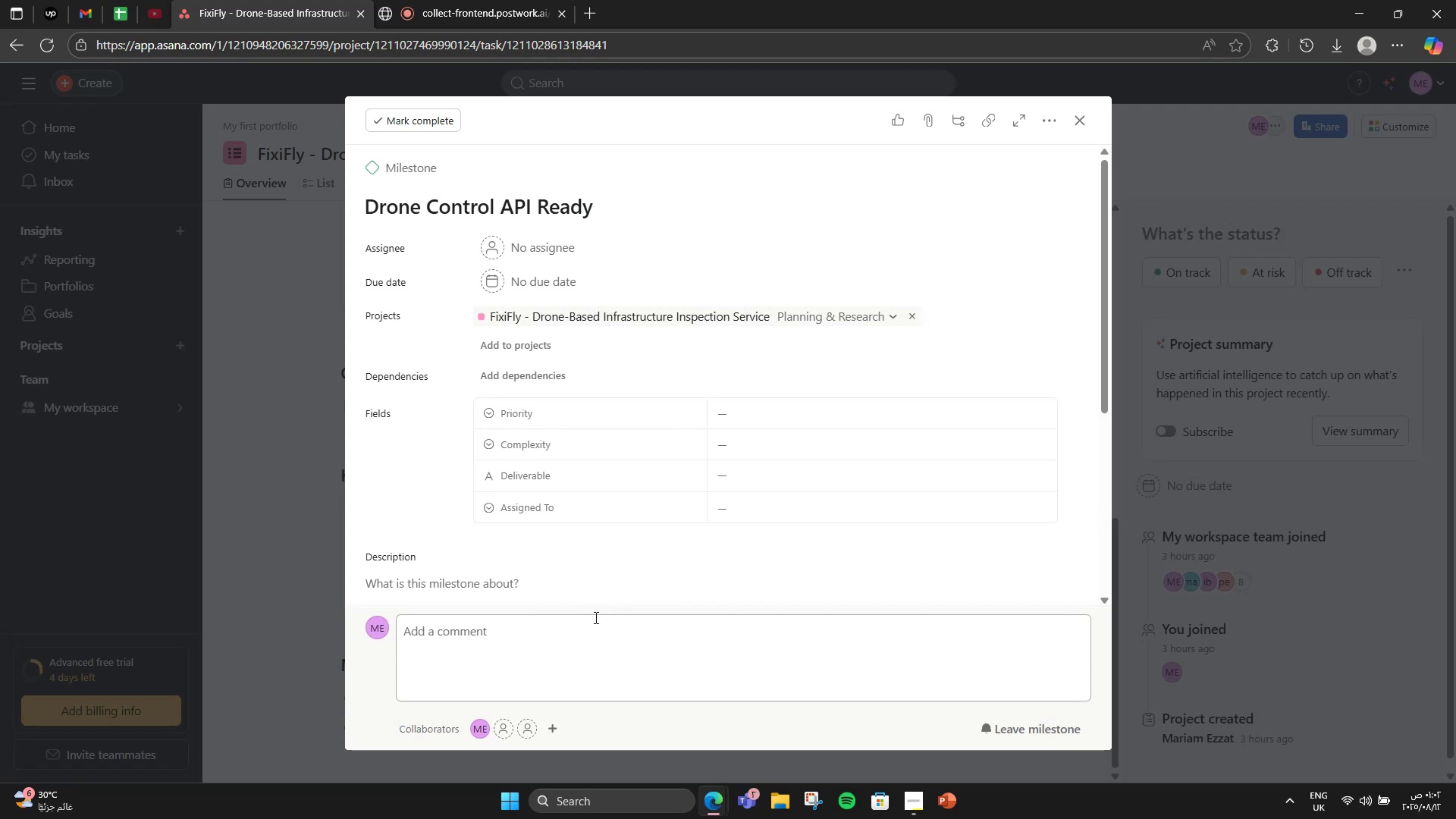 
scroll: coordinate [576, 425], scroll_direction: down, amount: 9.0
 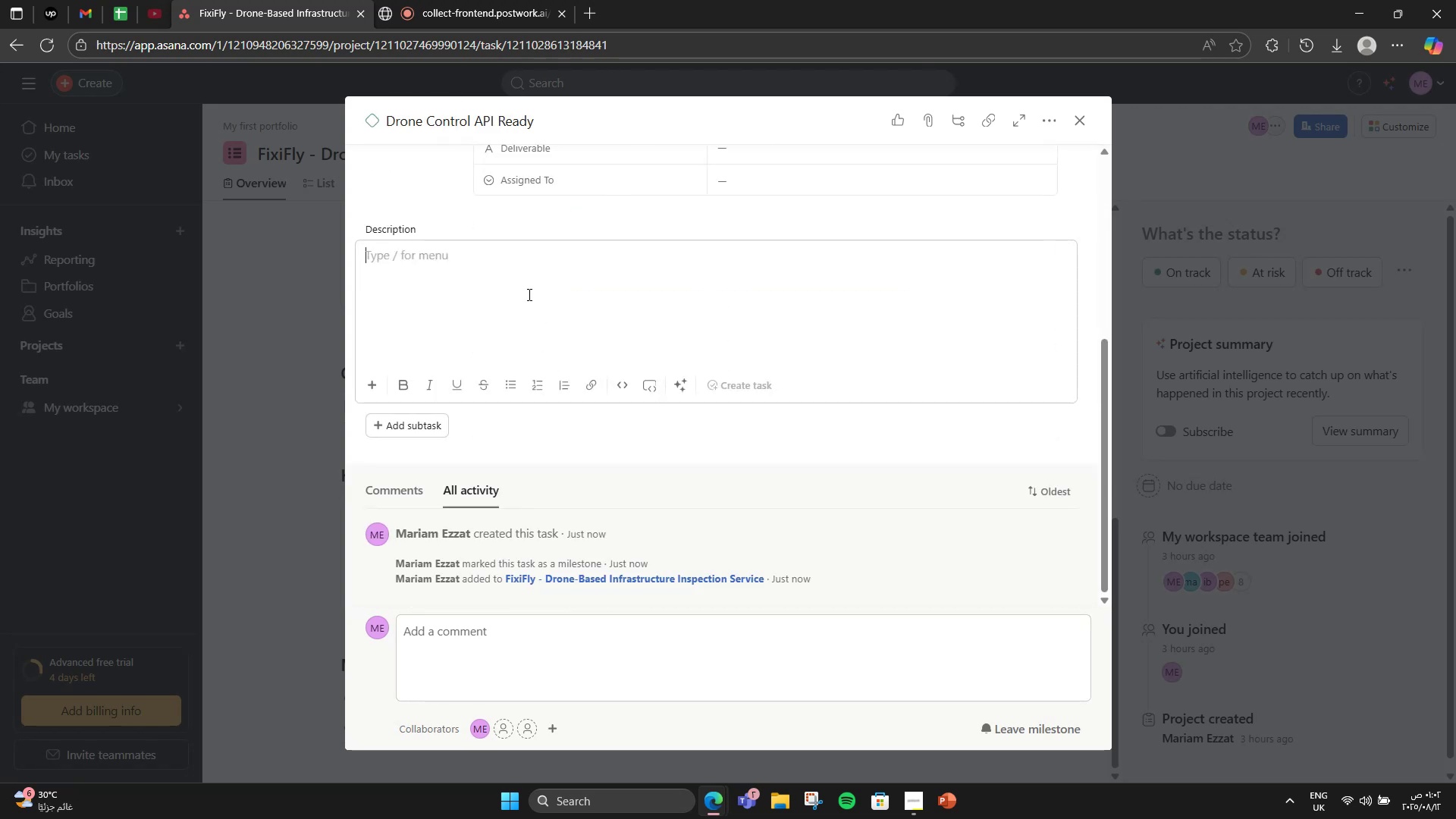 
type(Complete and ts)
key(Backspace)
type(est GPS tracking )
key(Backspace)
type(, geofencing =)
key(Backspace)
key(Backspace)
type(, and flight control integration.)
 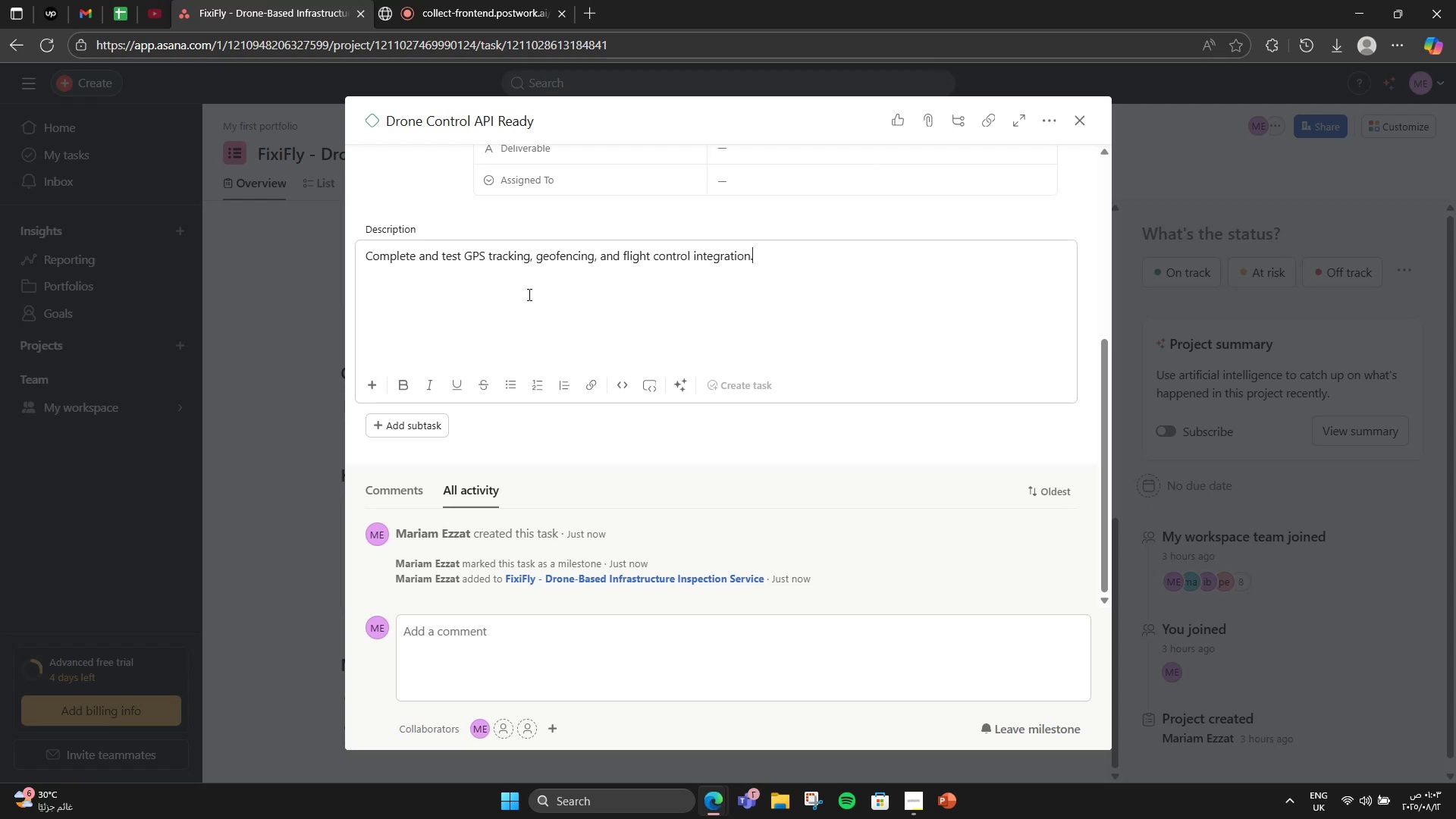 
scroll: coordinate [527, 294], scroll_direction: up, amount: 5.0
 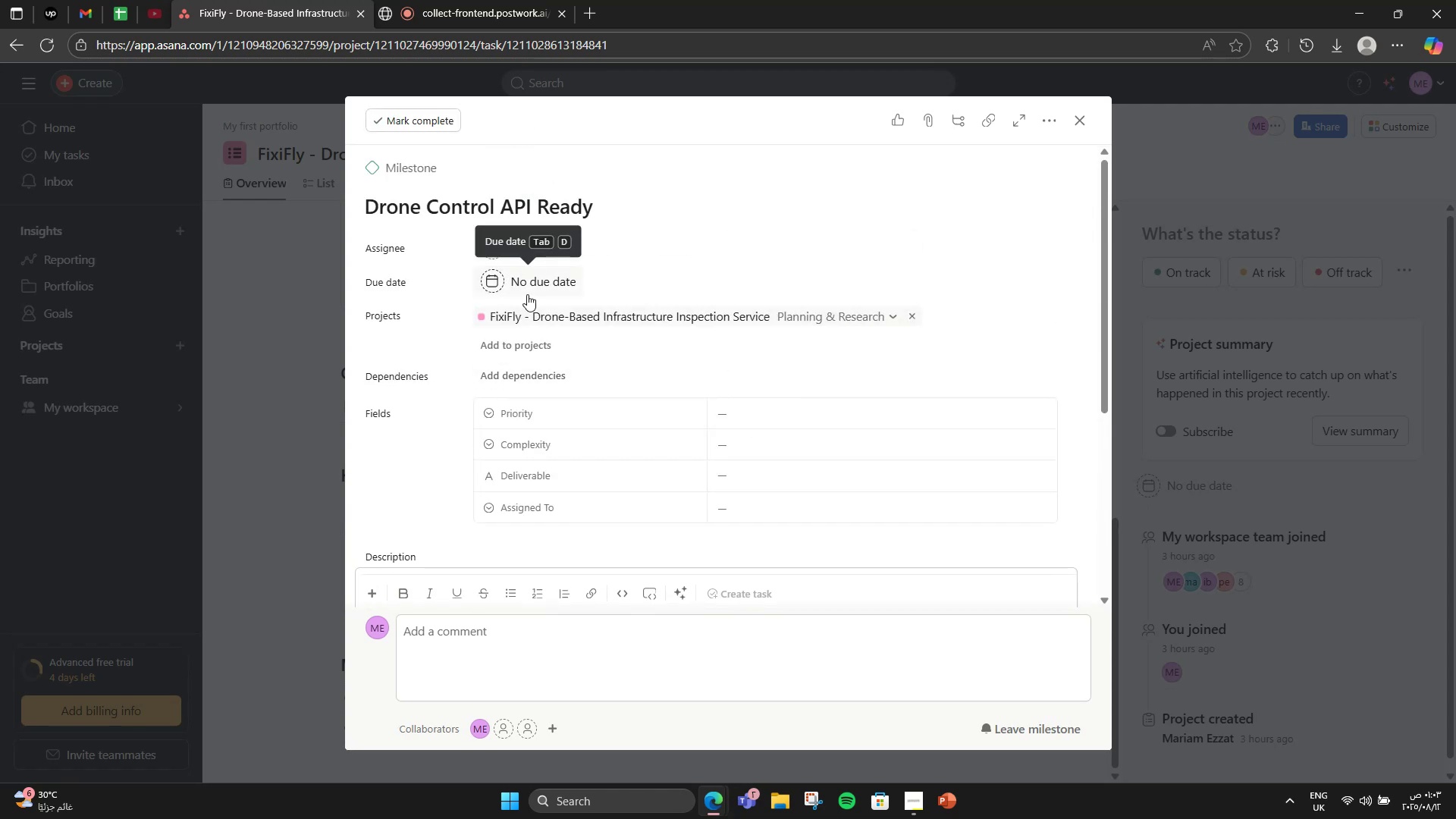 
scroll: coordinate [622, 579], scroll_direction: down, amount: 8.0
 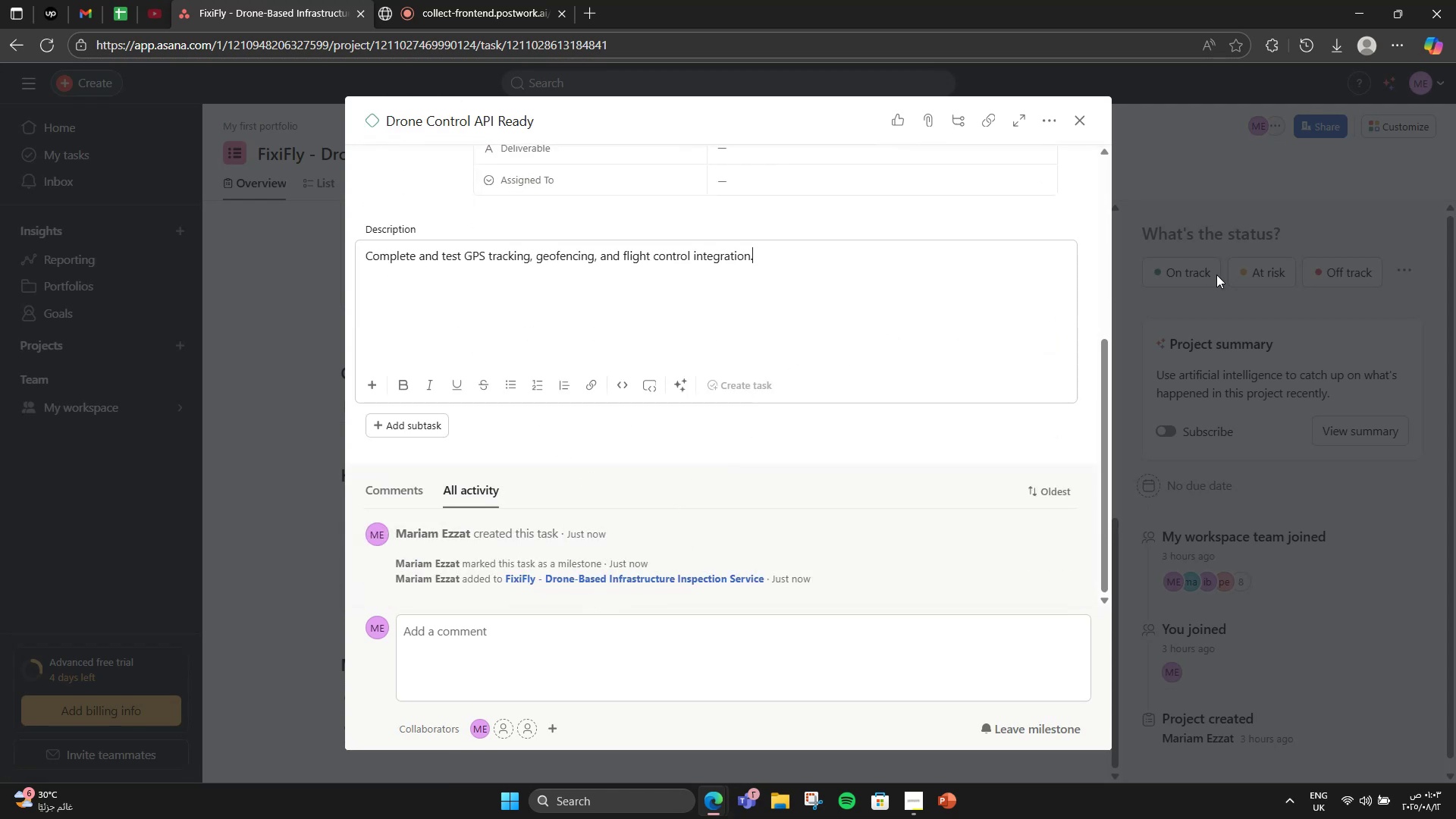 
left_click([1226, 272])
 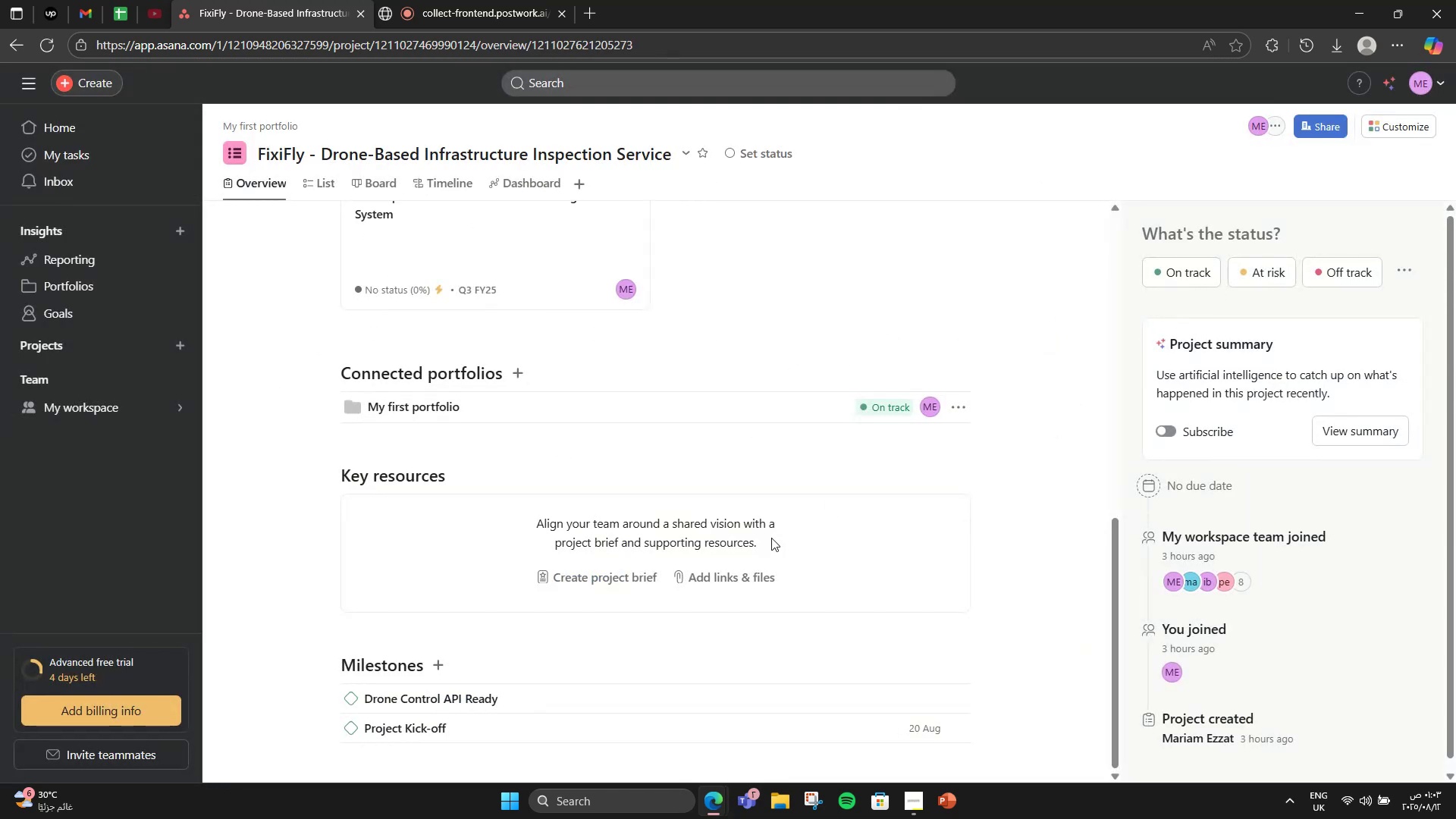 
scroll: coordinate [737, 554], scroll_direction: down, amount: 3.0
 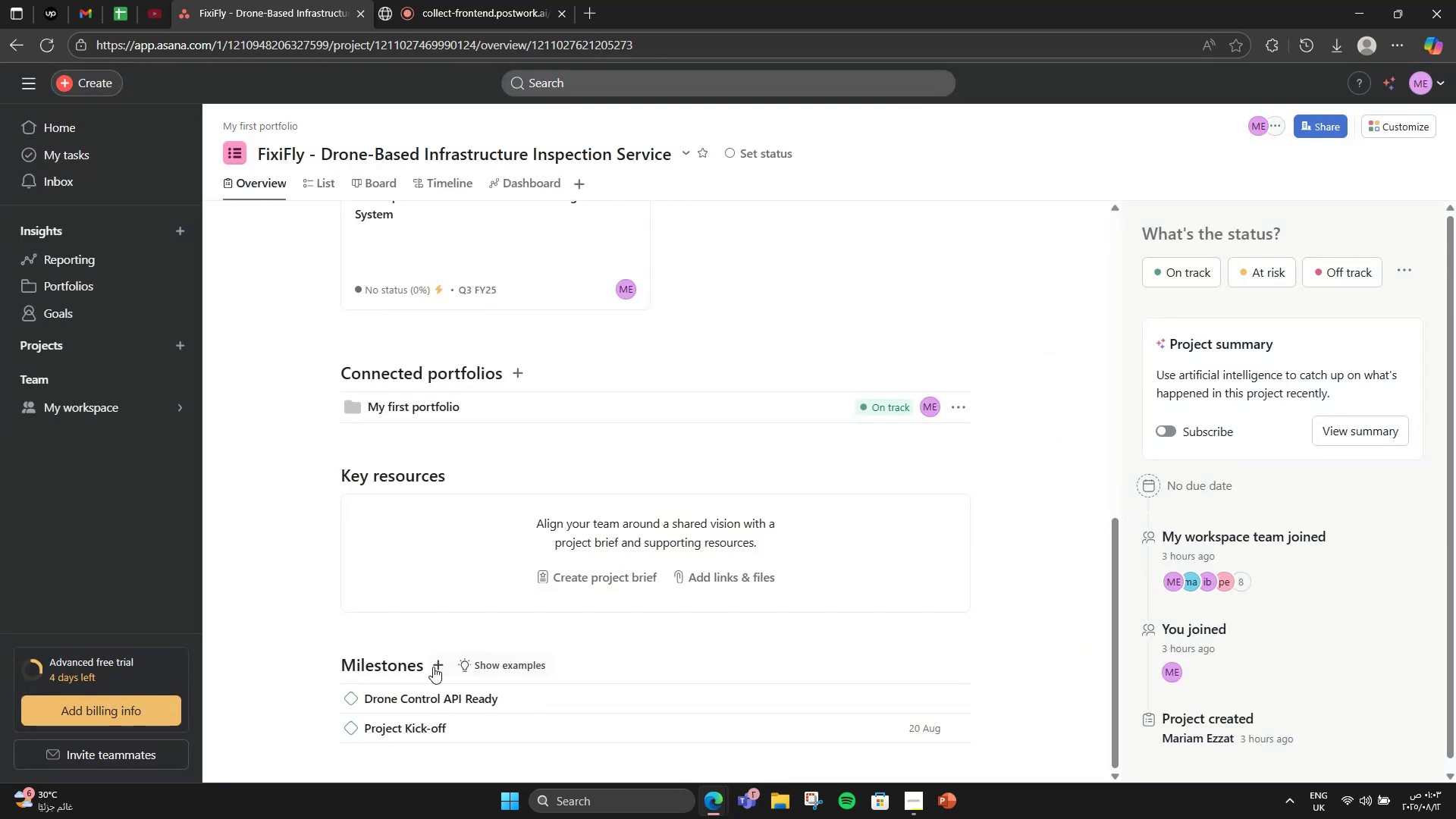 
left_click([431, 667])
 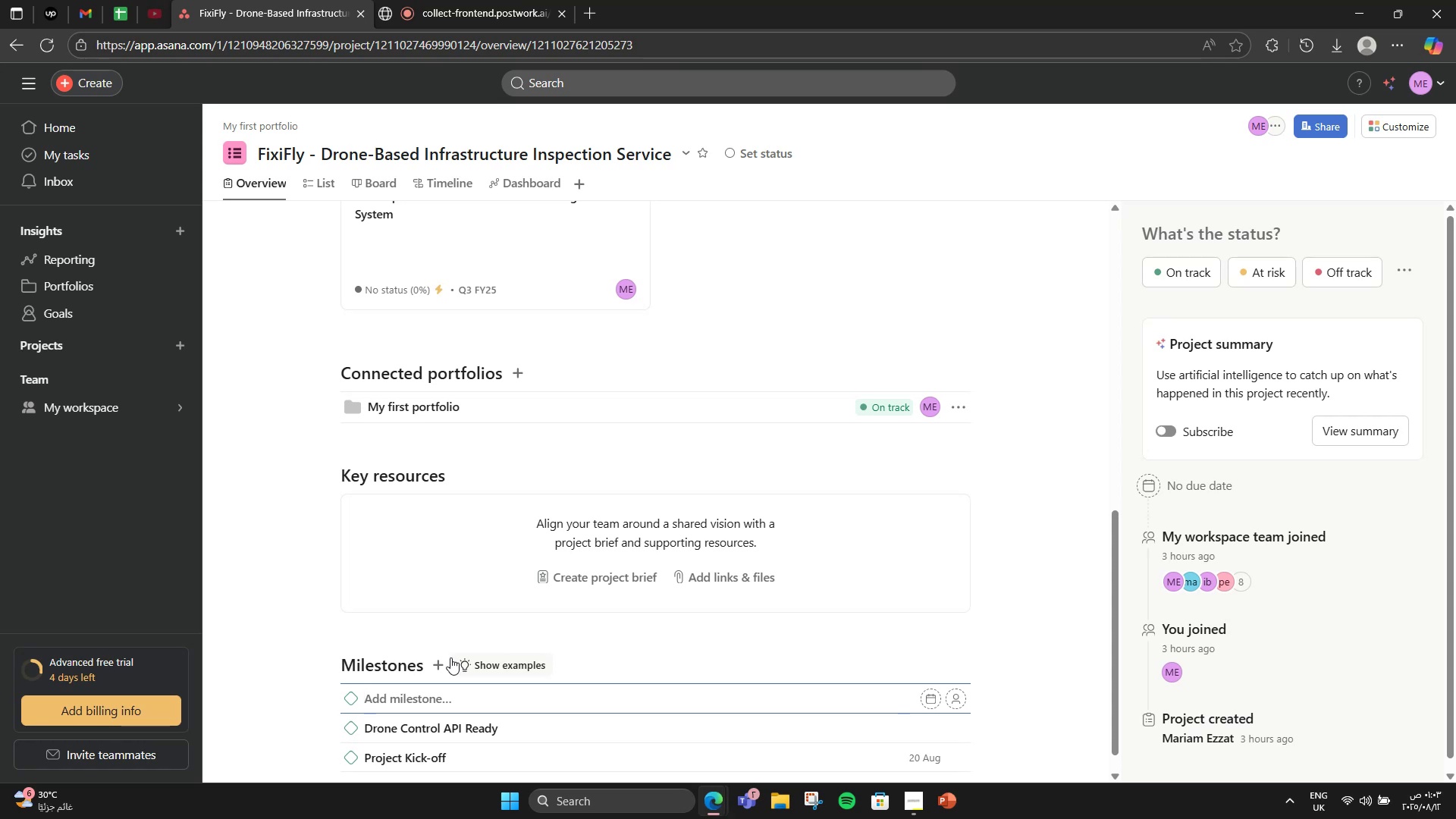 
type(AI Damage Detection Live)
 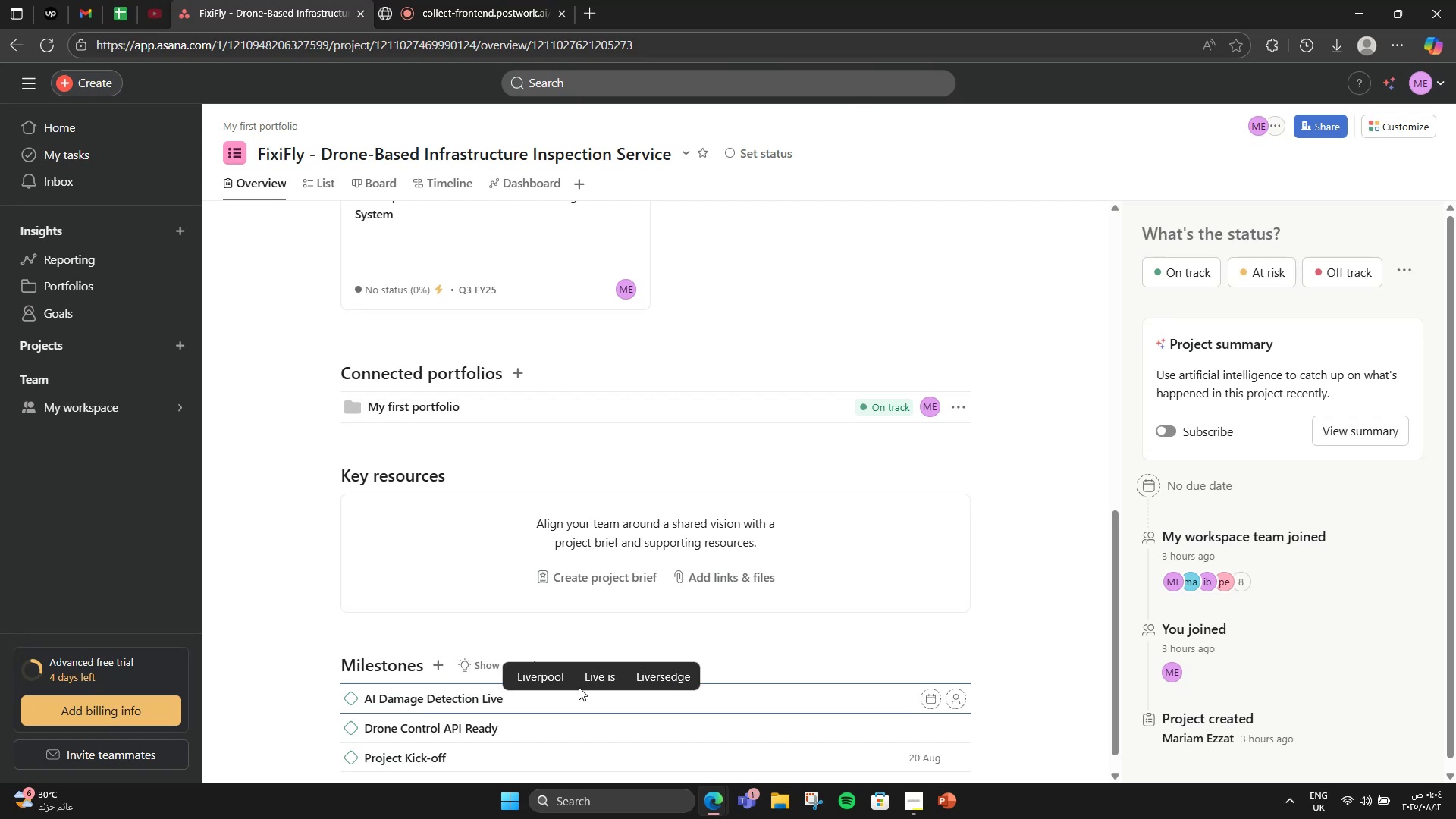 
left_click([746, 659])
 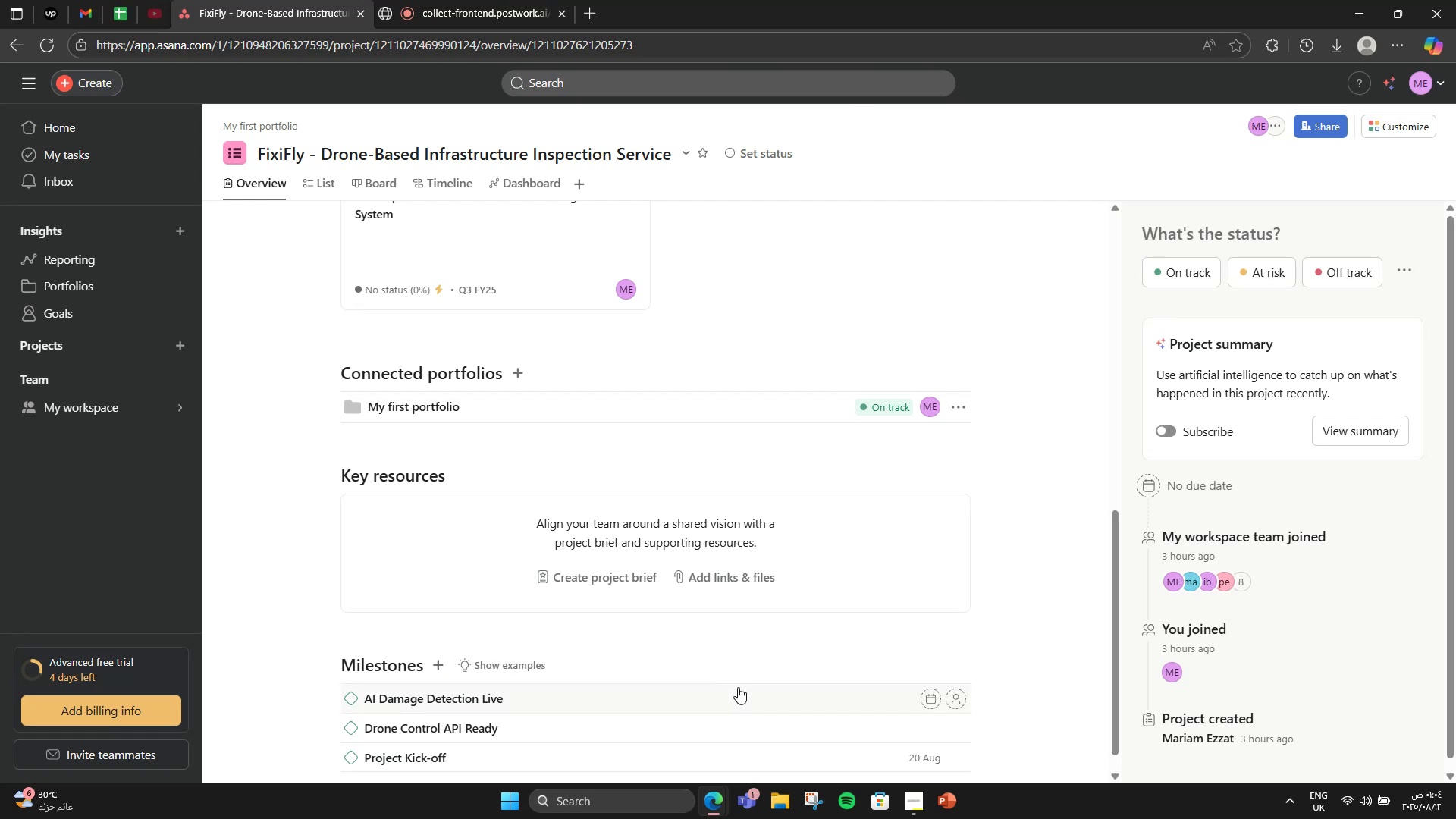 
left_click([736, 688])
 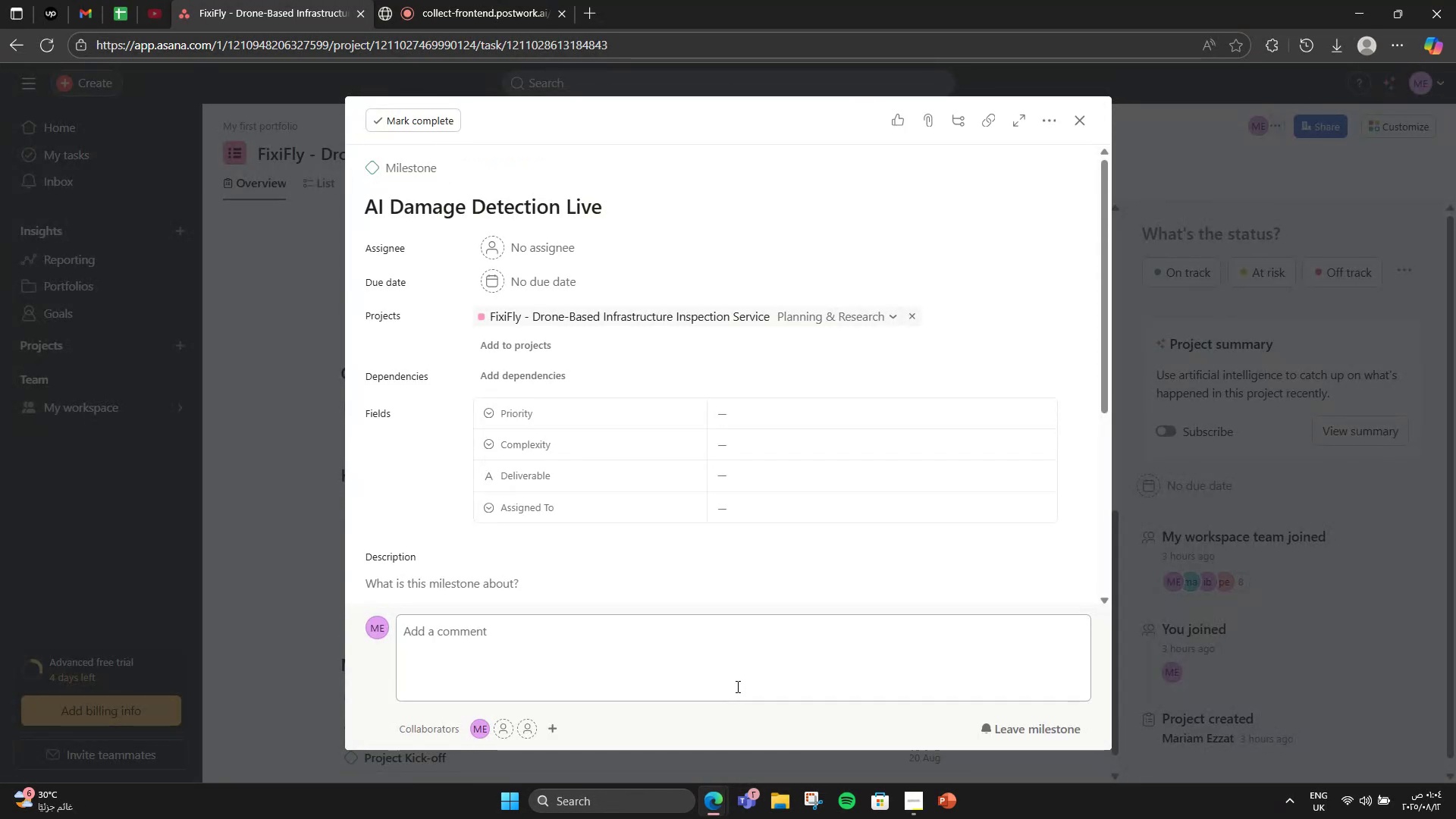 
scroll: coordinate [747, 565], scroll_direction: down, amount: 2.0
 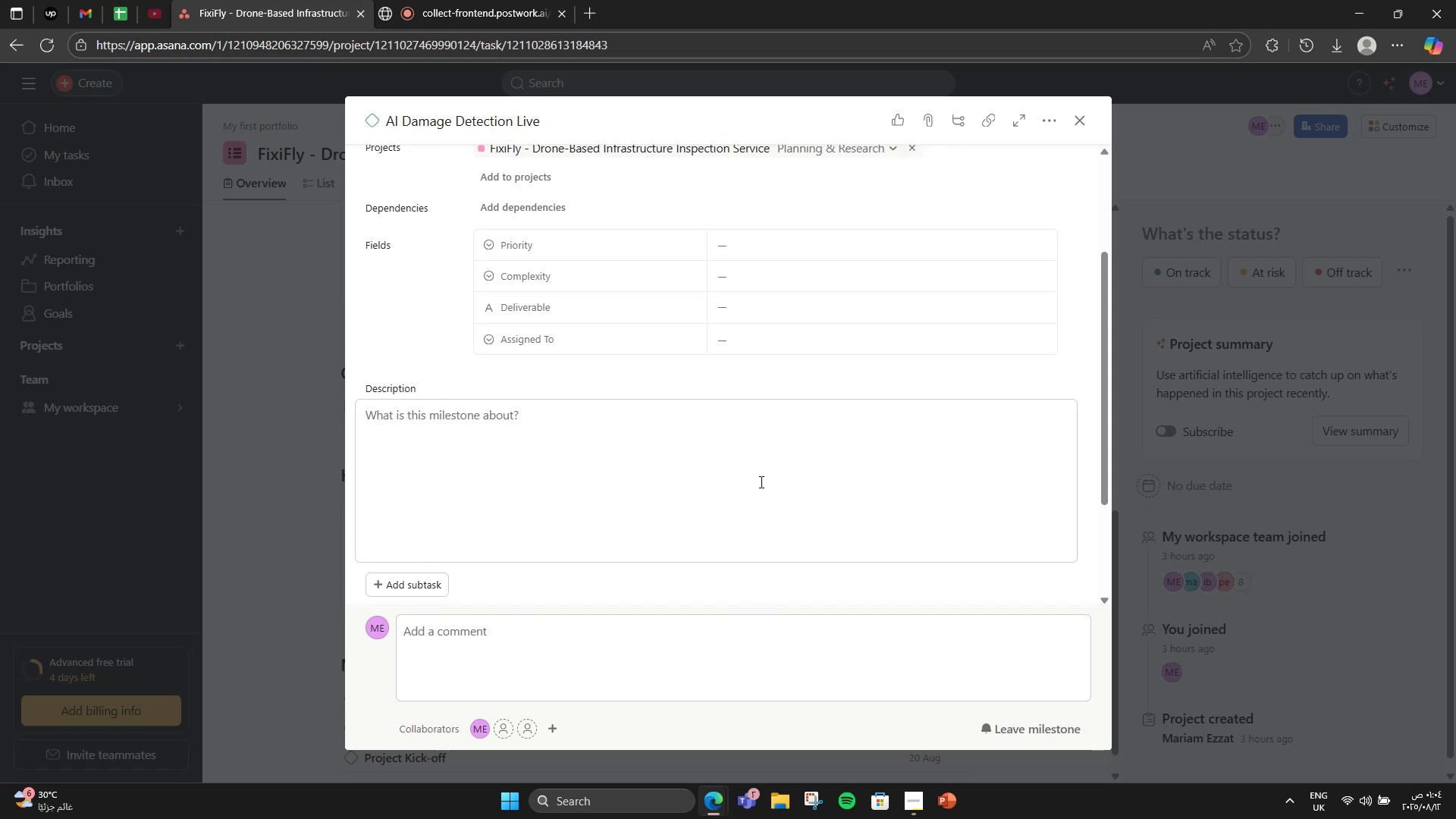 
left_click([760, 482])
 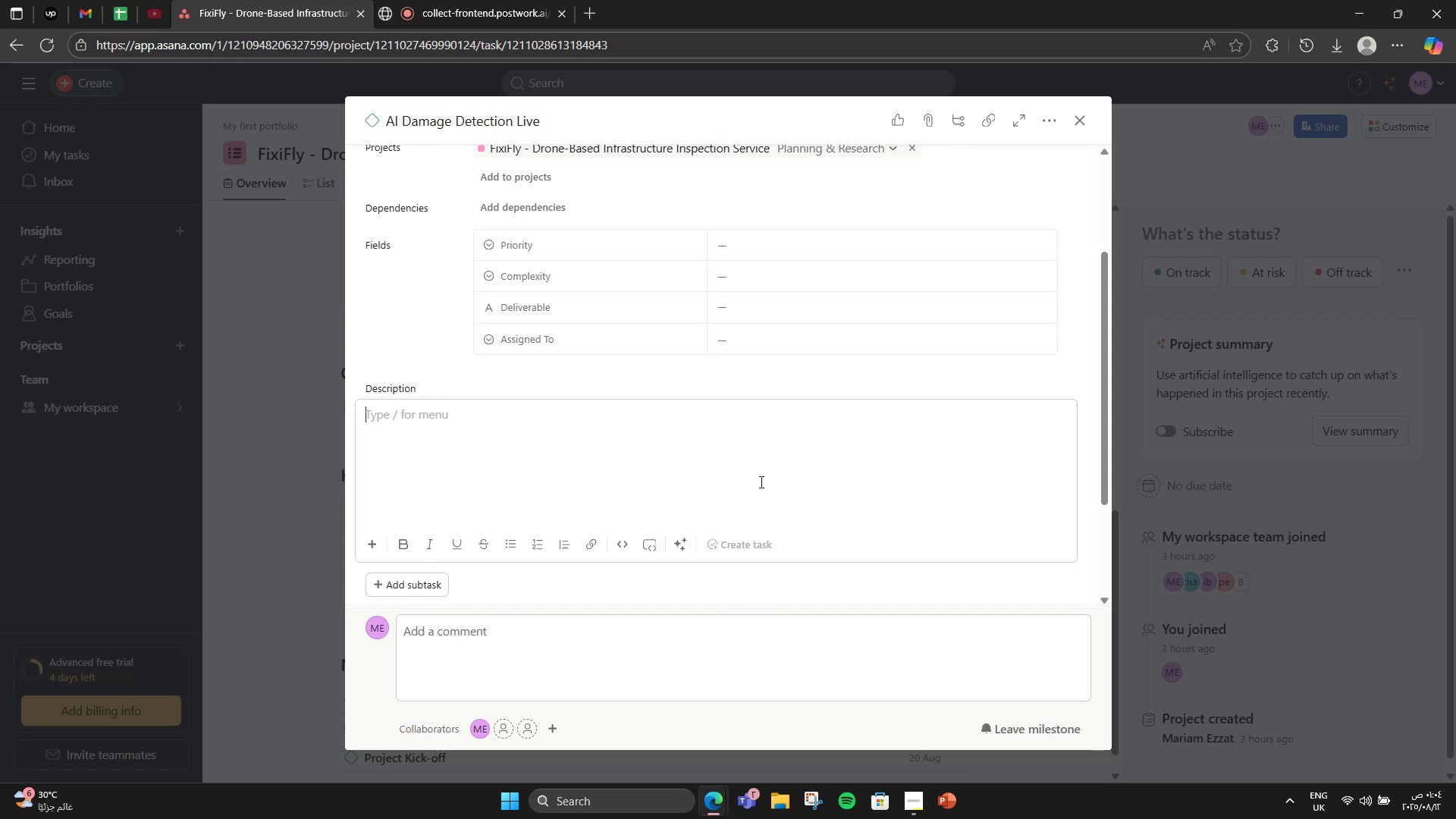 
type(Train and integray)
key(Backspace)
type(te AIe)
key(Backspace)
type( engine )
 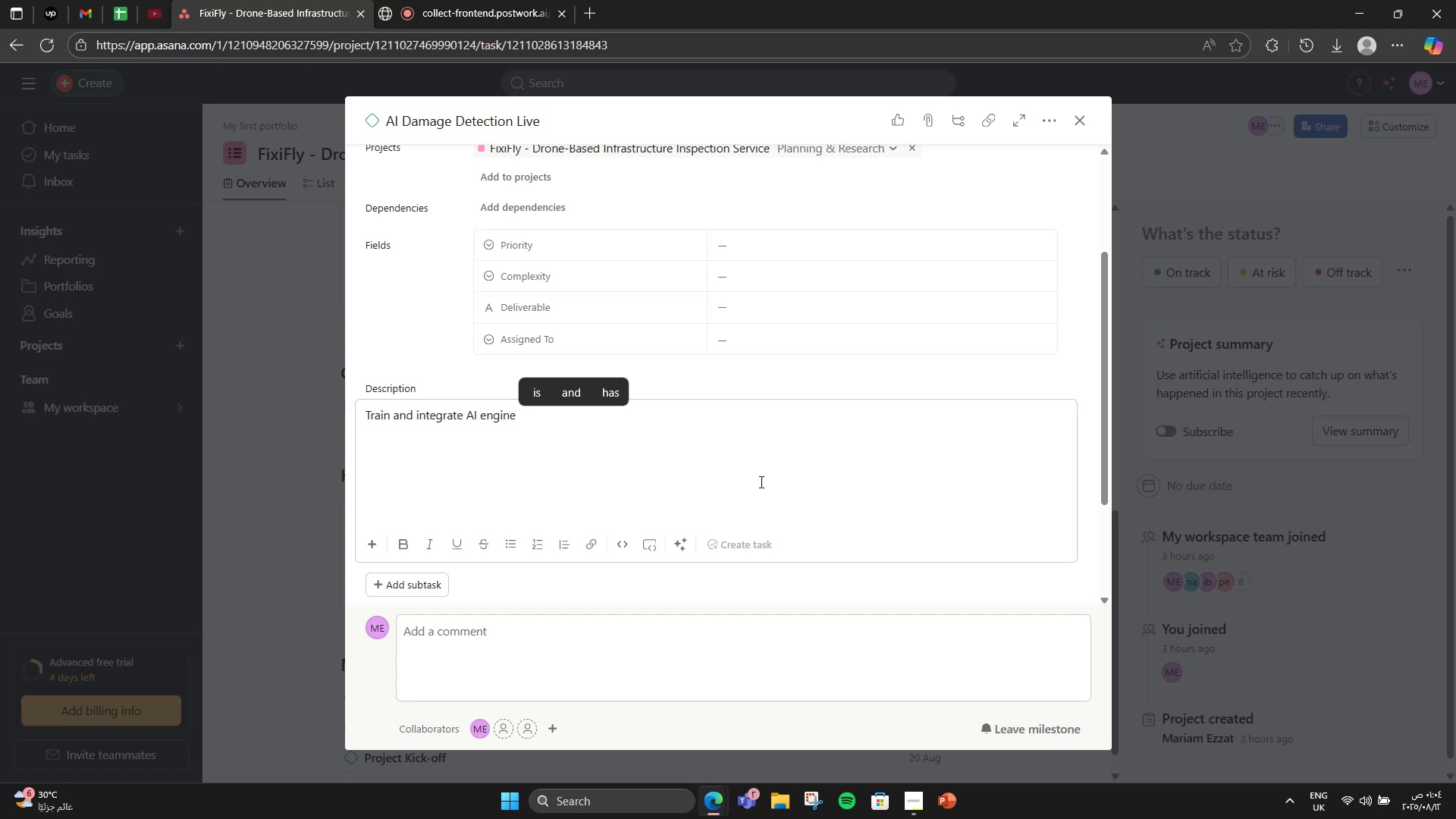 
type(for automatic defect recognition.)
 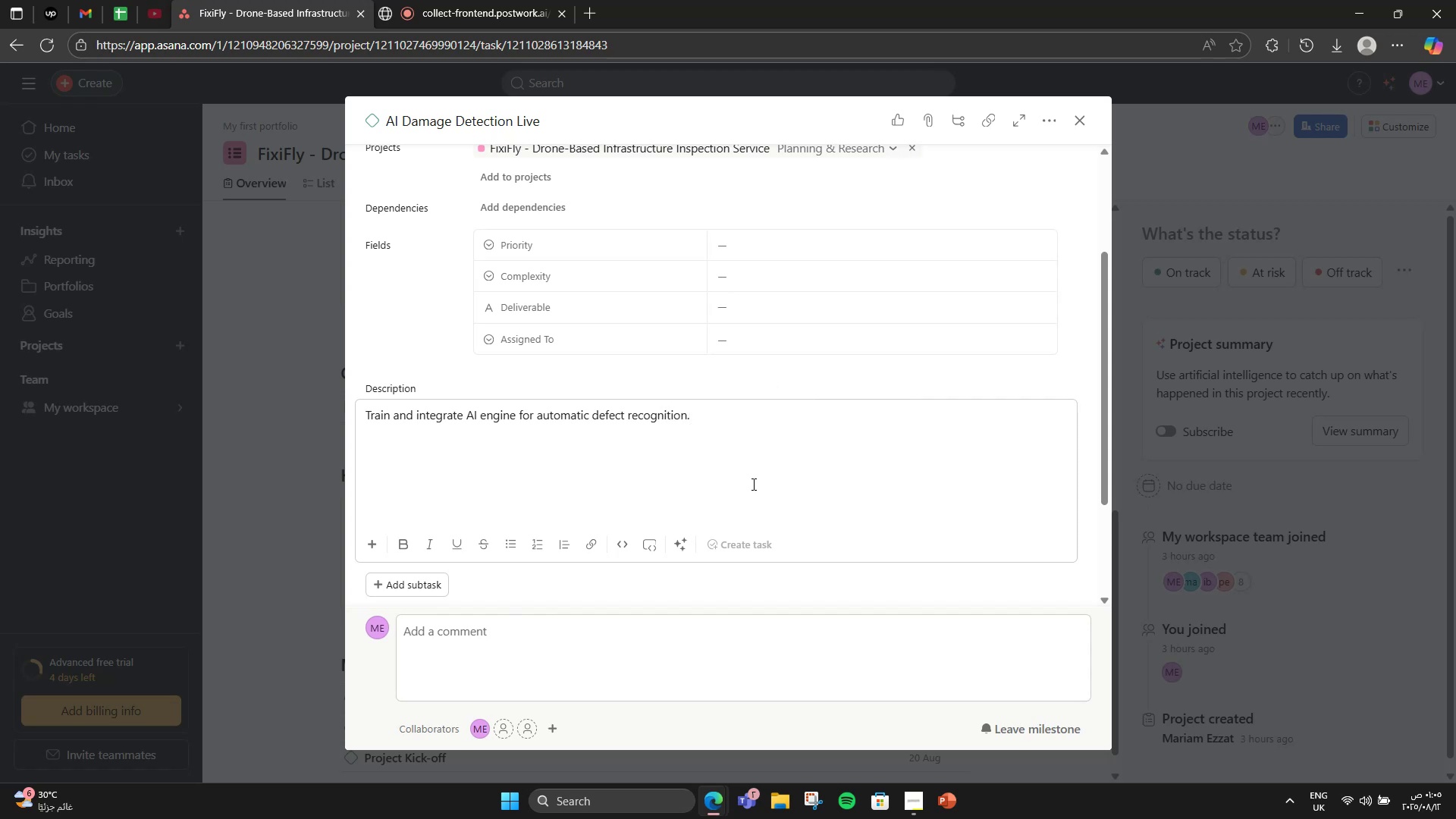 
scroll: coordinate [752, 484], scroll_direction: up, amount: 1.0
 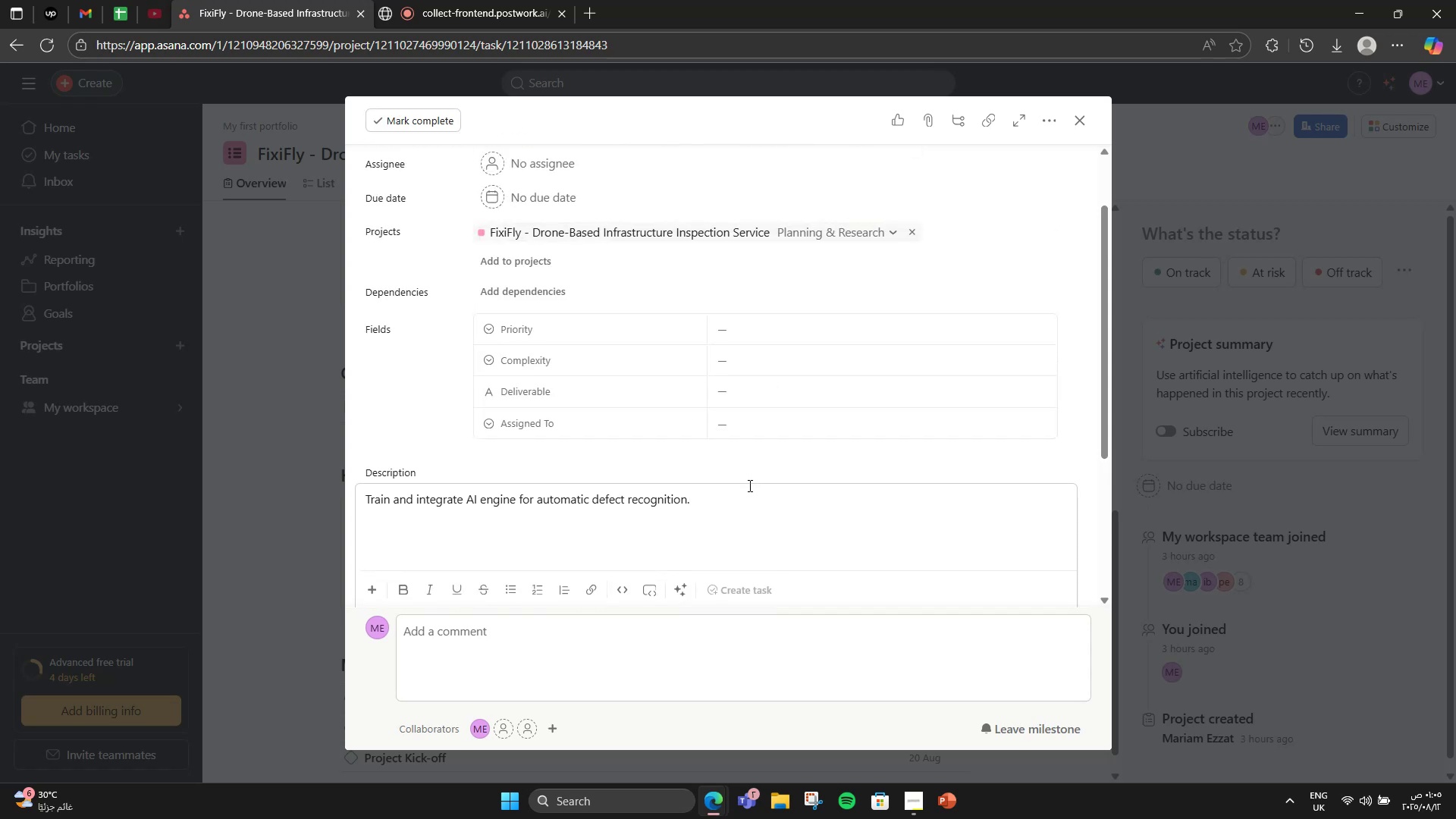 
scroll: coordinate [748, 485], scroll_direction: down, amount: 3.0
 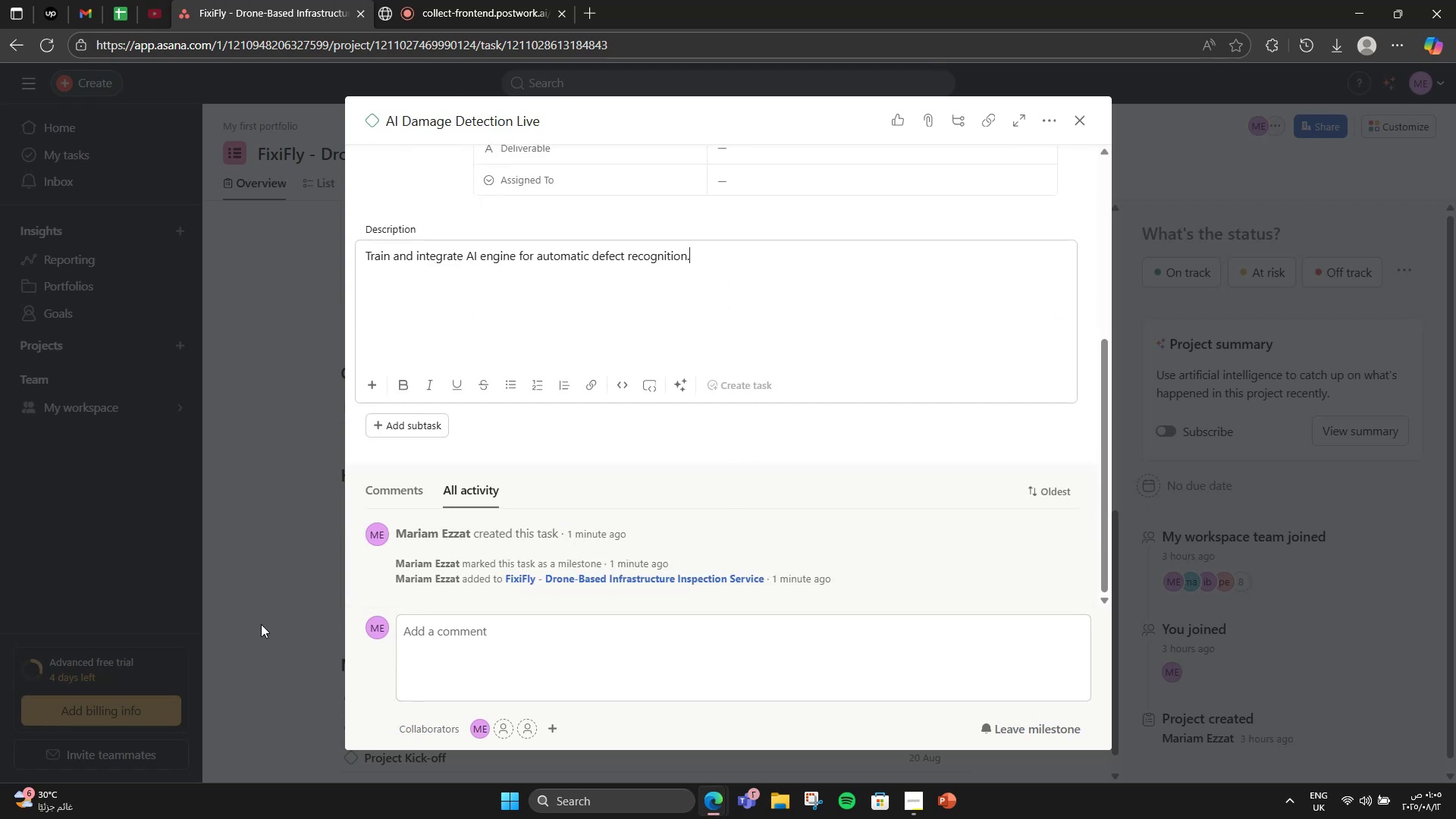 
left_click([234, 589])
 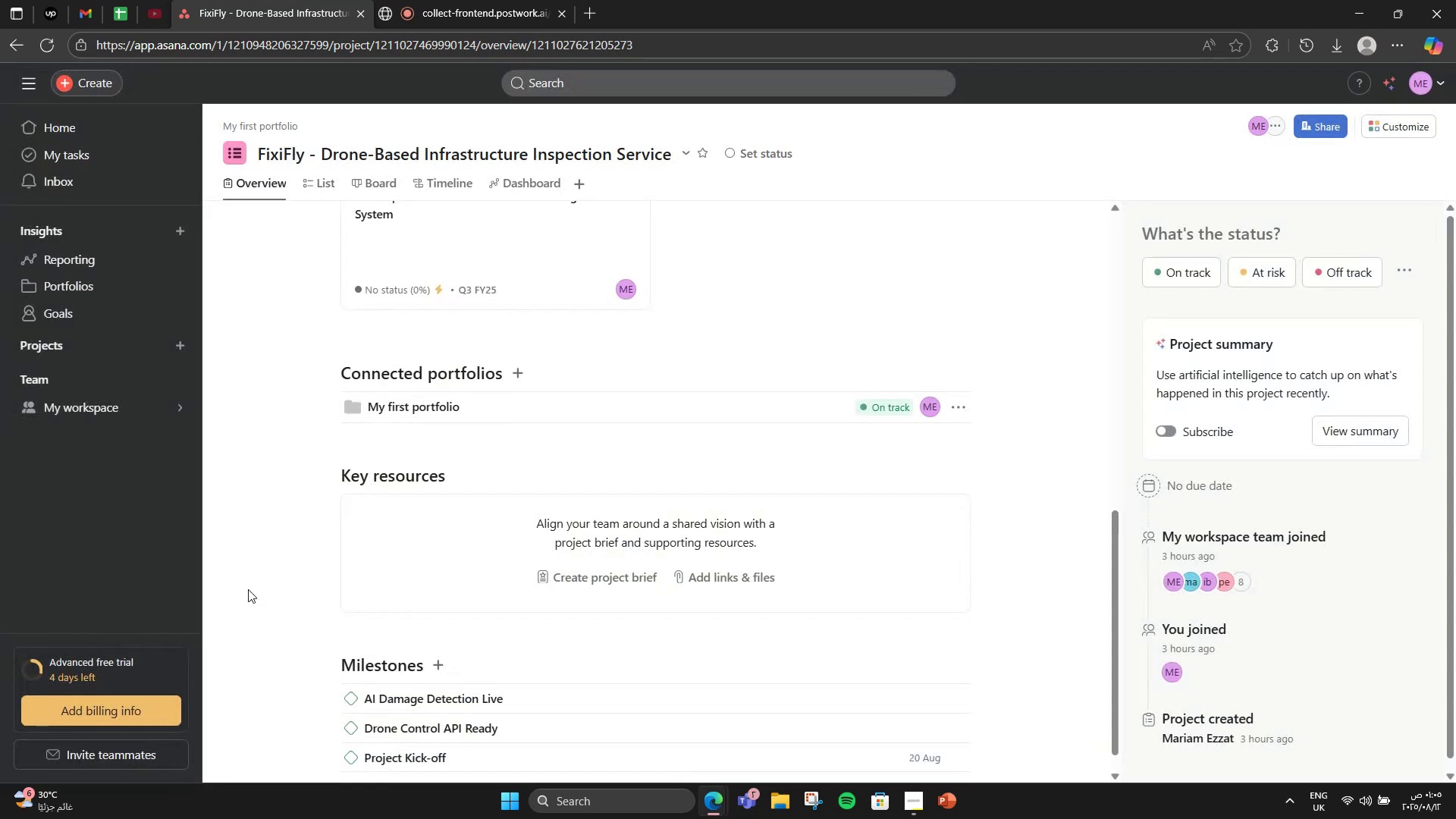 
scroll: coordinate [449, 473], scroll_direction: down, amount: 3.0
 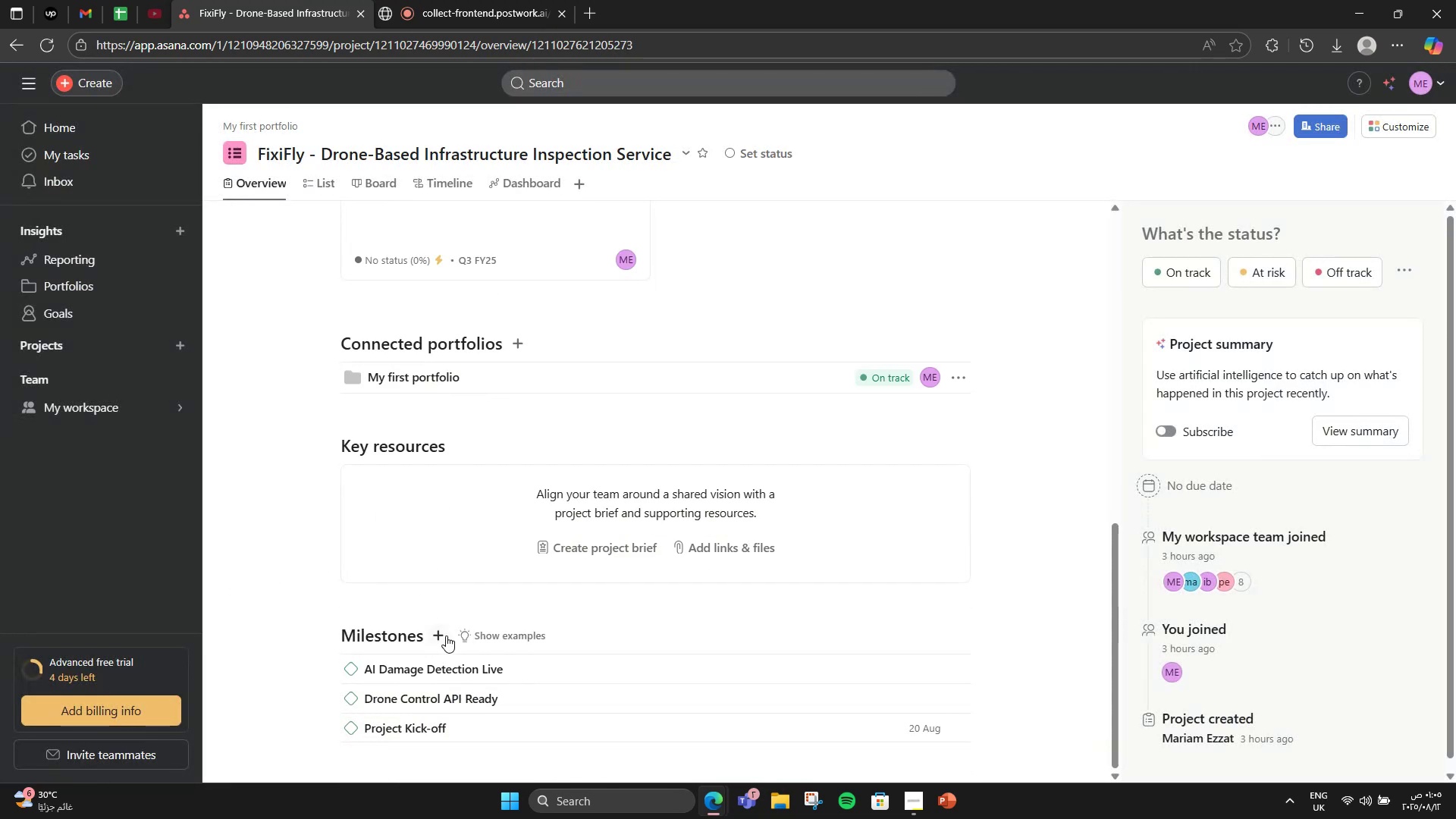 
left_click([447, 635])
 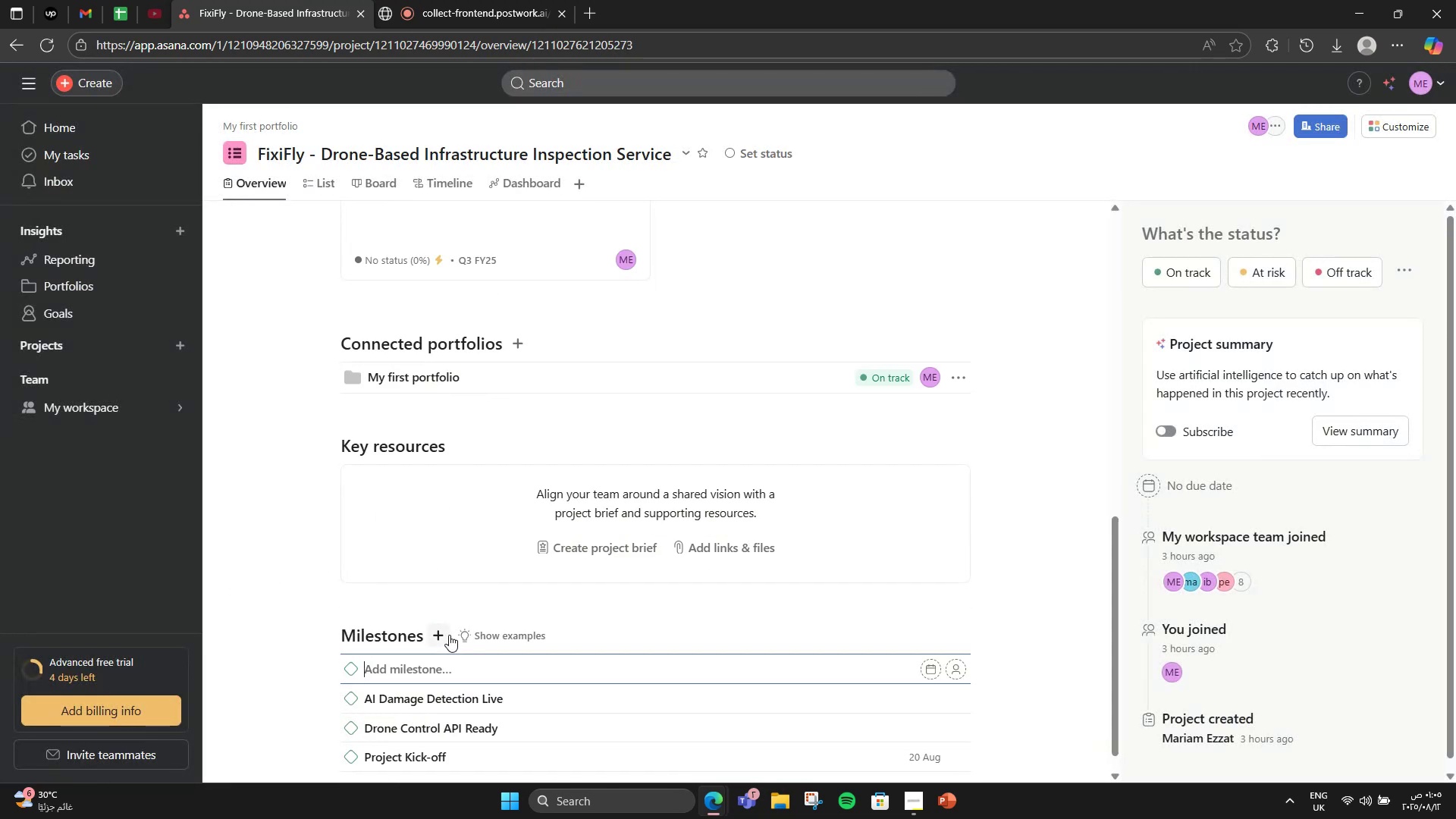 
scroll: coordinate [469, 613], scroll_direction: down, amount: 2.0
 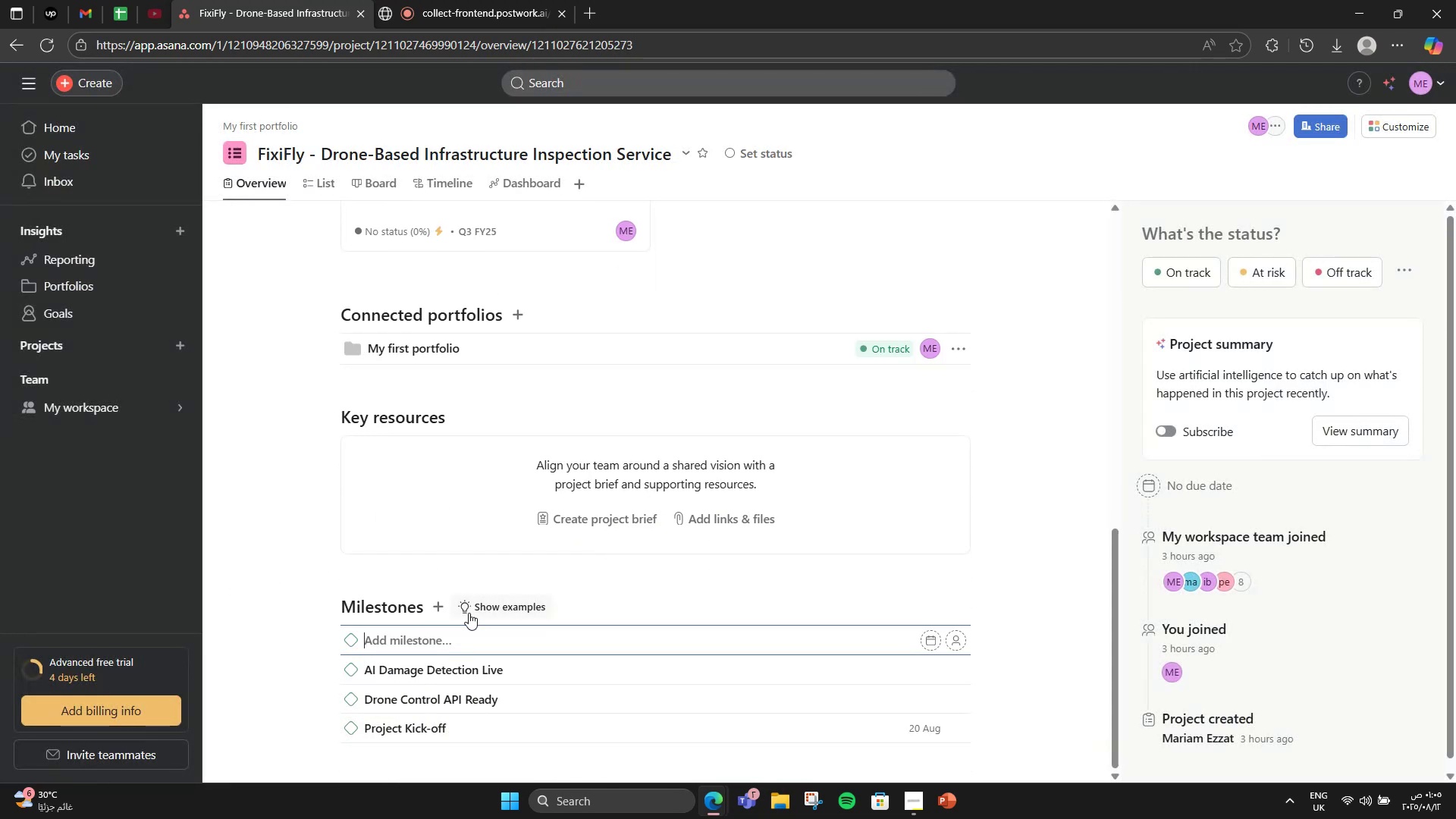 
type(Booking Platform Launch)
 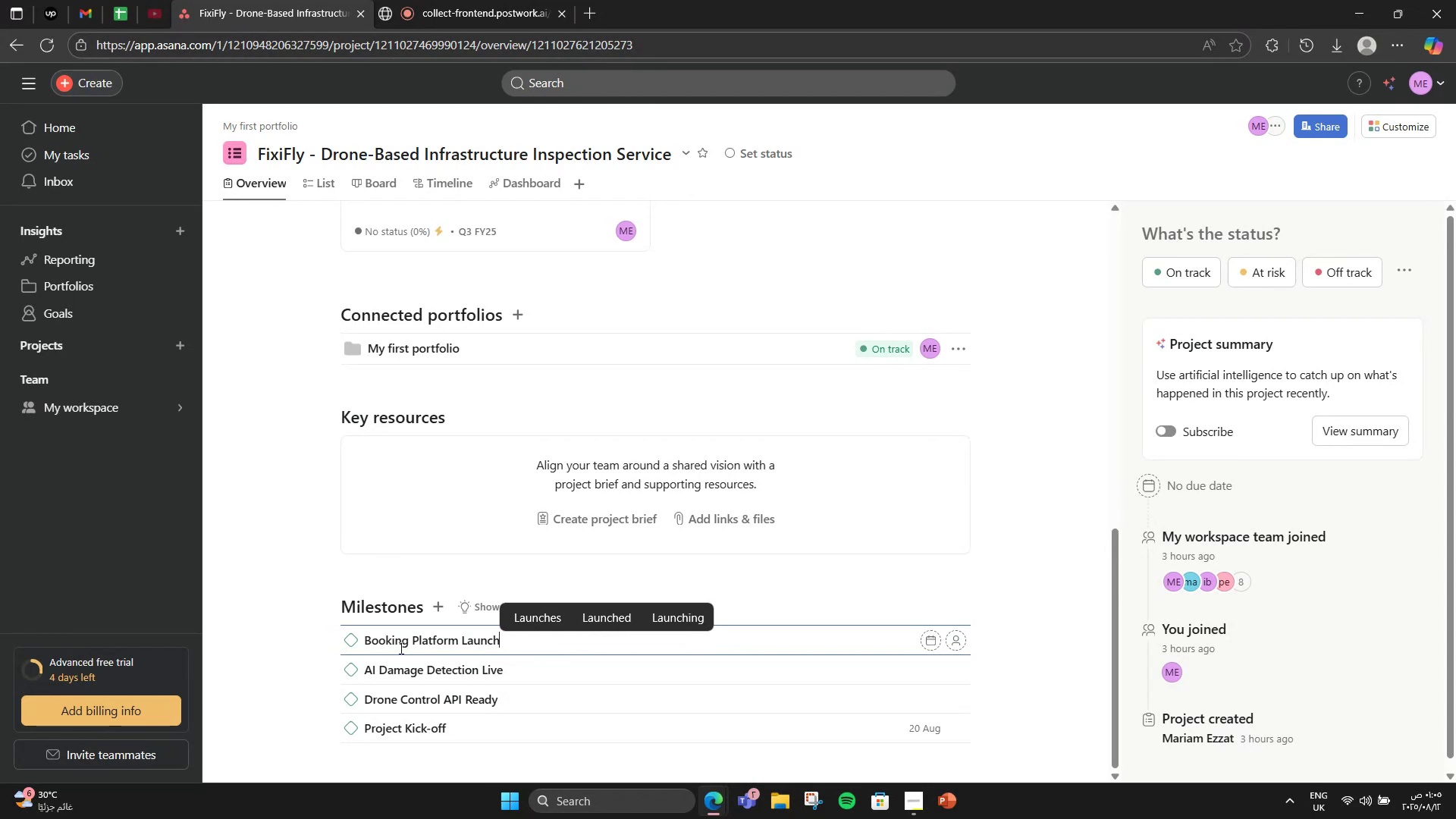 
wait(7.44)
 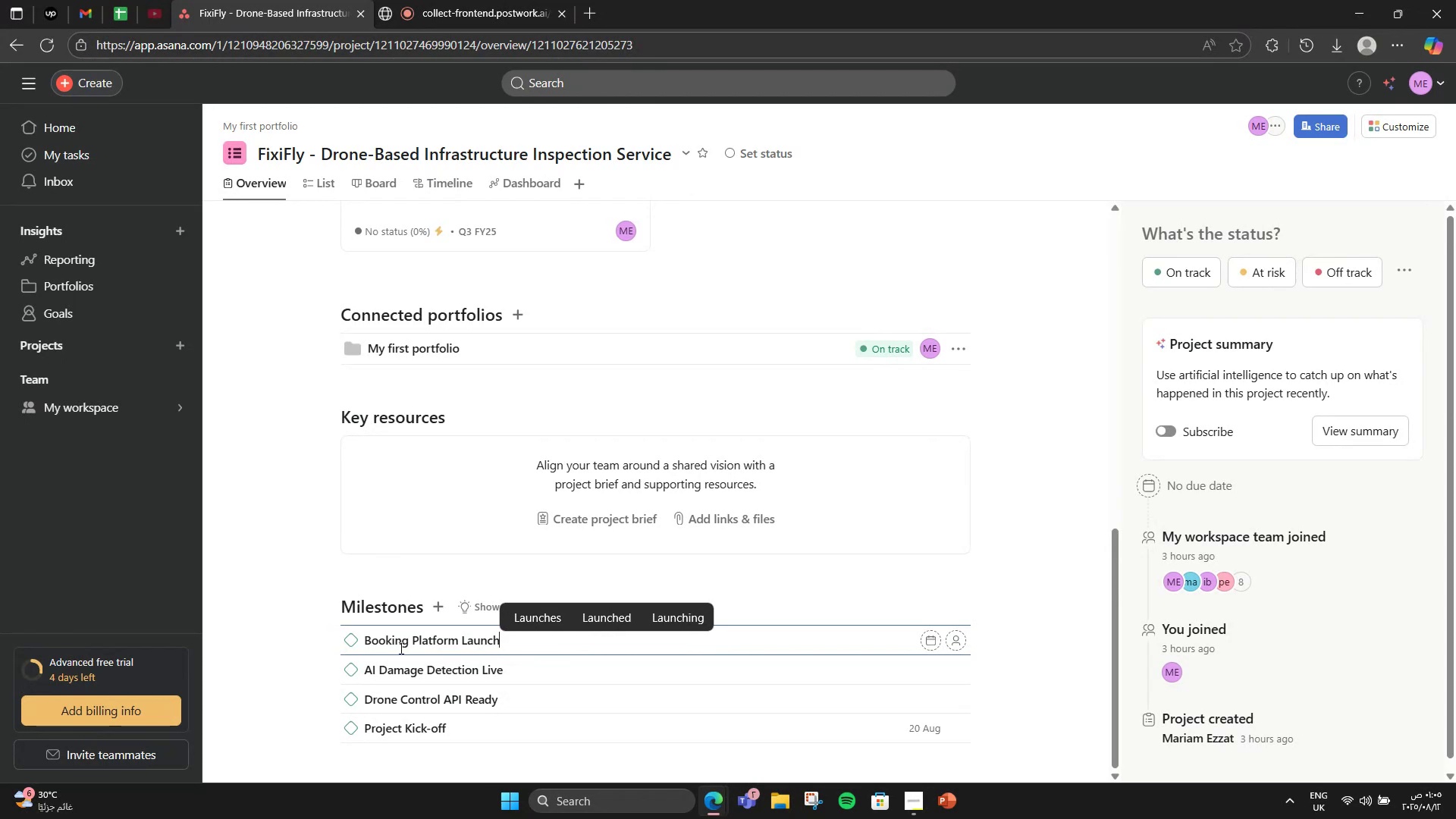 
left_click([620, 546])
 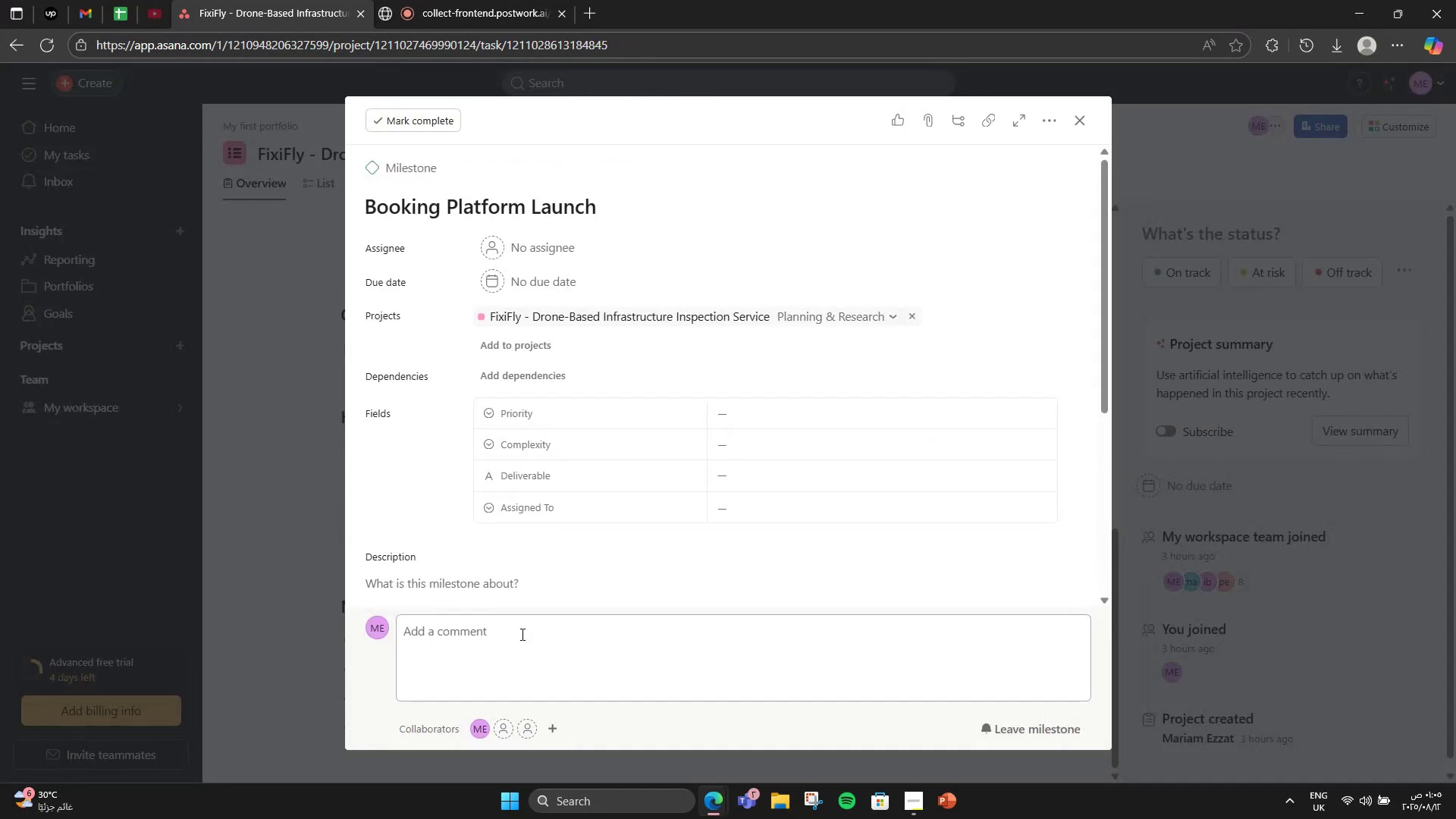 
scroll: coordinate [544, 552], scroll_direction: down, amount: 3.0
 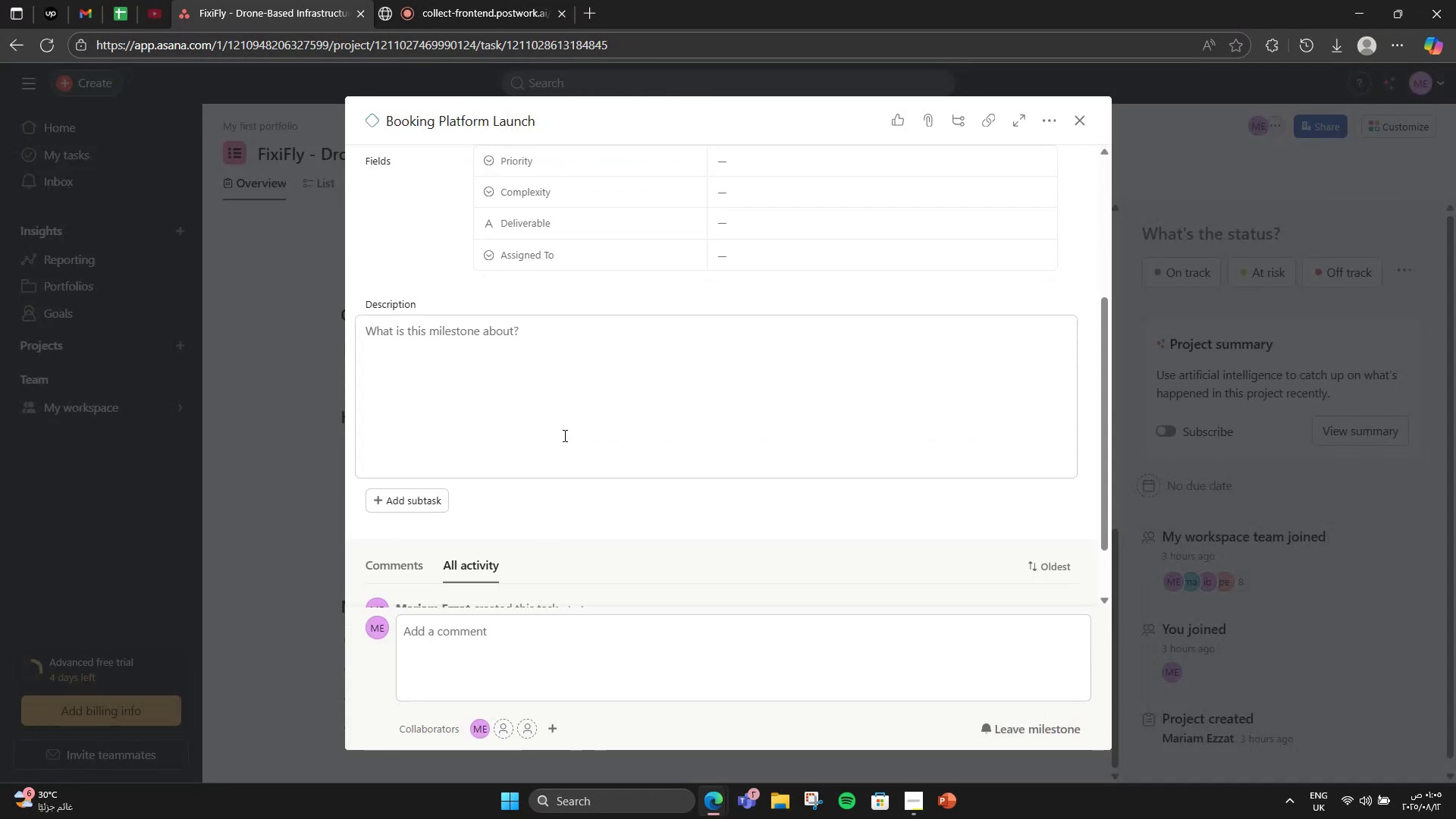 
left_click([588, 331])
 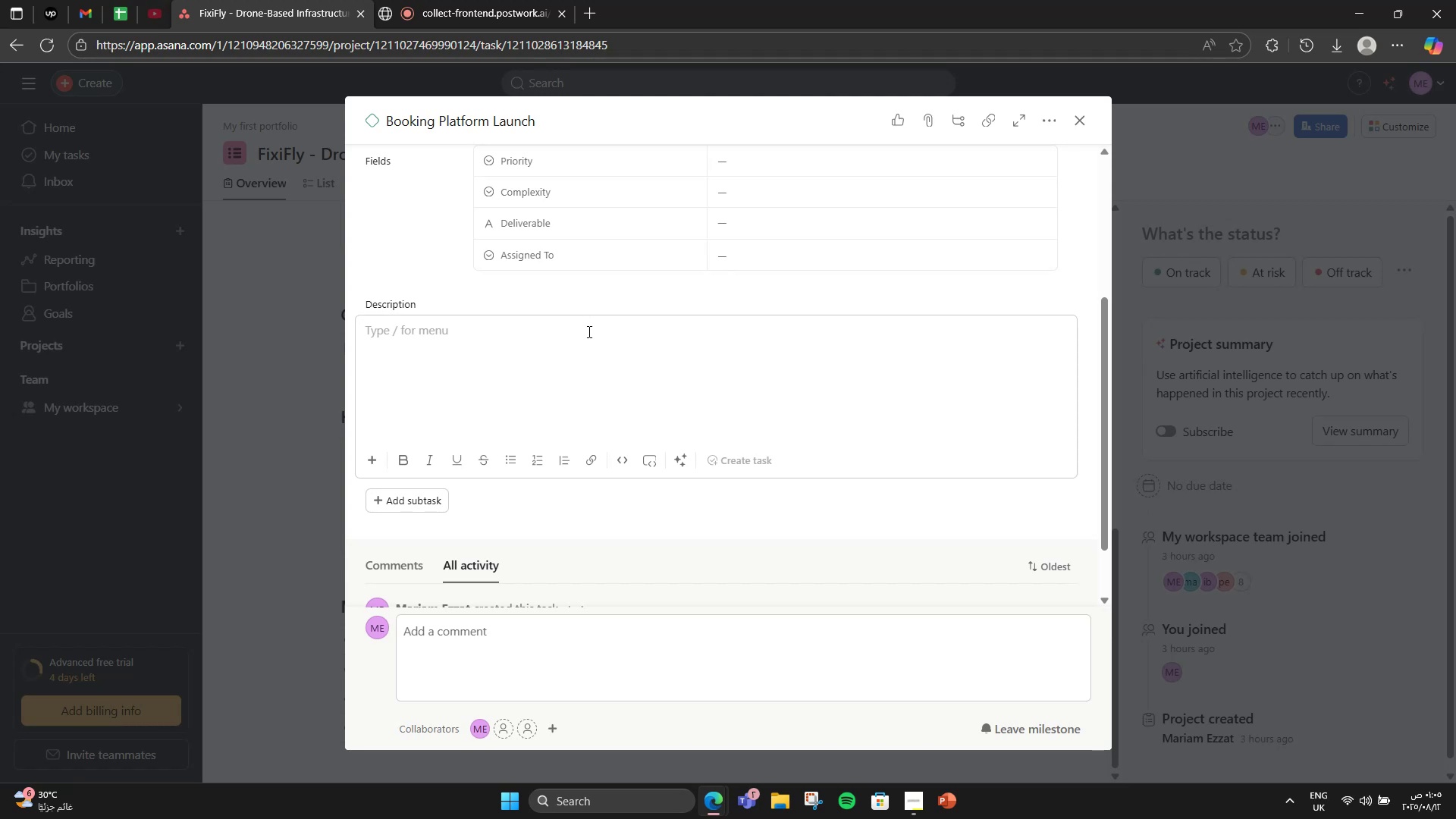 
type(Fully d)
key(Backspace)
type(functional booking anf)
key(Backspace)
type(d payment )
 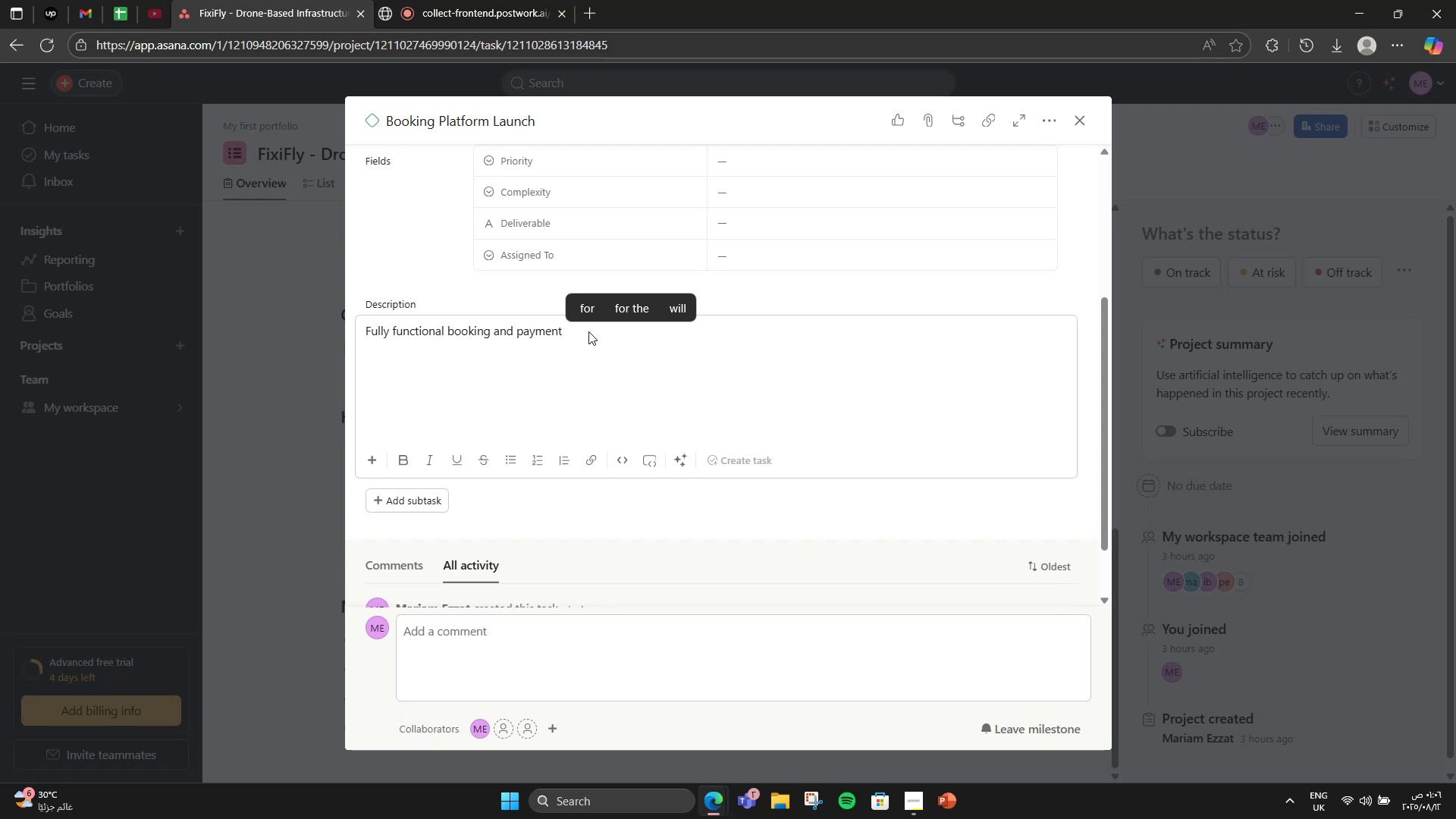 
wait(33.58)
 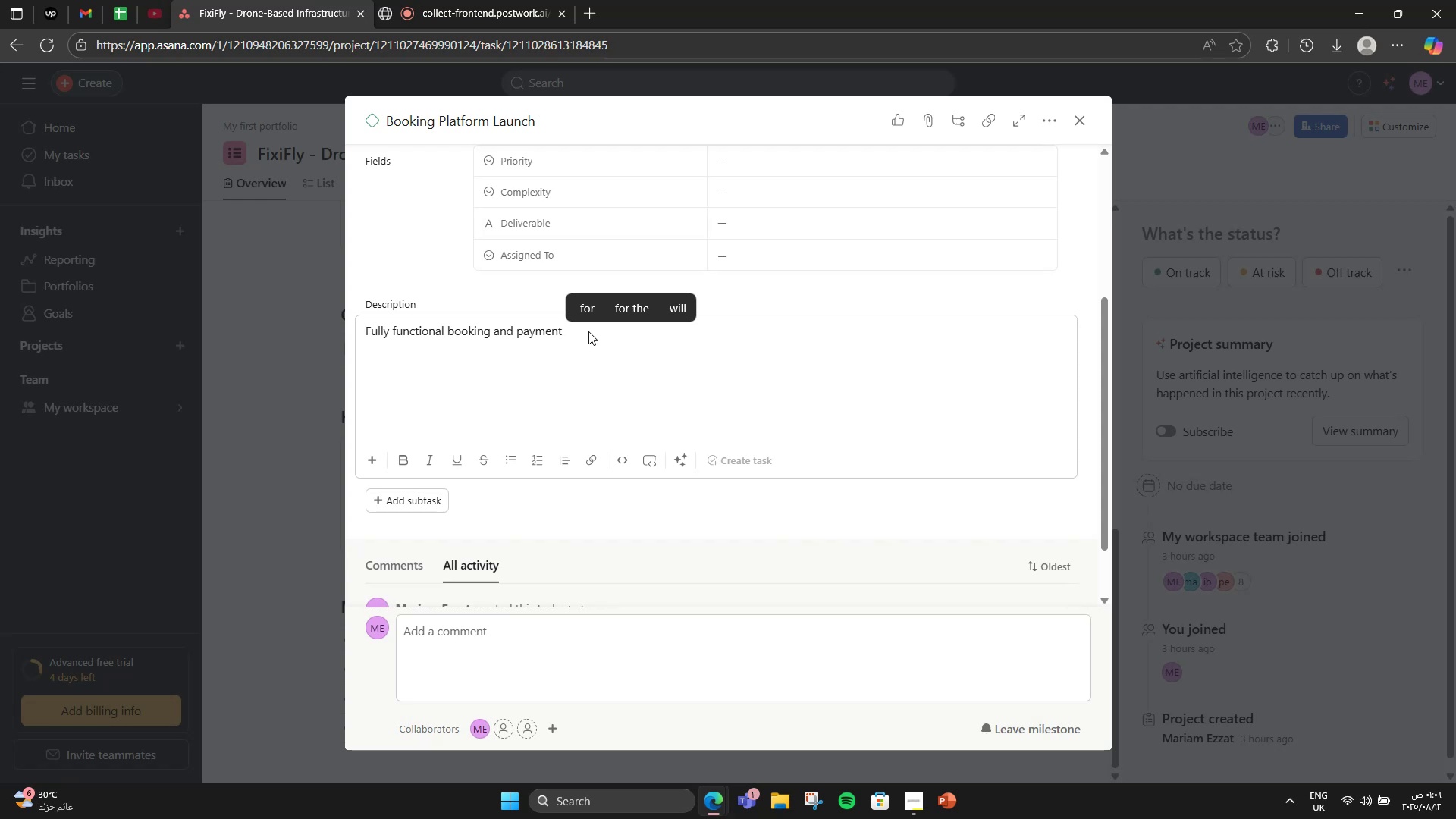 
type(system and )
key(Backspace)
key(Backspace)
key(Backspace)
key(Backspace)
type(deplyed.)
 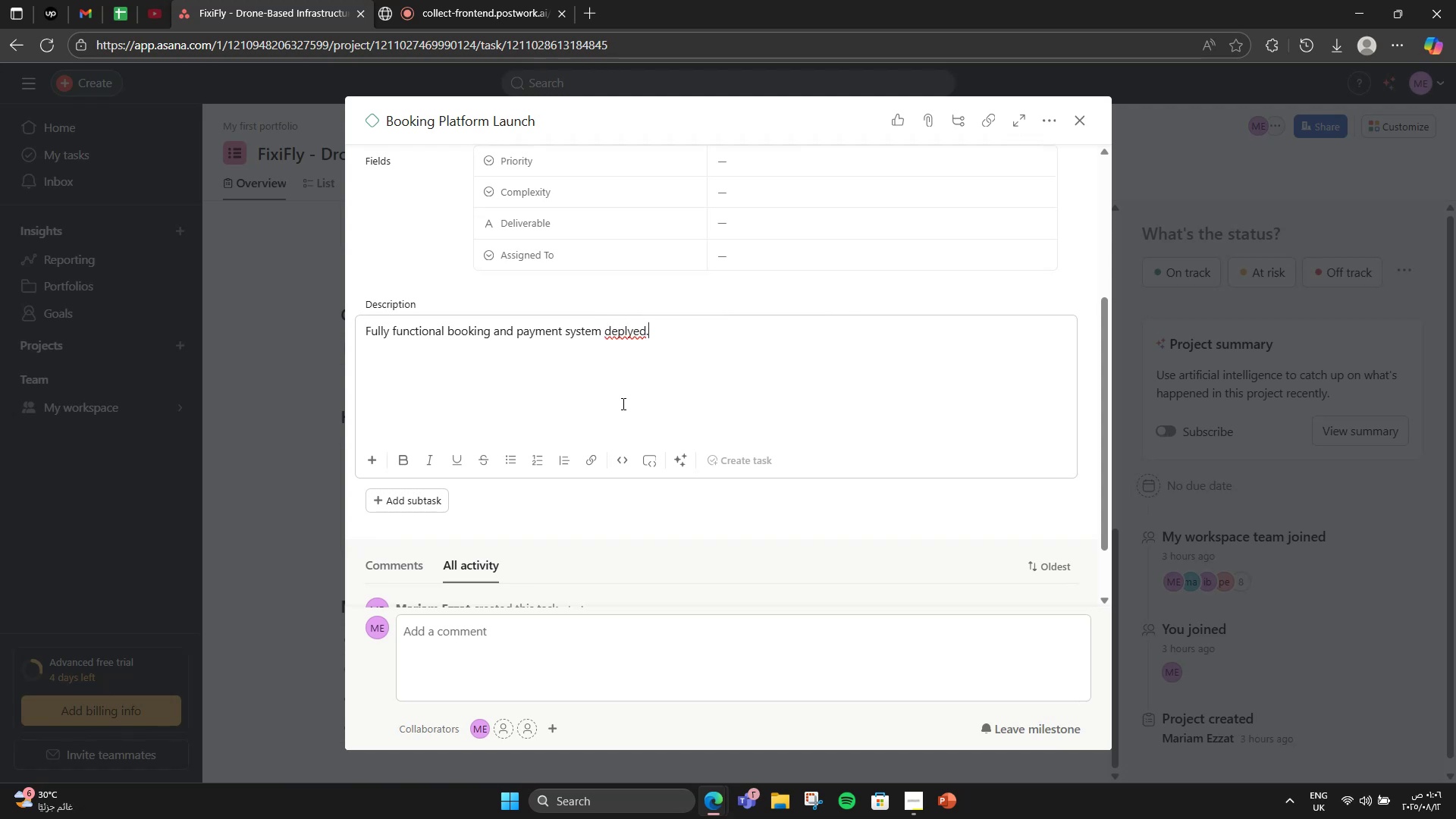 
scroll: coordinate [622, 403], scroll_direction: up, amount: 4.0
 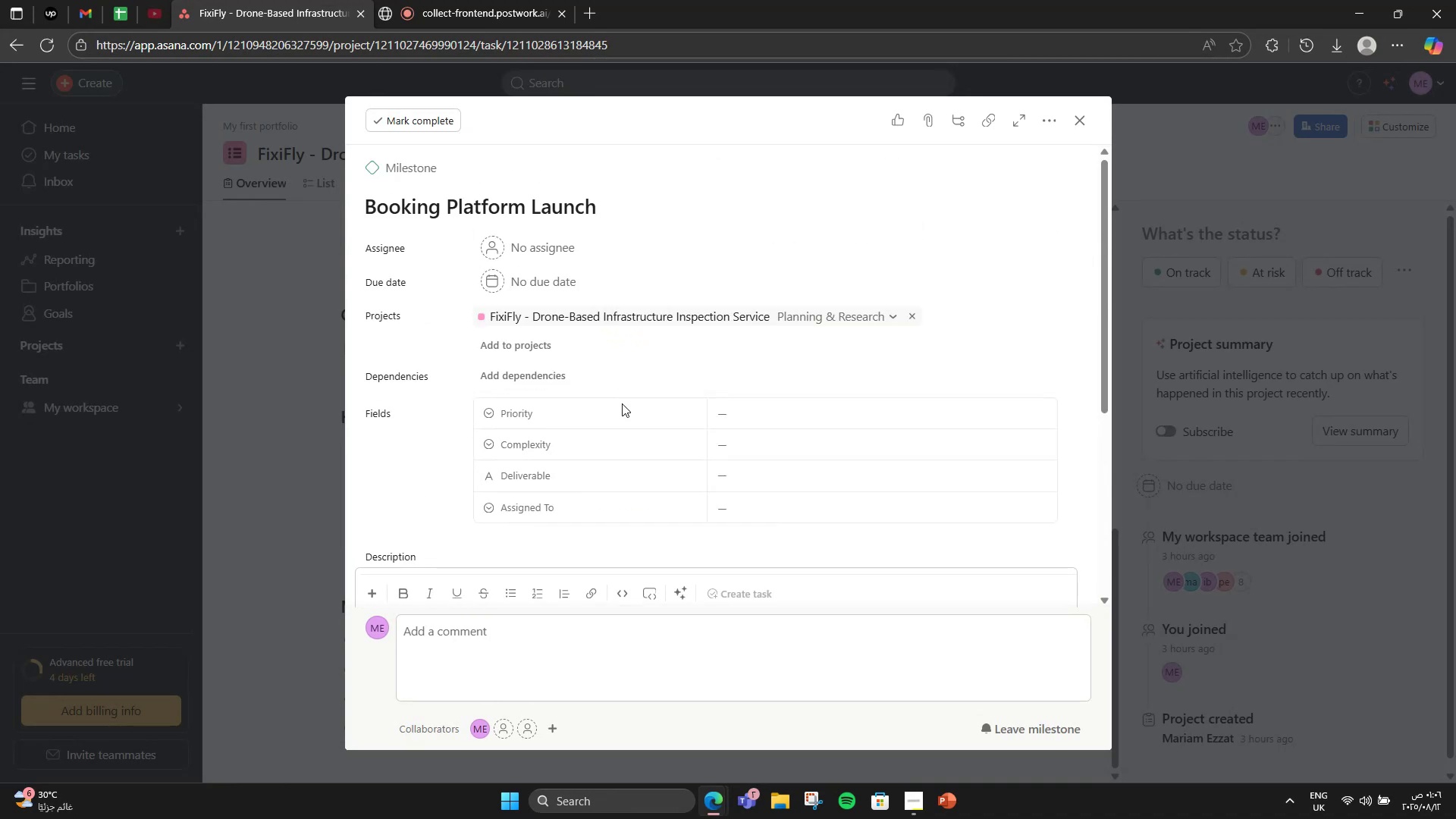 
scroll: coordinate [642, 424], scroll_direction: down, amount: 2.0
 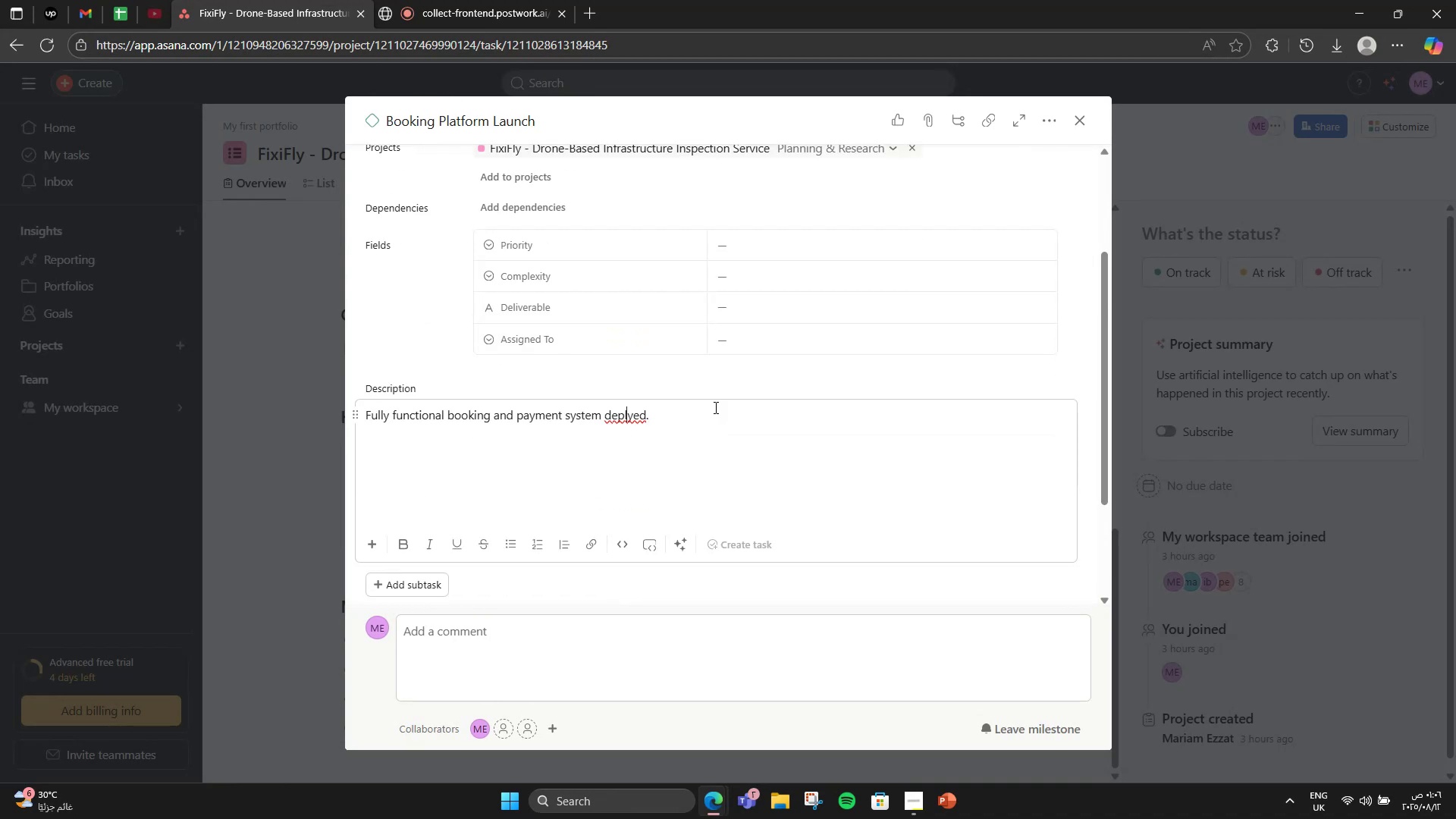 
key(O)
 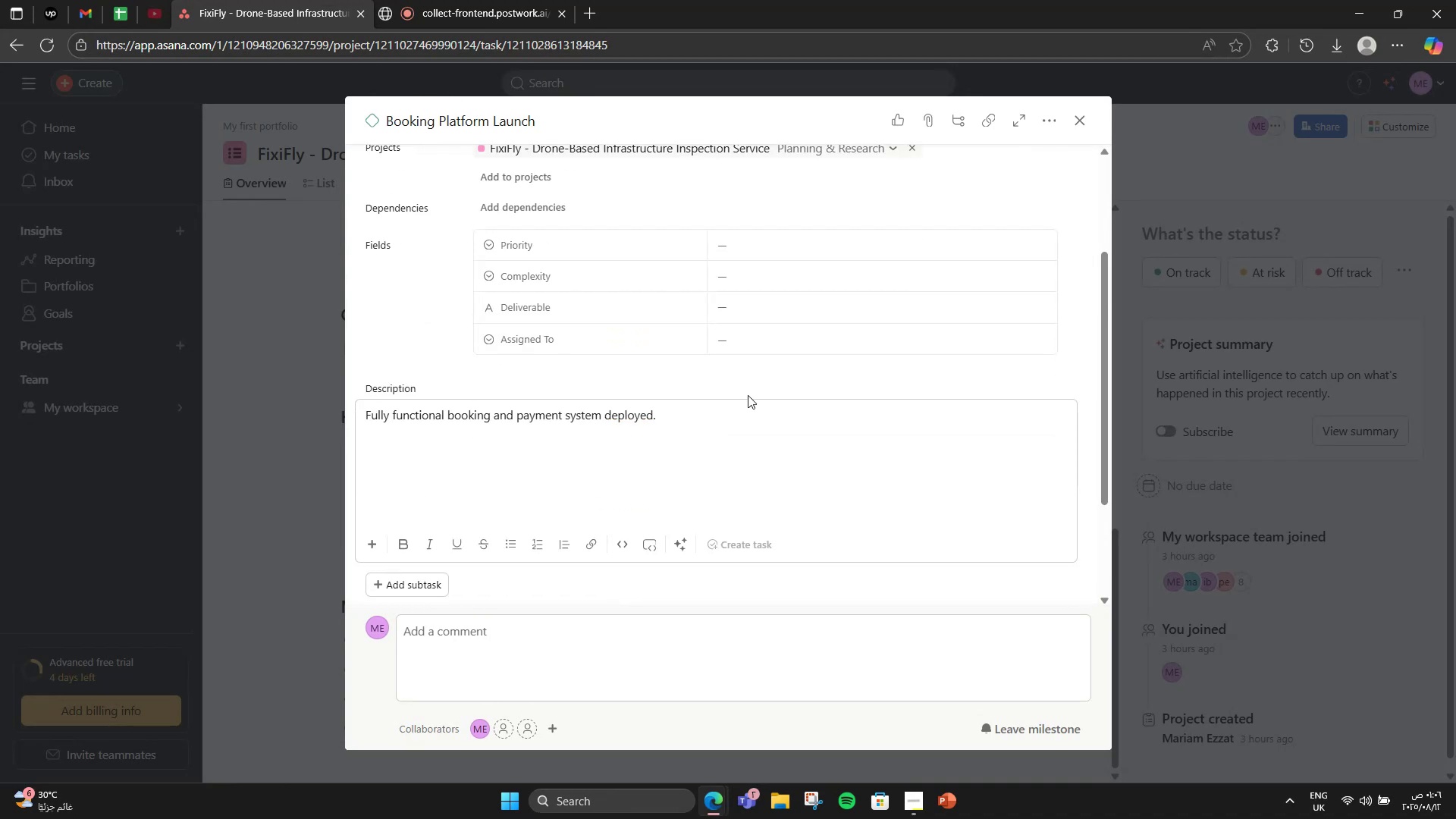 
scroll: coordinate [748, 395], scroll_direction: up, amount: 4.0
 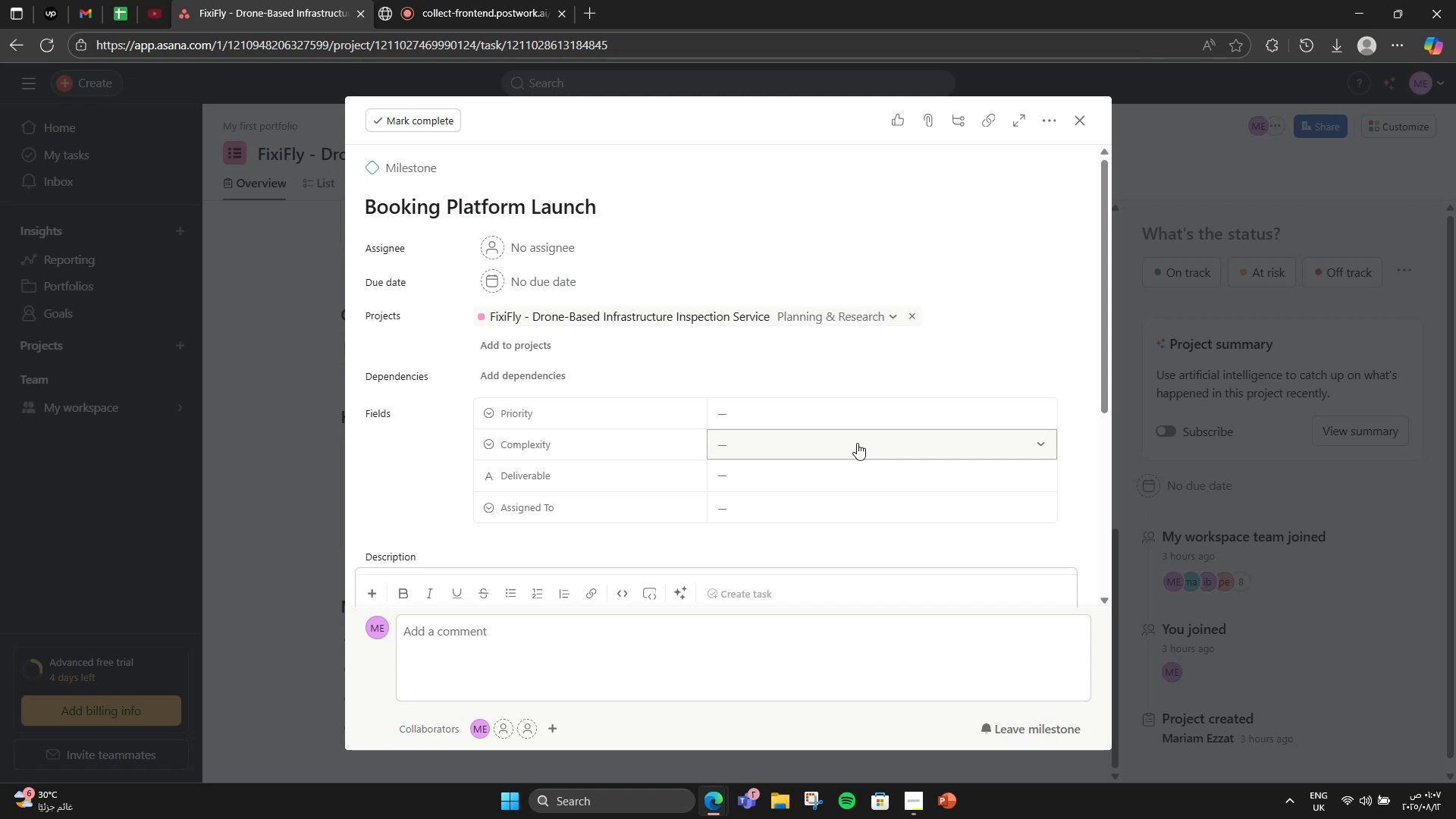 
wait(7.47)
 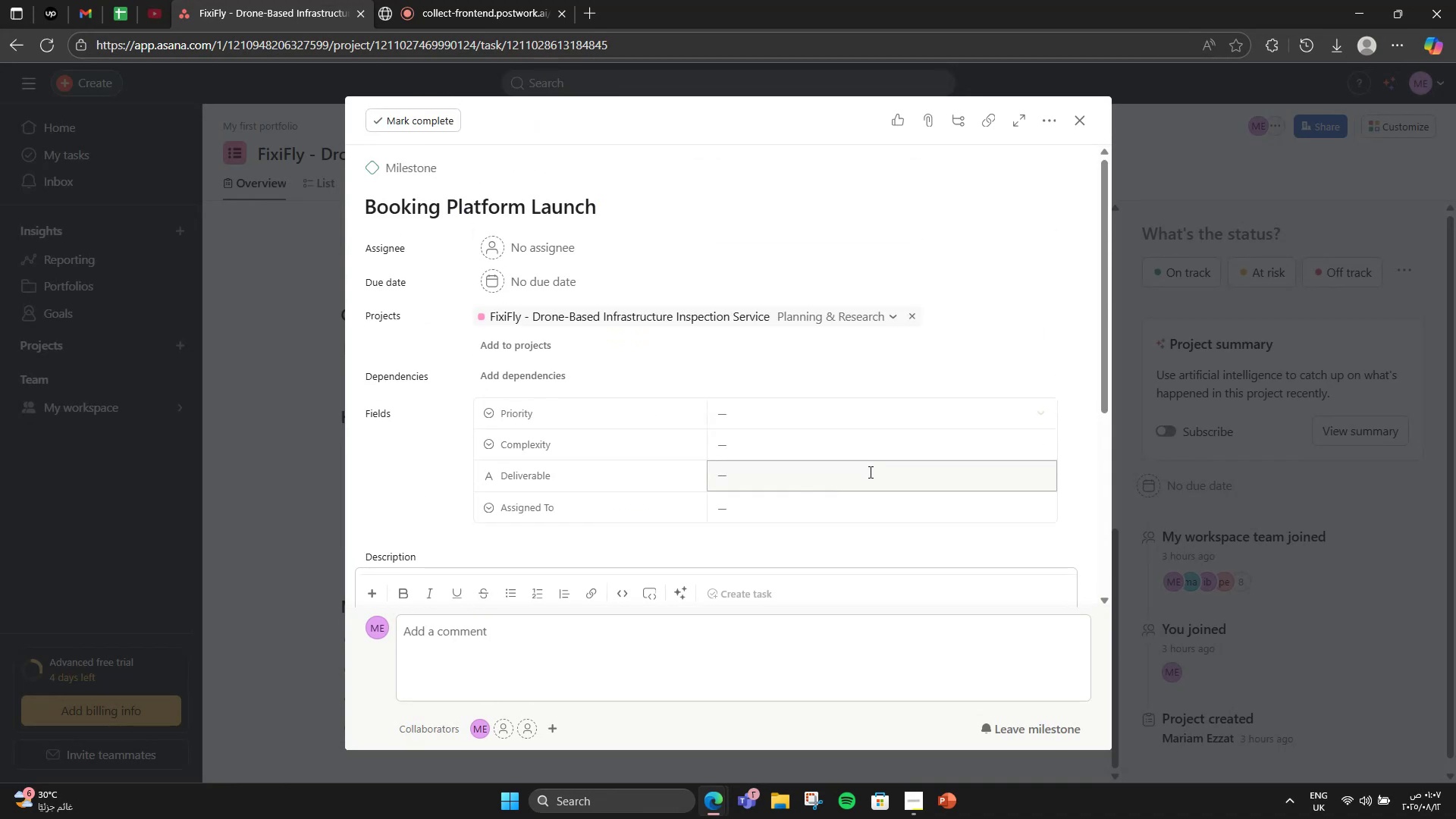 
scroll: coordinate [857, 443], scroll_direction: down, amount: 1.0
 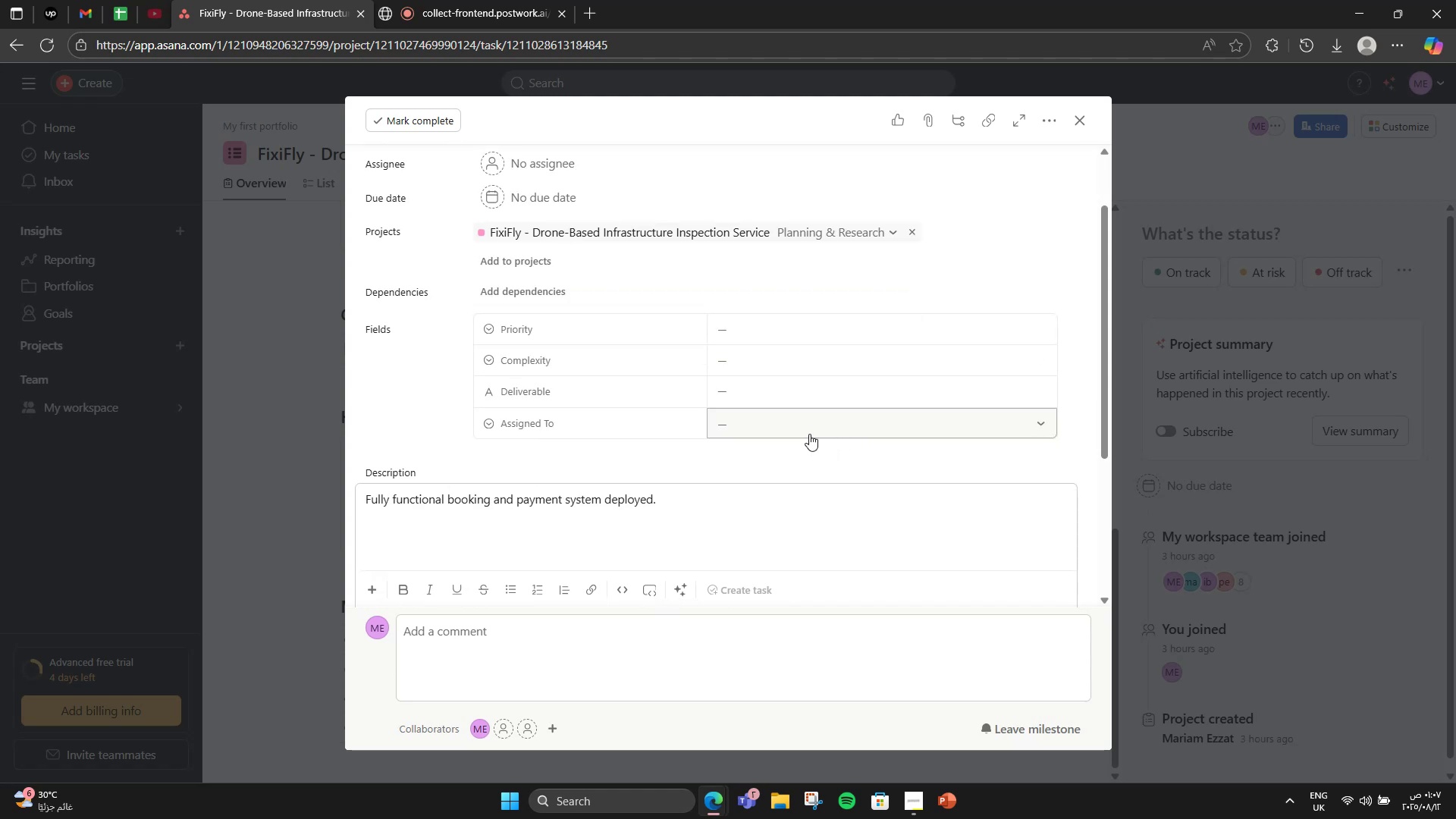 
scroll: coordinate [809, 434], scroll_direction: up, amount: 2.0
 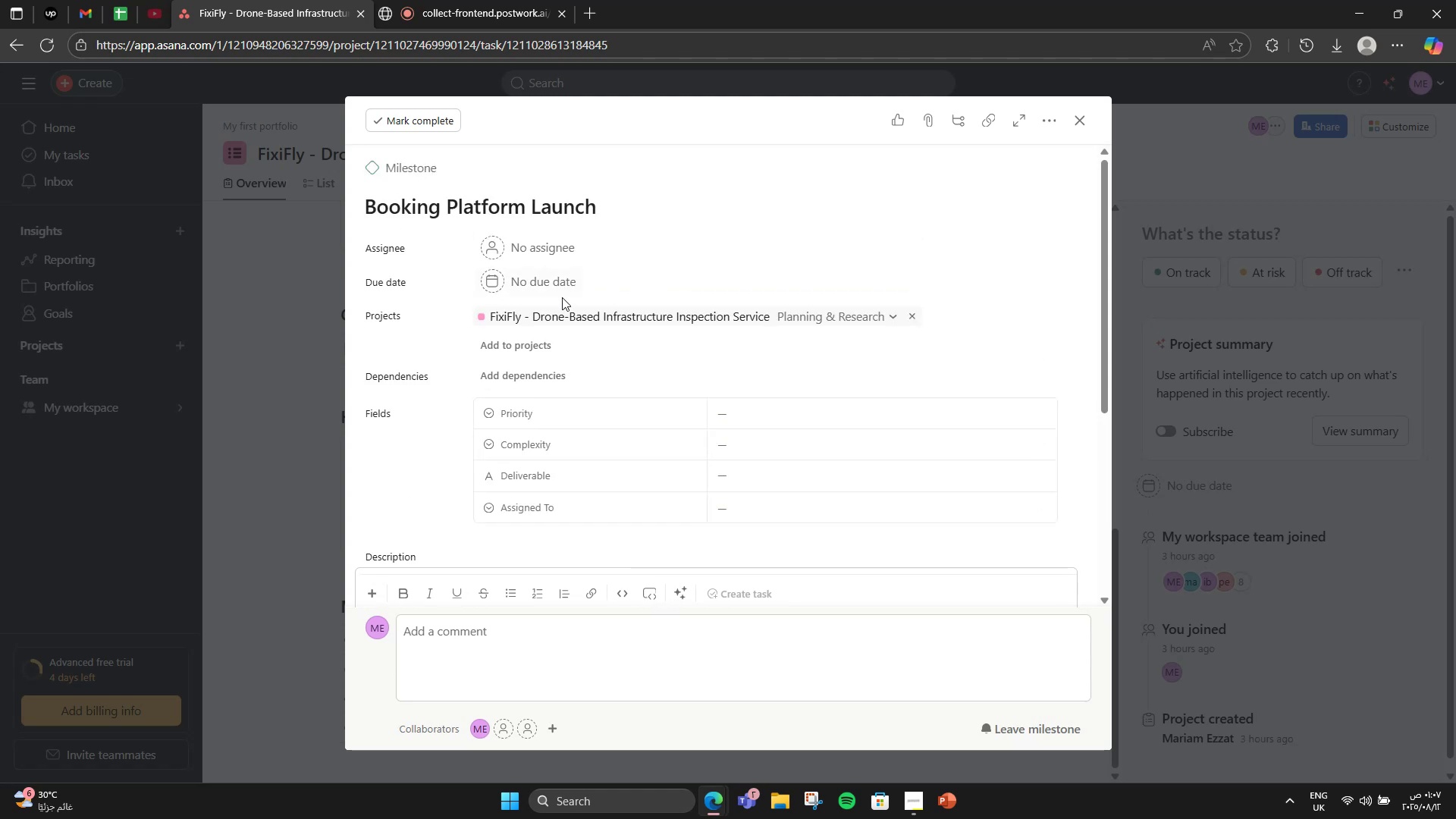 
left_click([556, 300])
 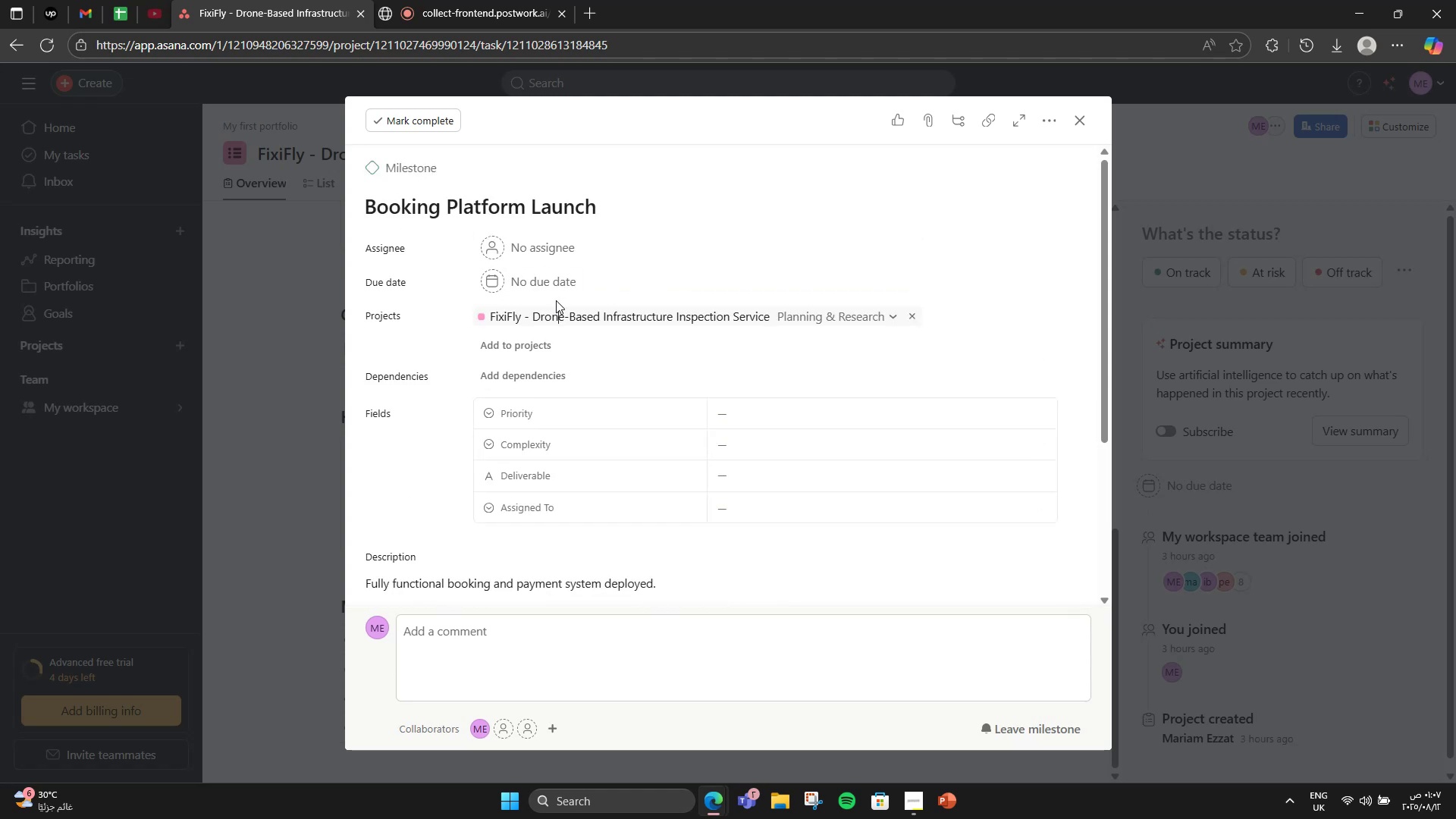 
left_click_drag(start_coordinate=[556, 300], to_coordinate=[556, 297])
 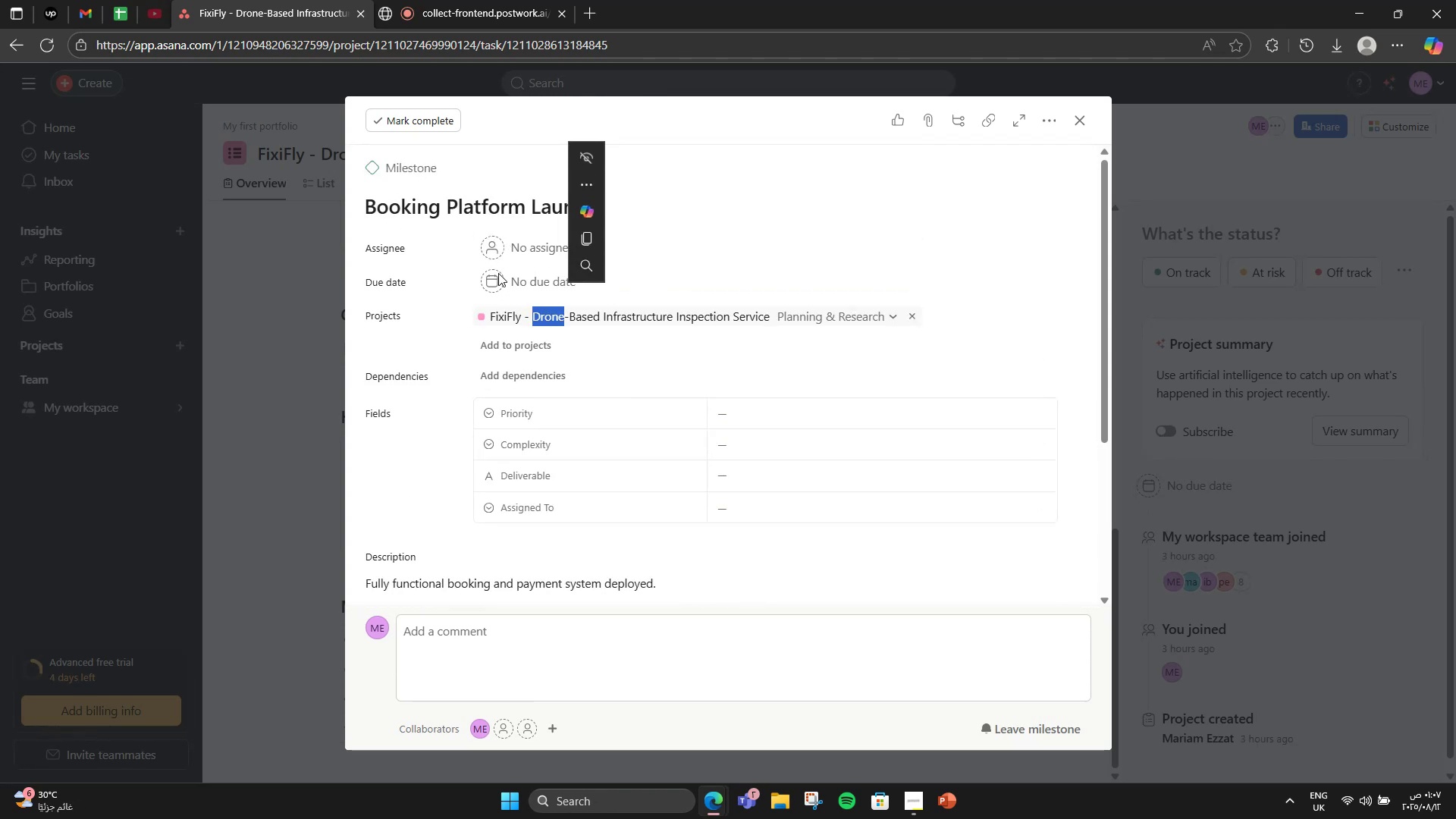 
left_click([519, 275])
 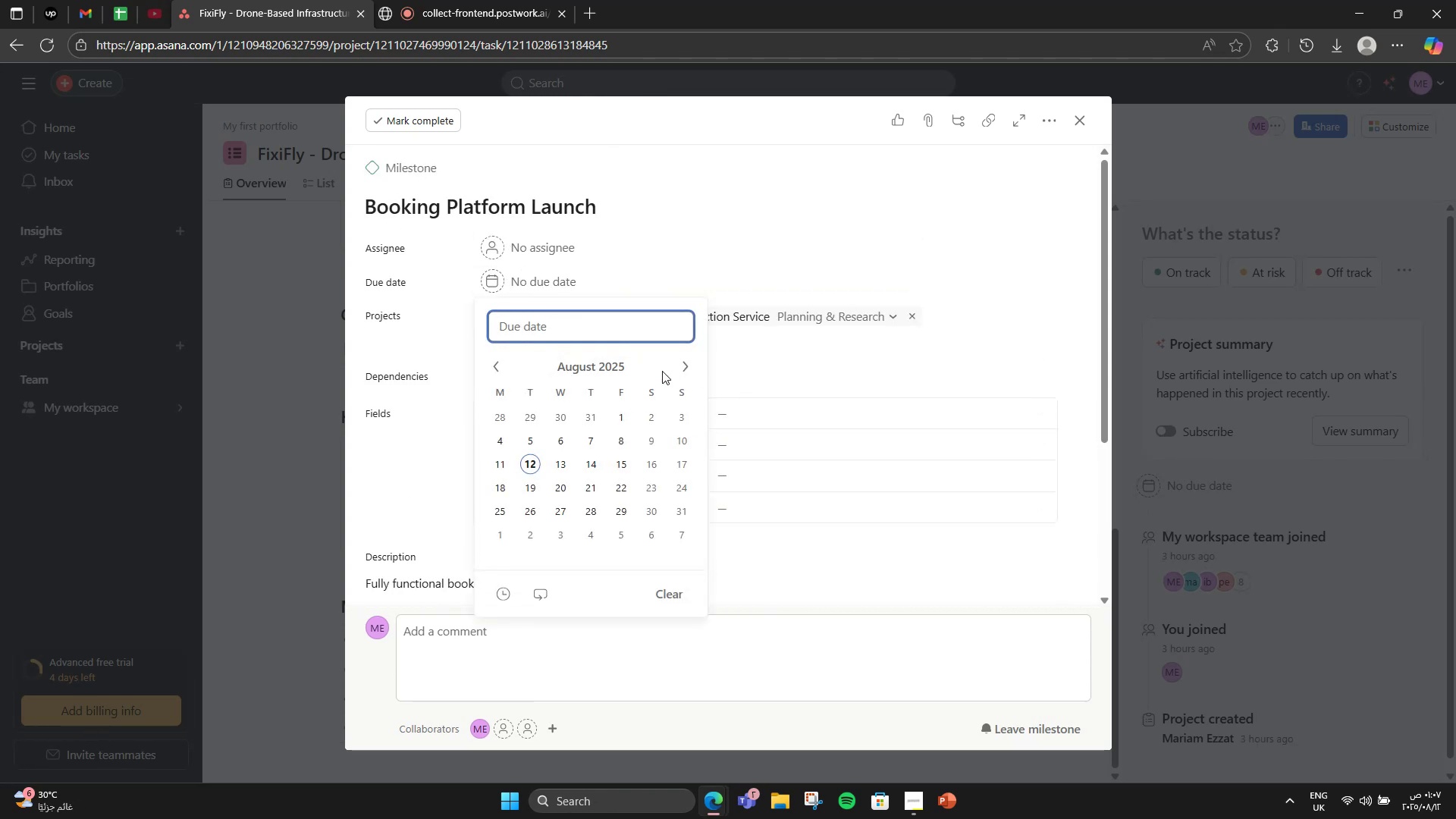 
double_click([682, 359])
 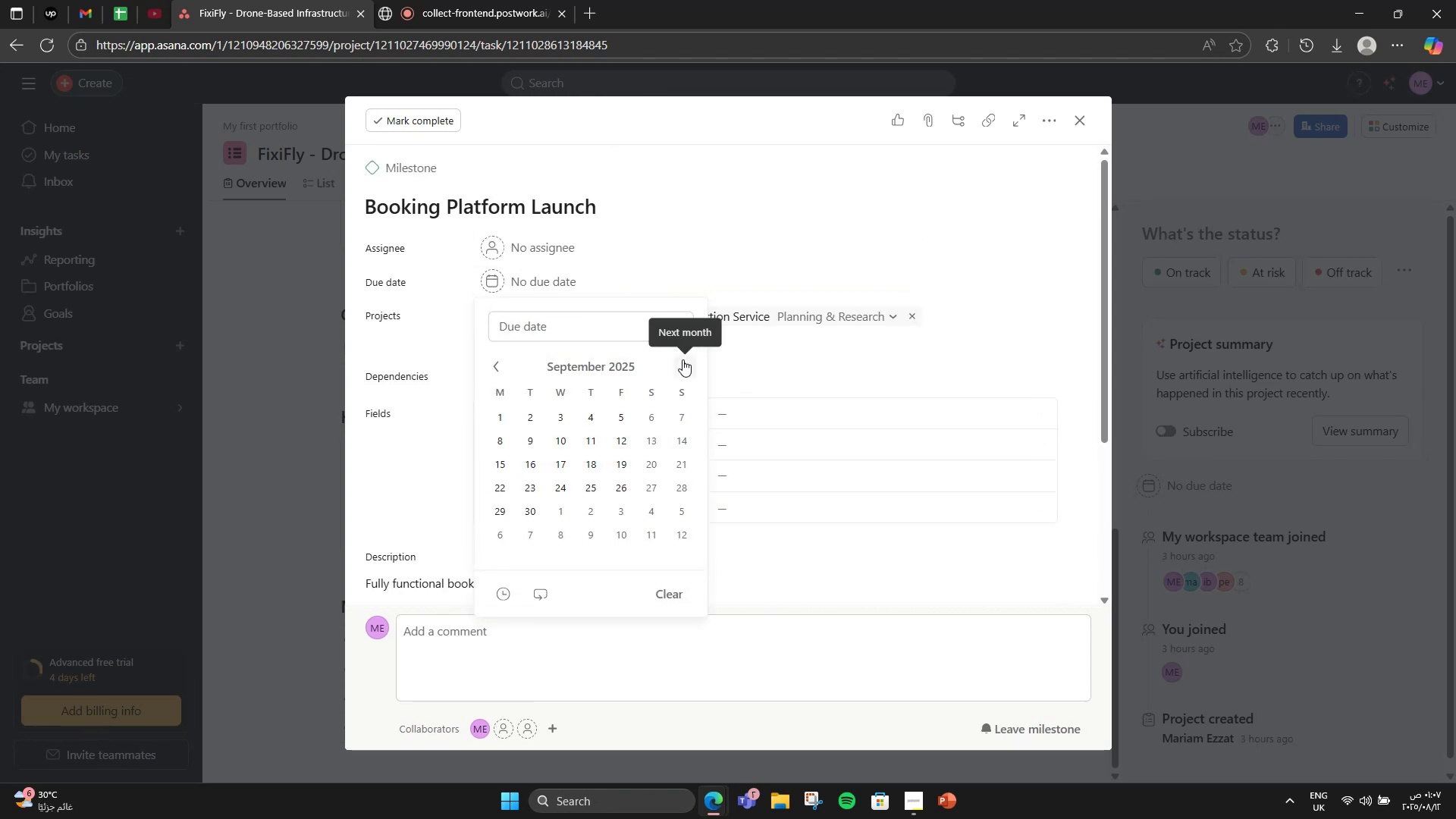 
triple_click([682, 359])
 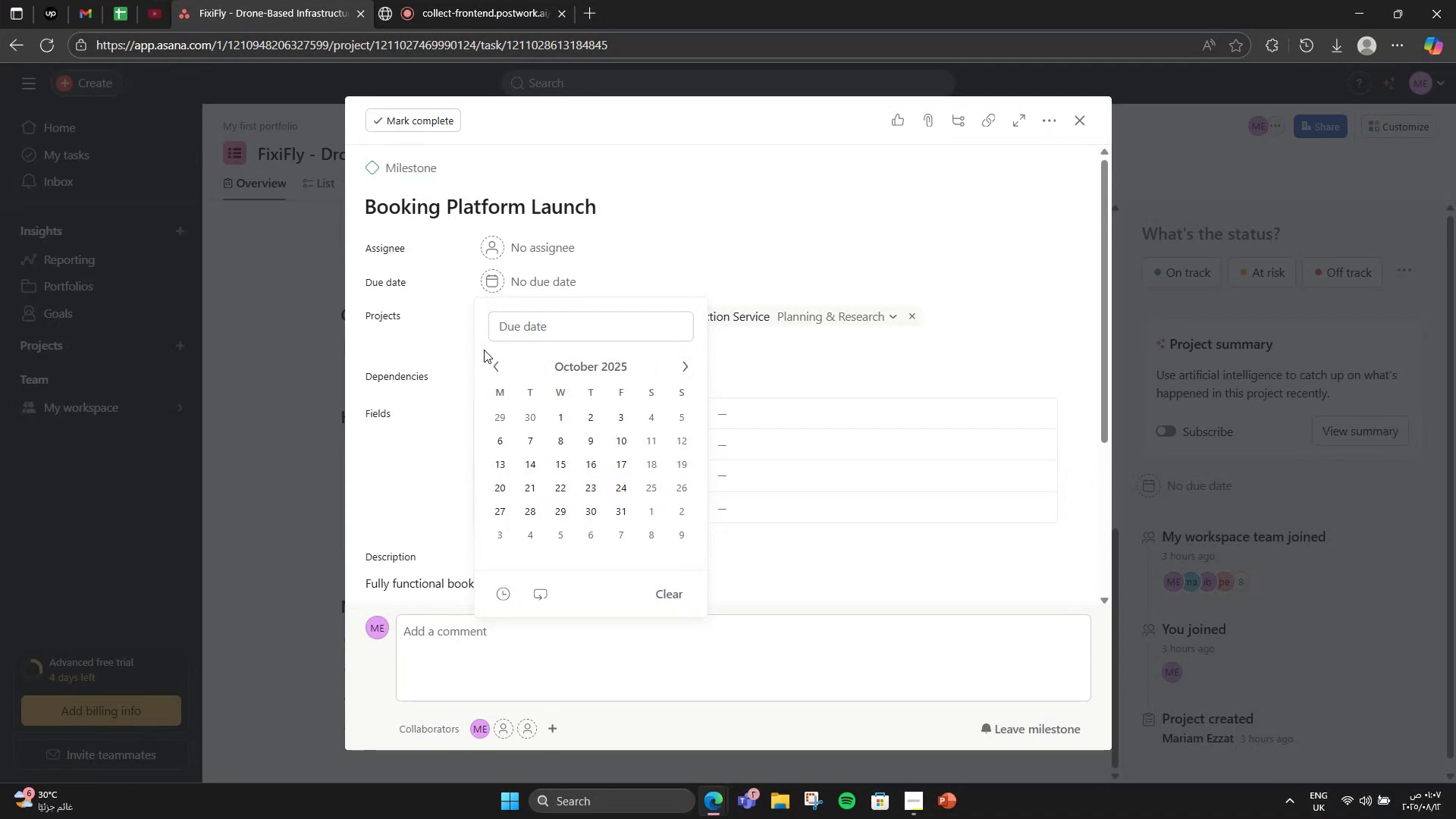 
left_click([495, 356])
 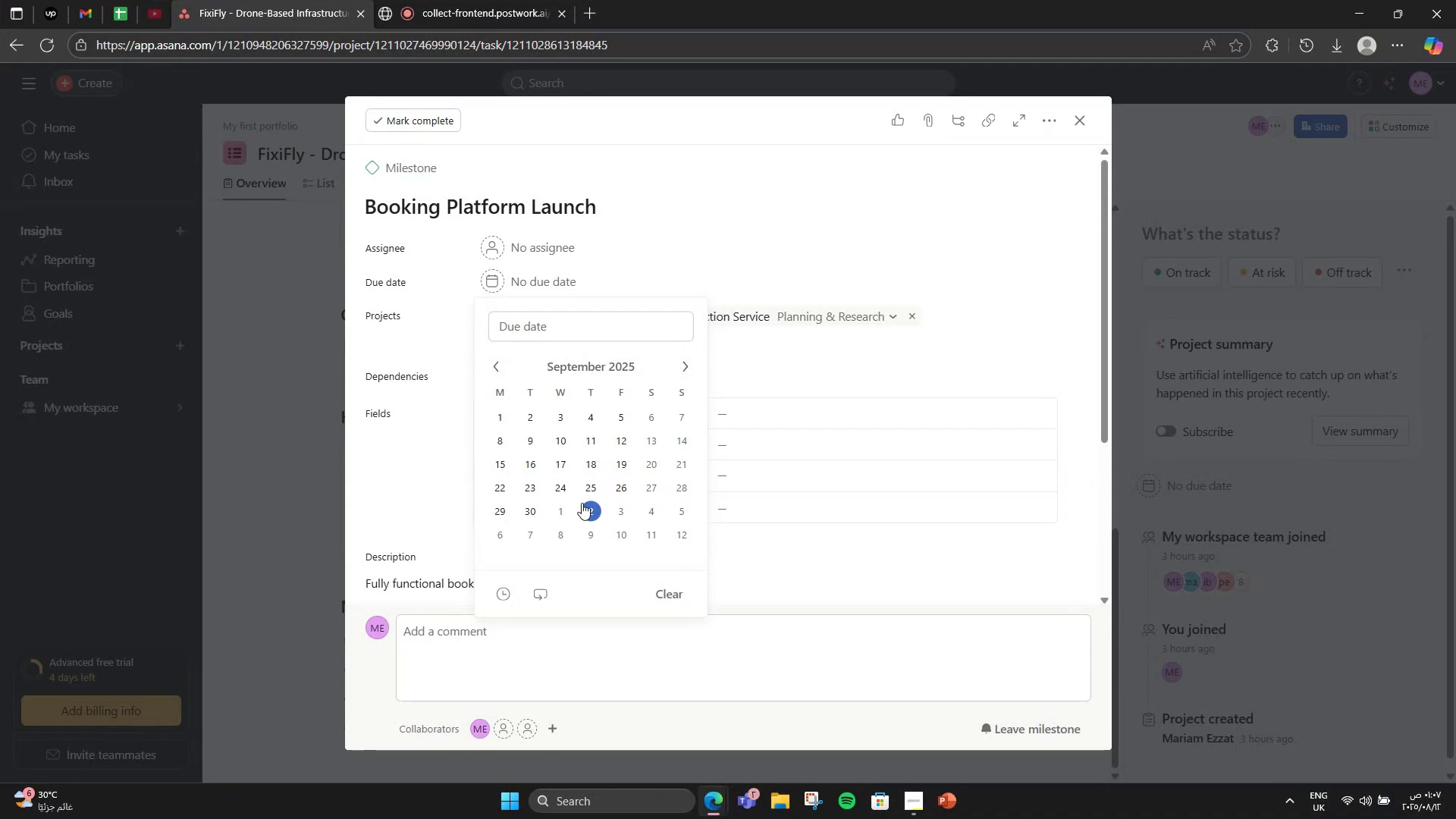 
left_click([583, 493])
 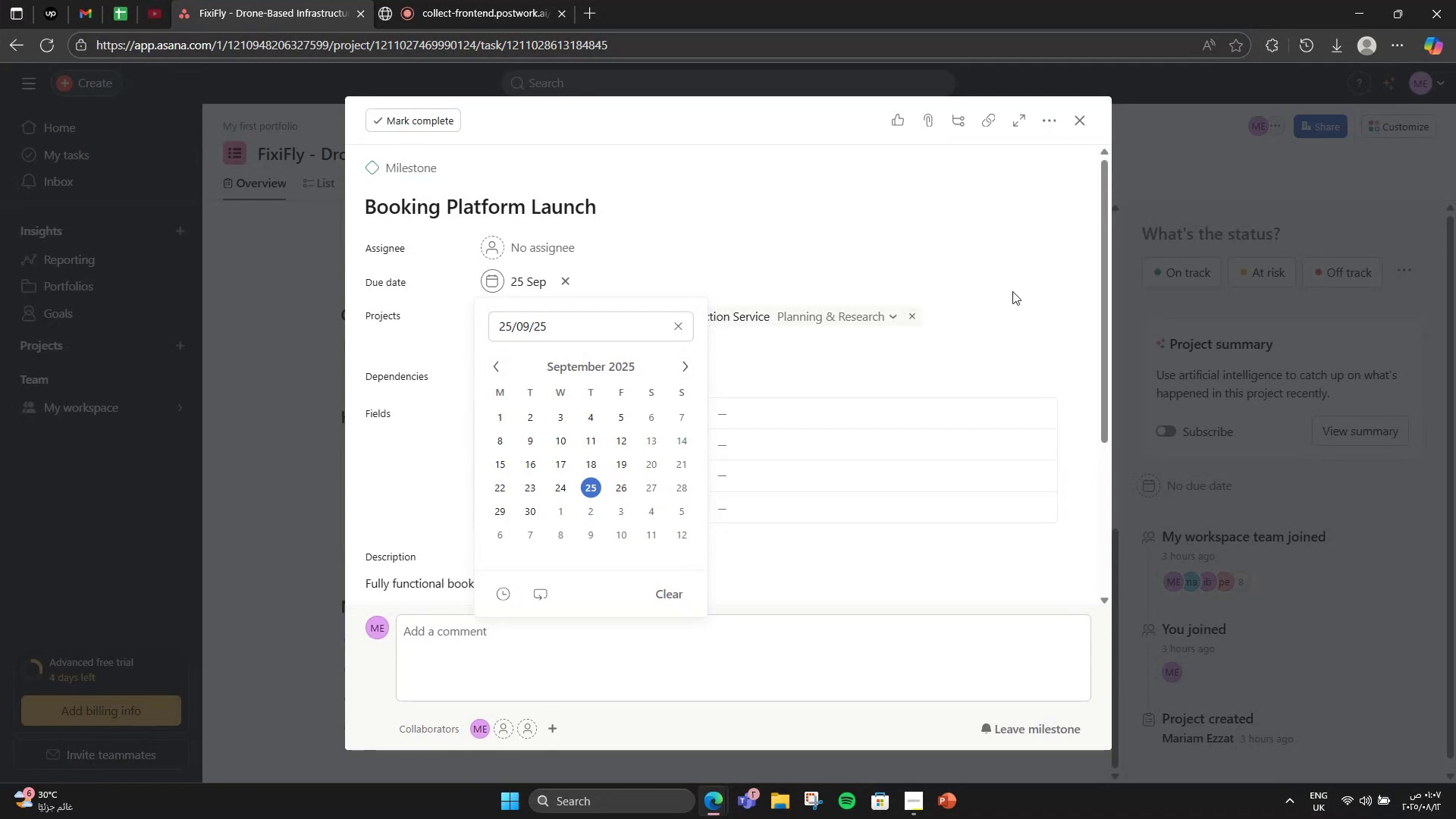 
left_click([1012, 291])
 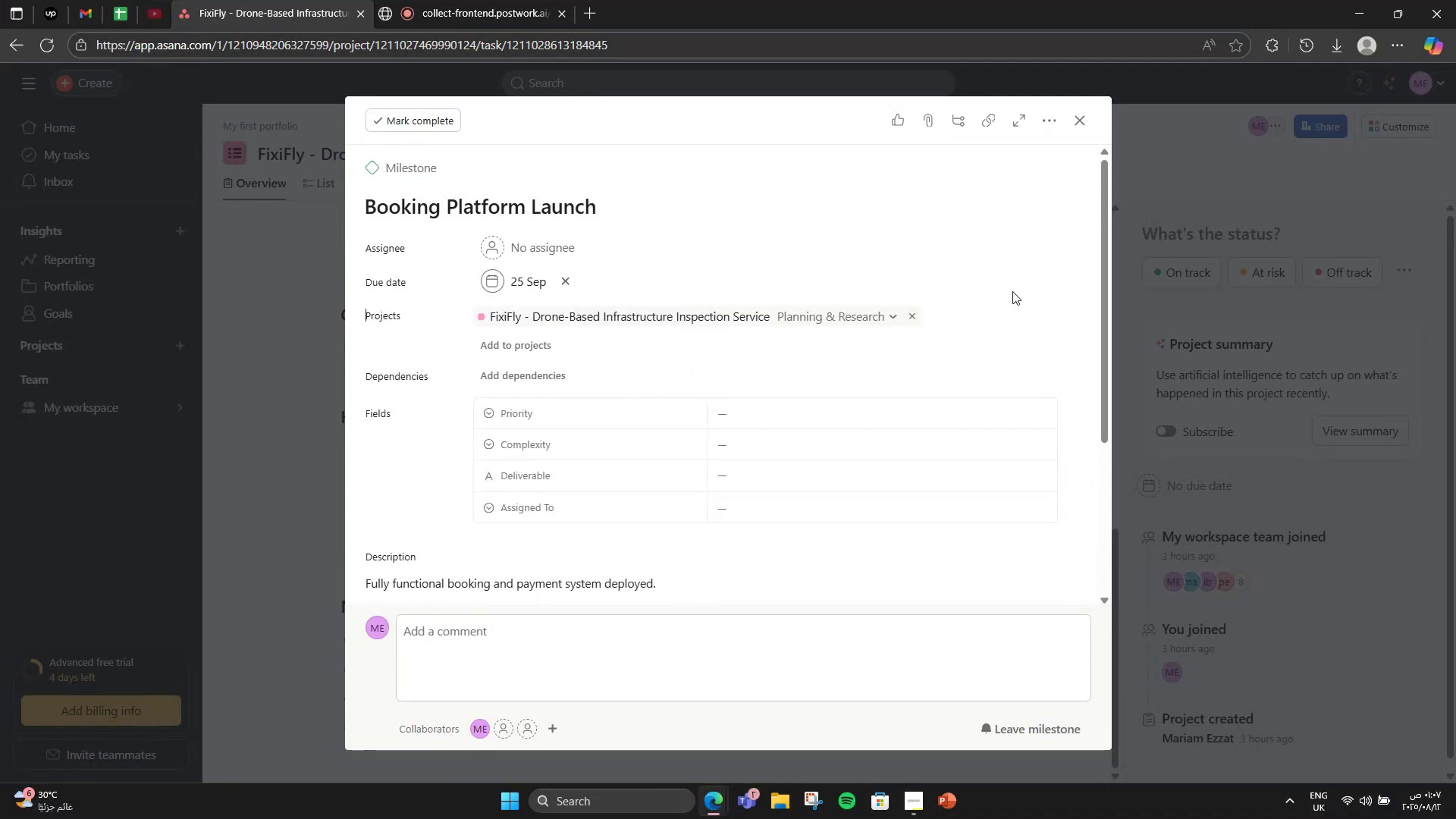 
scroll: coordinate [1012, 290], scroll_direction: down, amount: 5.0
 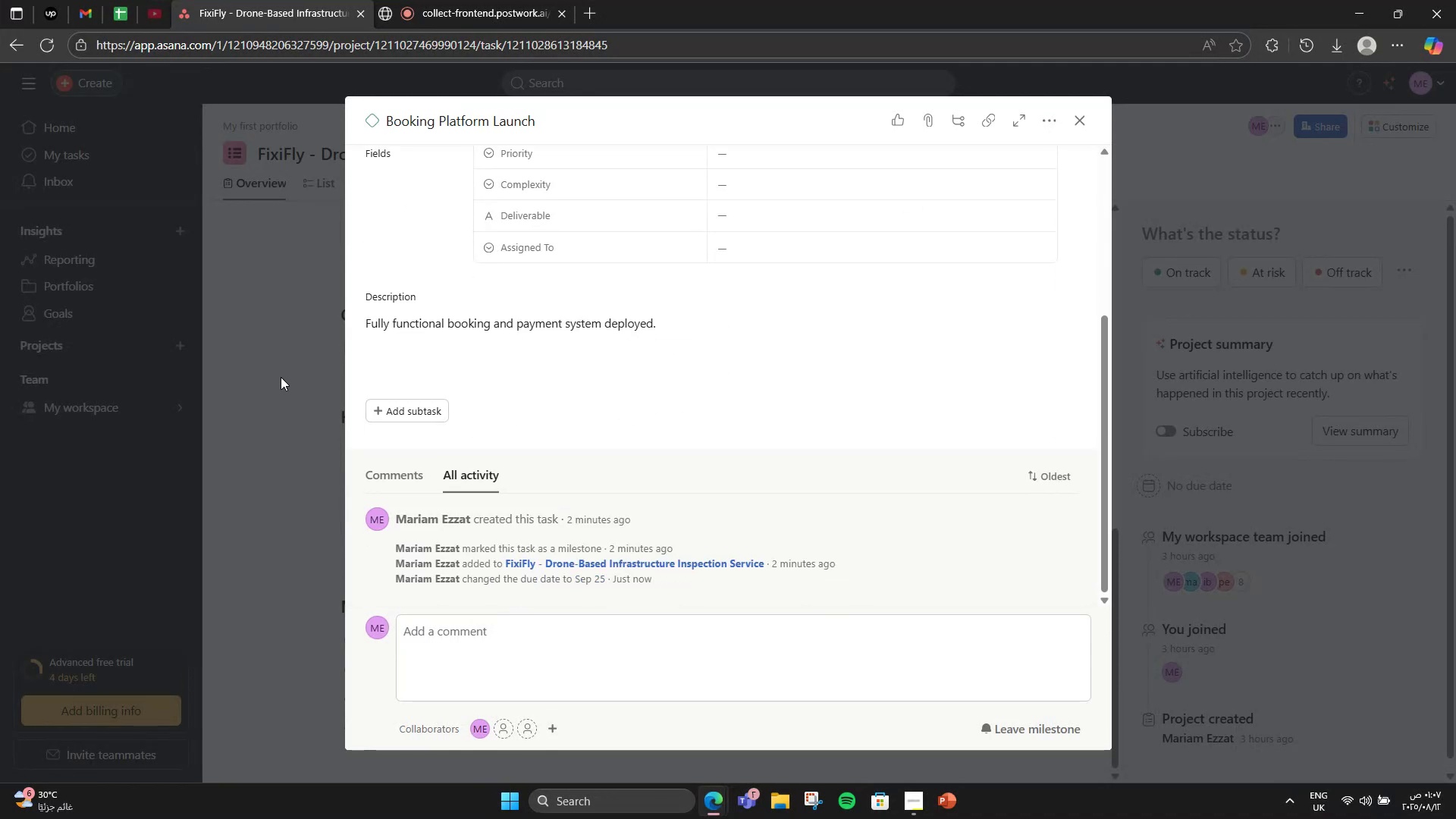 
left_click([281, 377])
 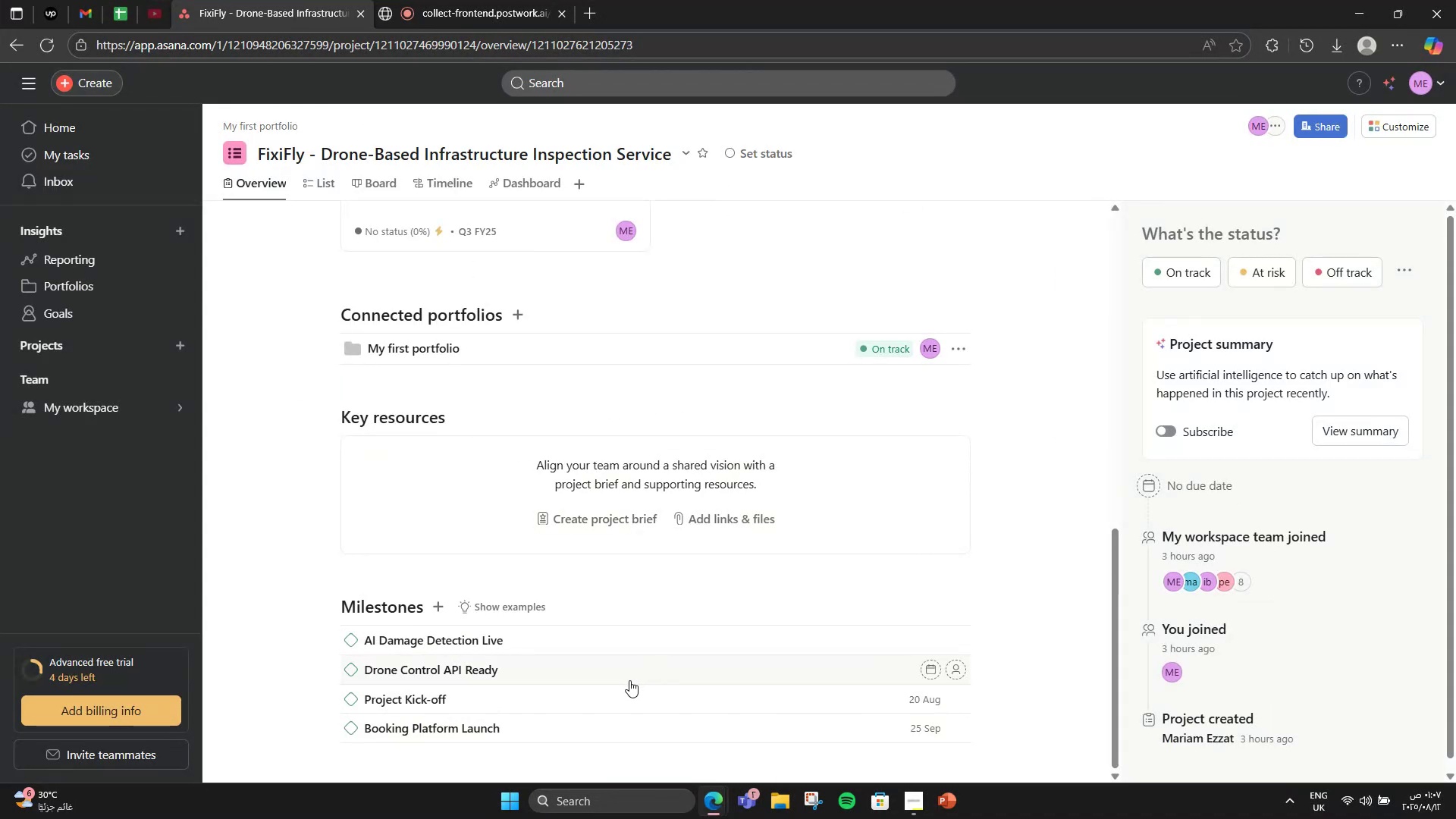 
left_click([597, 690])
 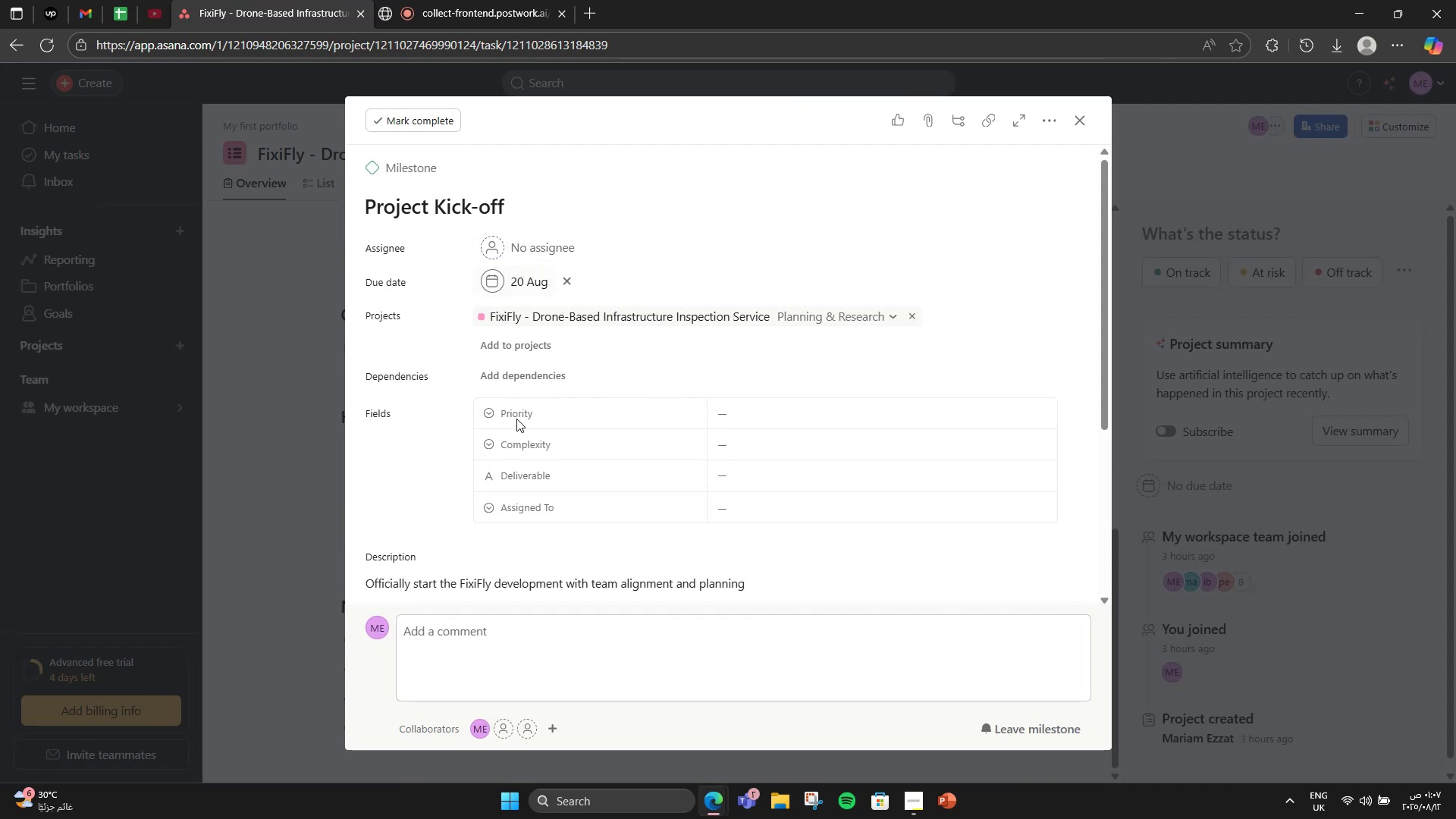 
left_click([322, 460])
 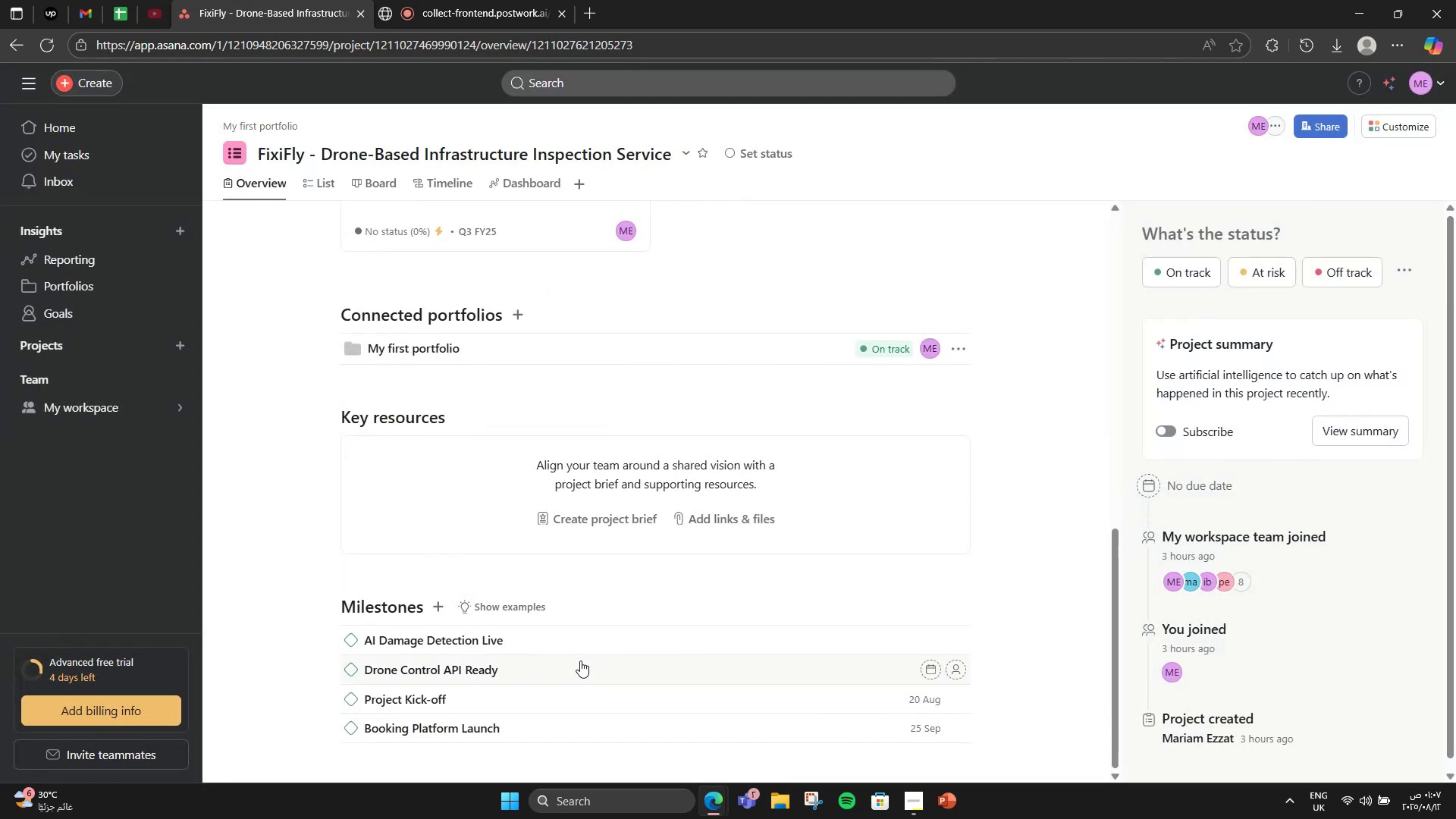 
left_click([582, 664])
 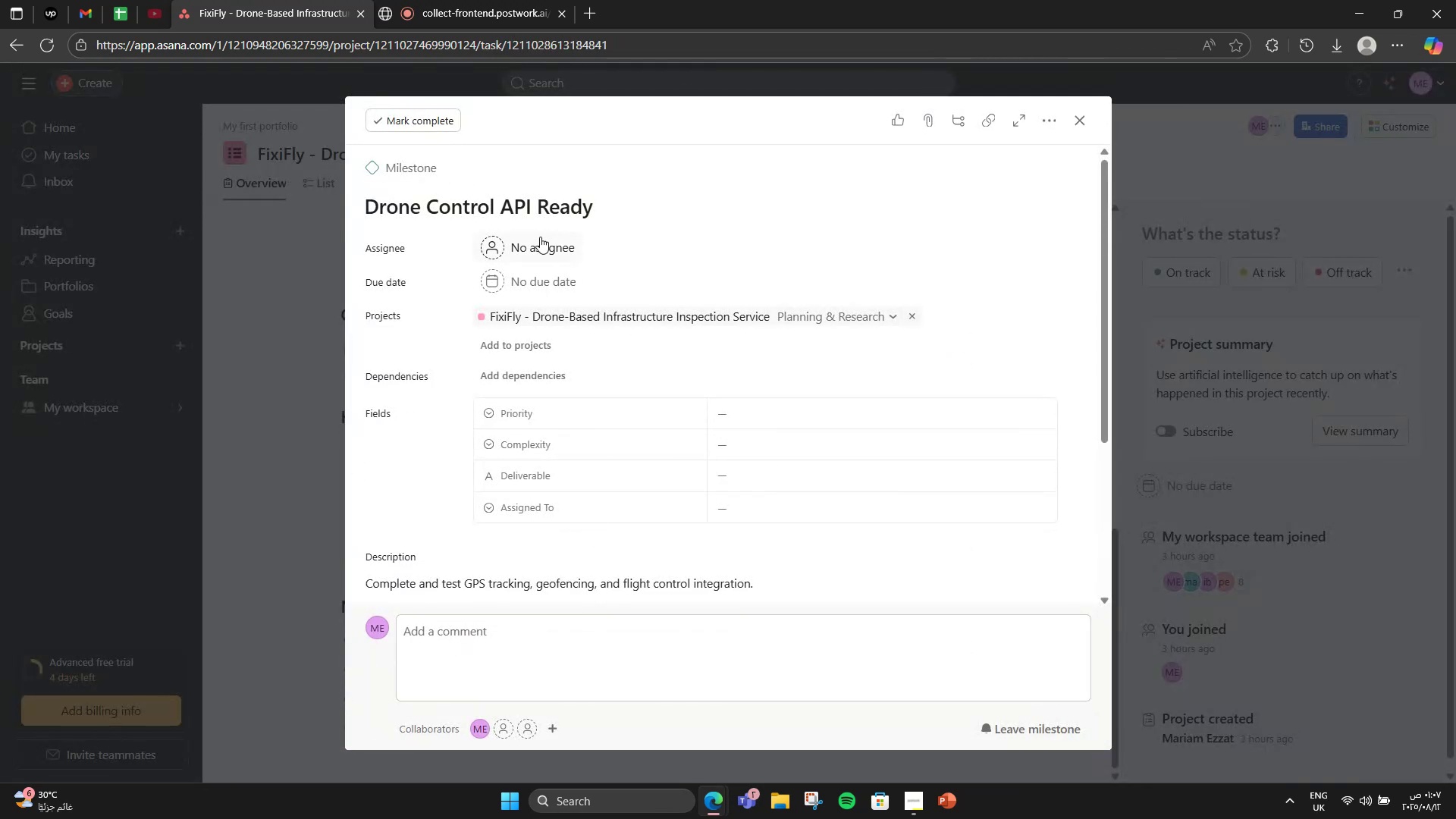 
left_click([524, 281])
 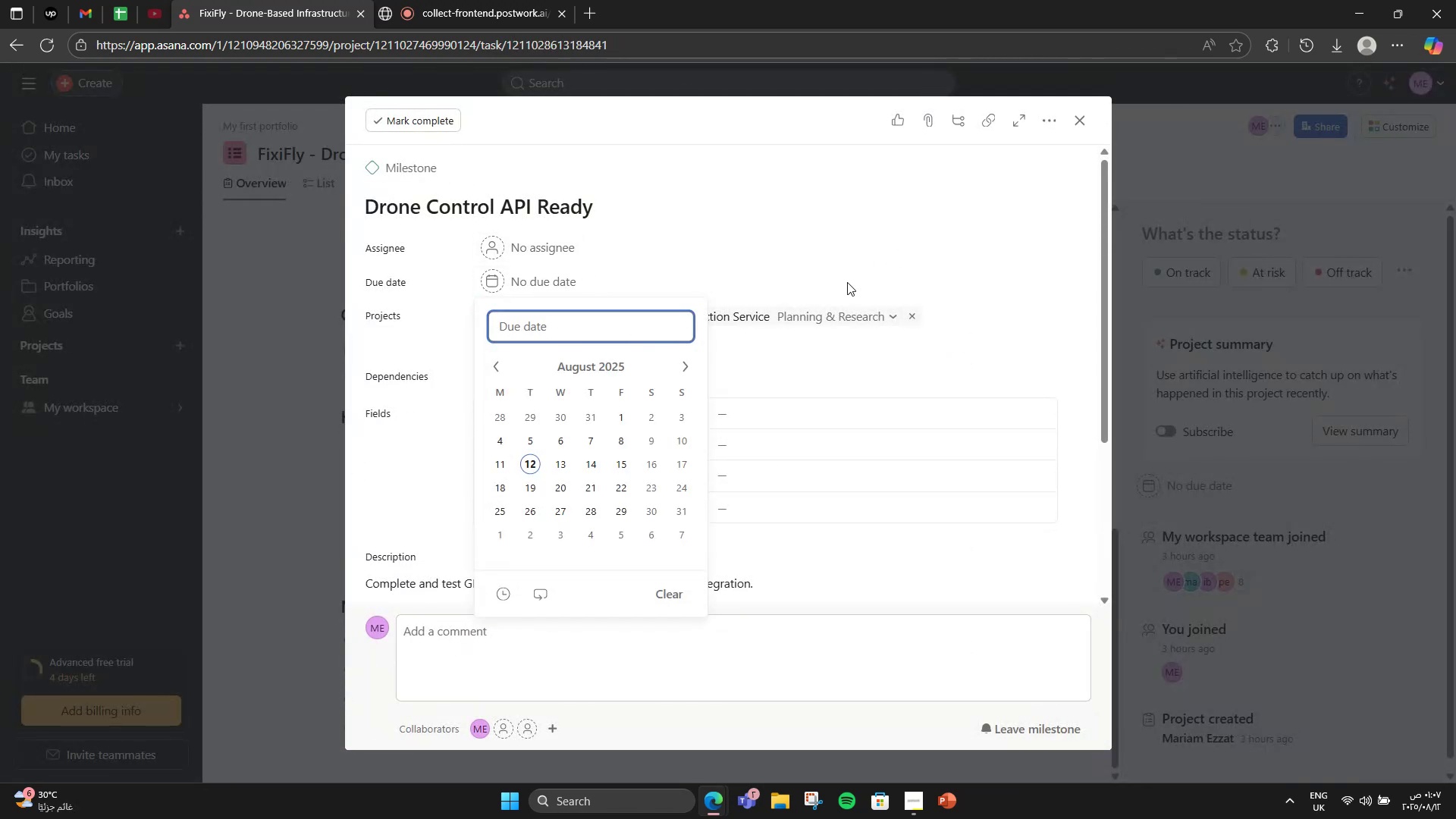 
left_click([679, 361])
 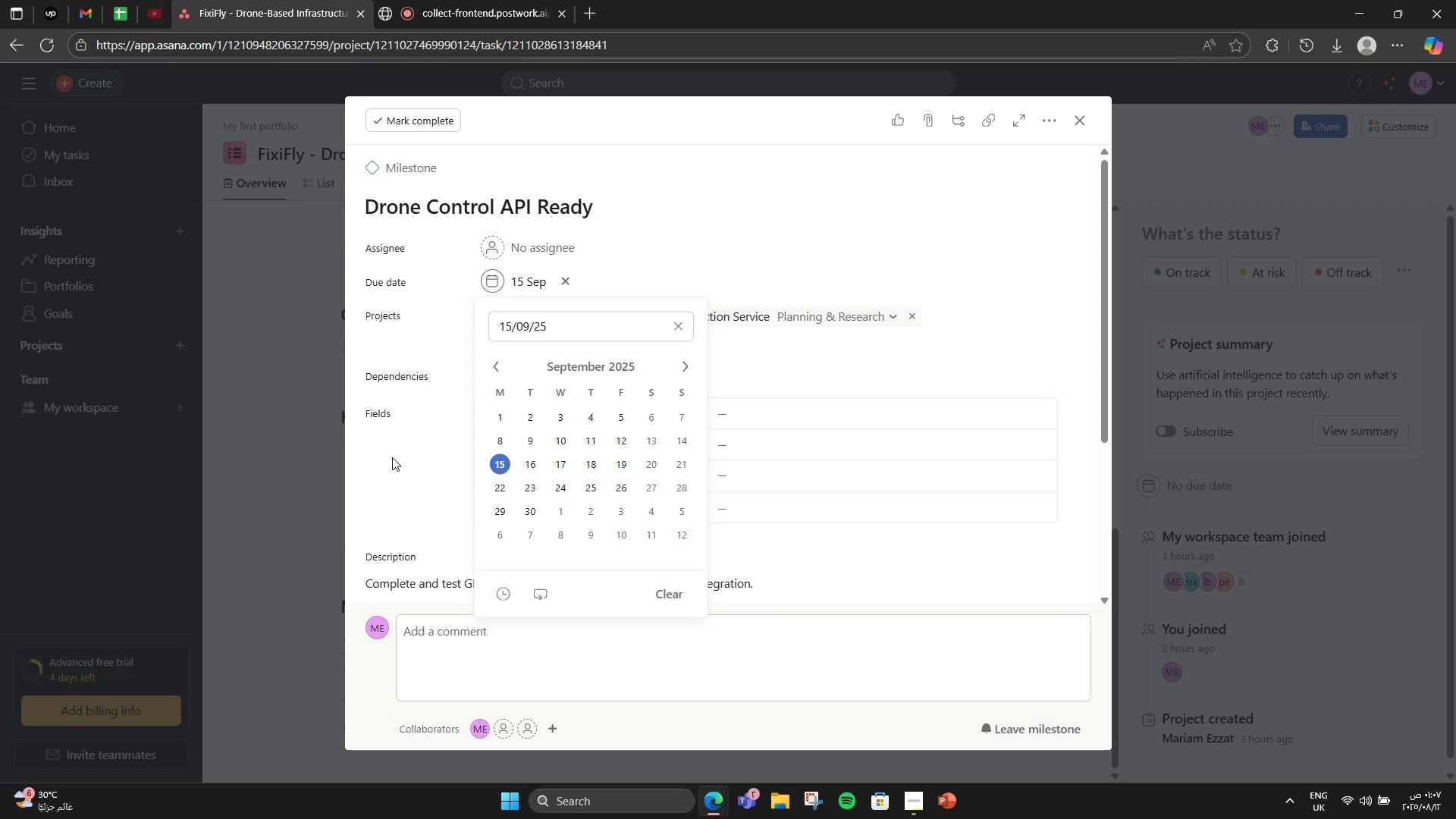 
left_click([316, 421])
 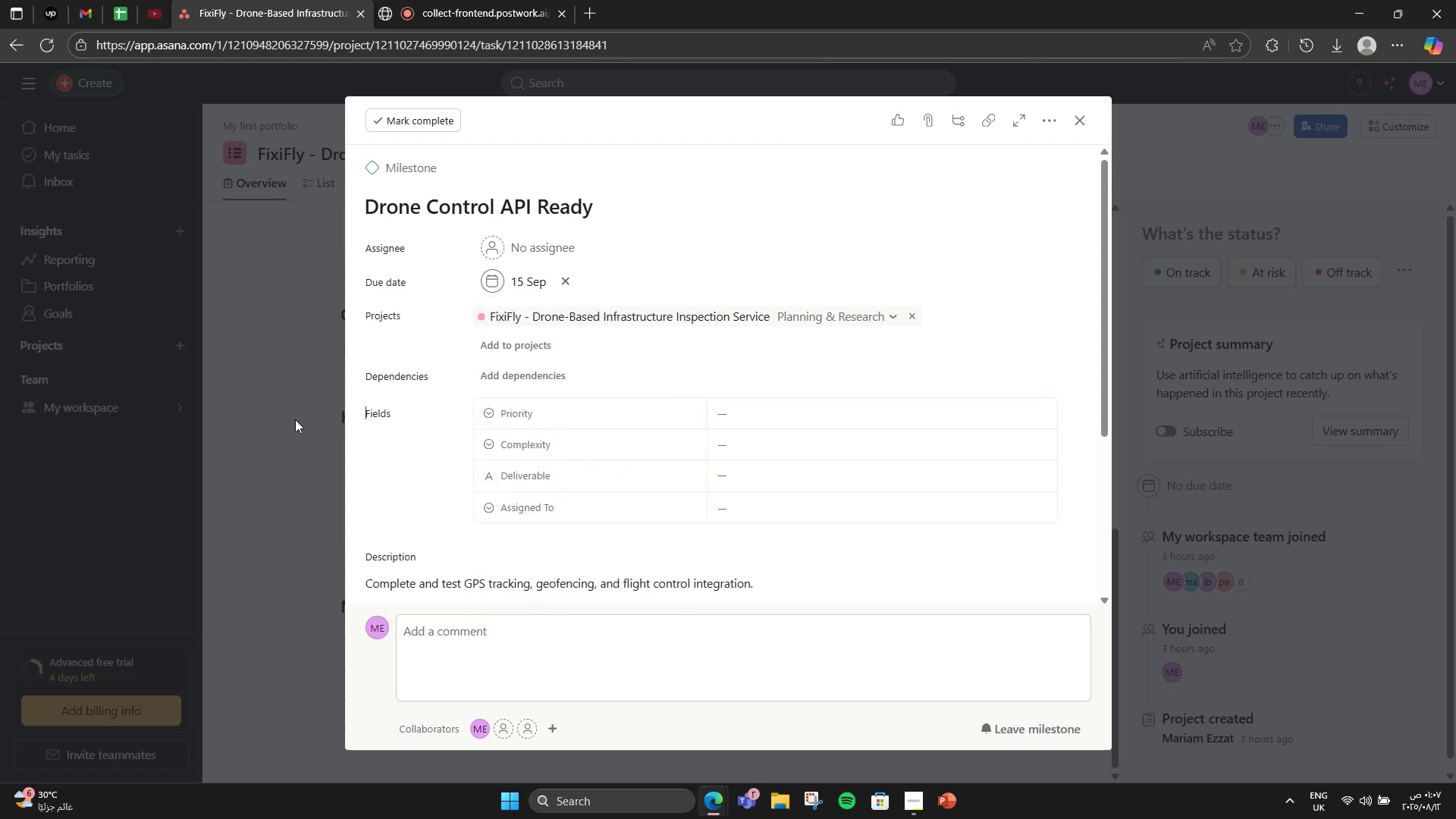 
left_click([278, 419])
 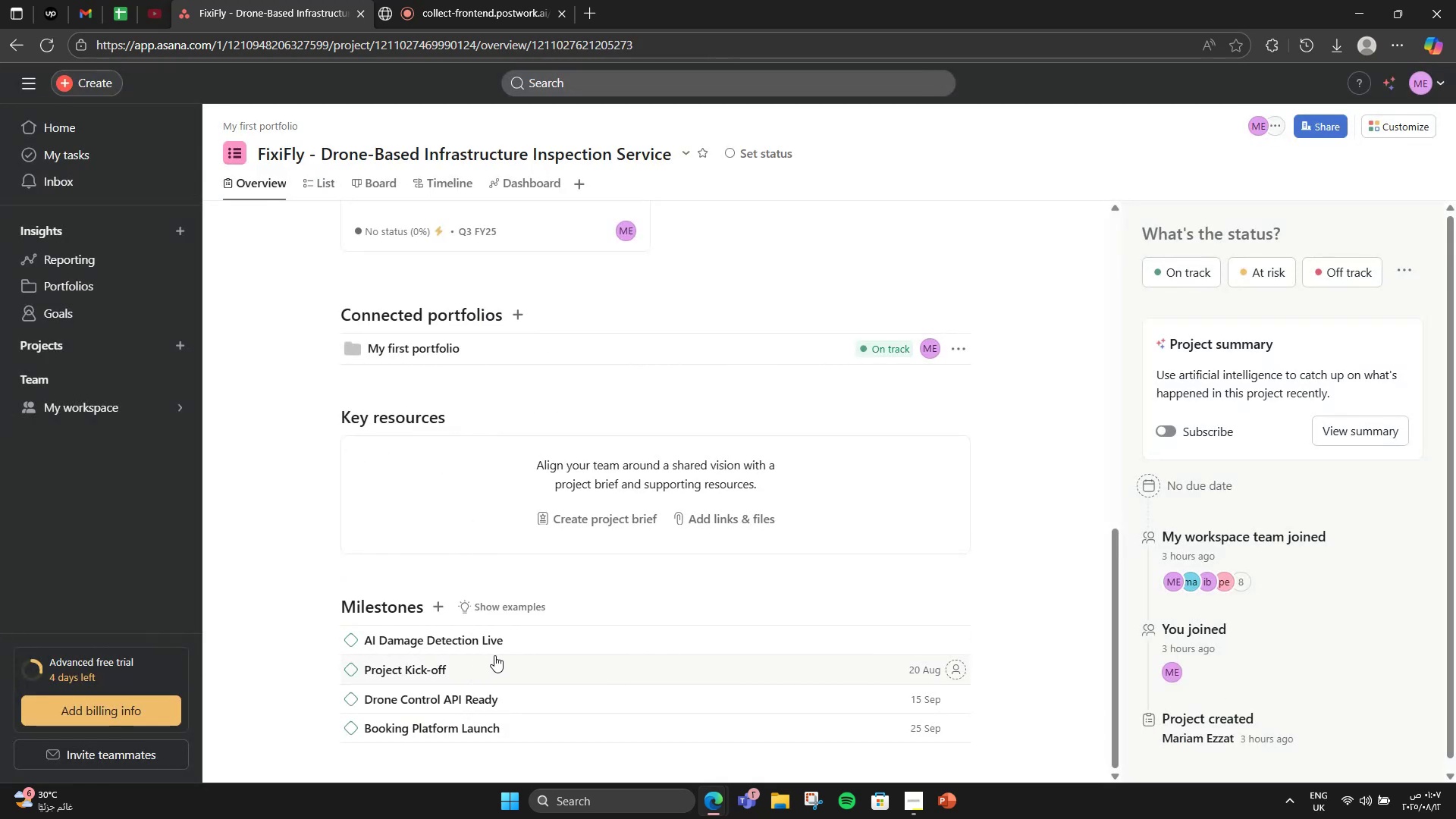 
left_click([540, 635])
 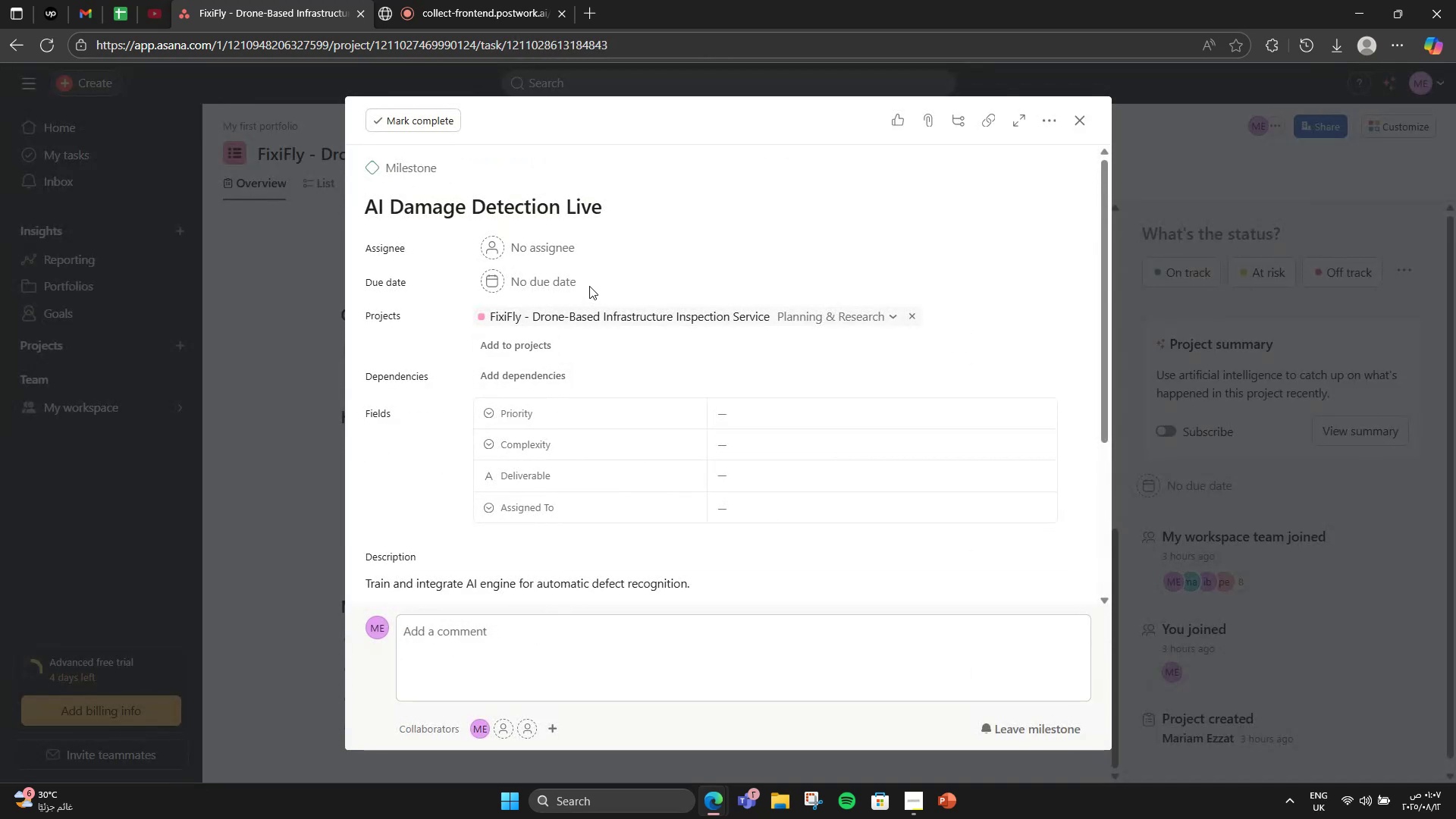 
left_click([574, 282])
 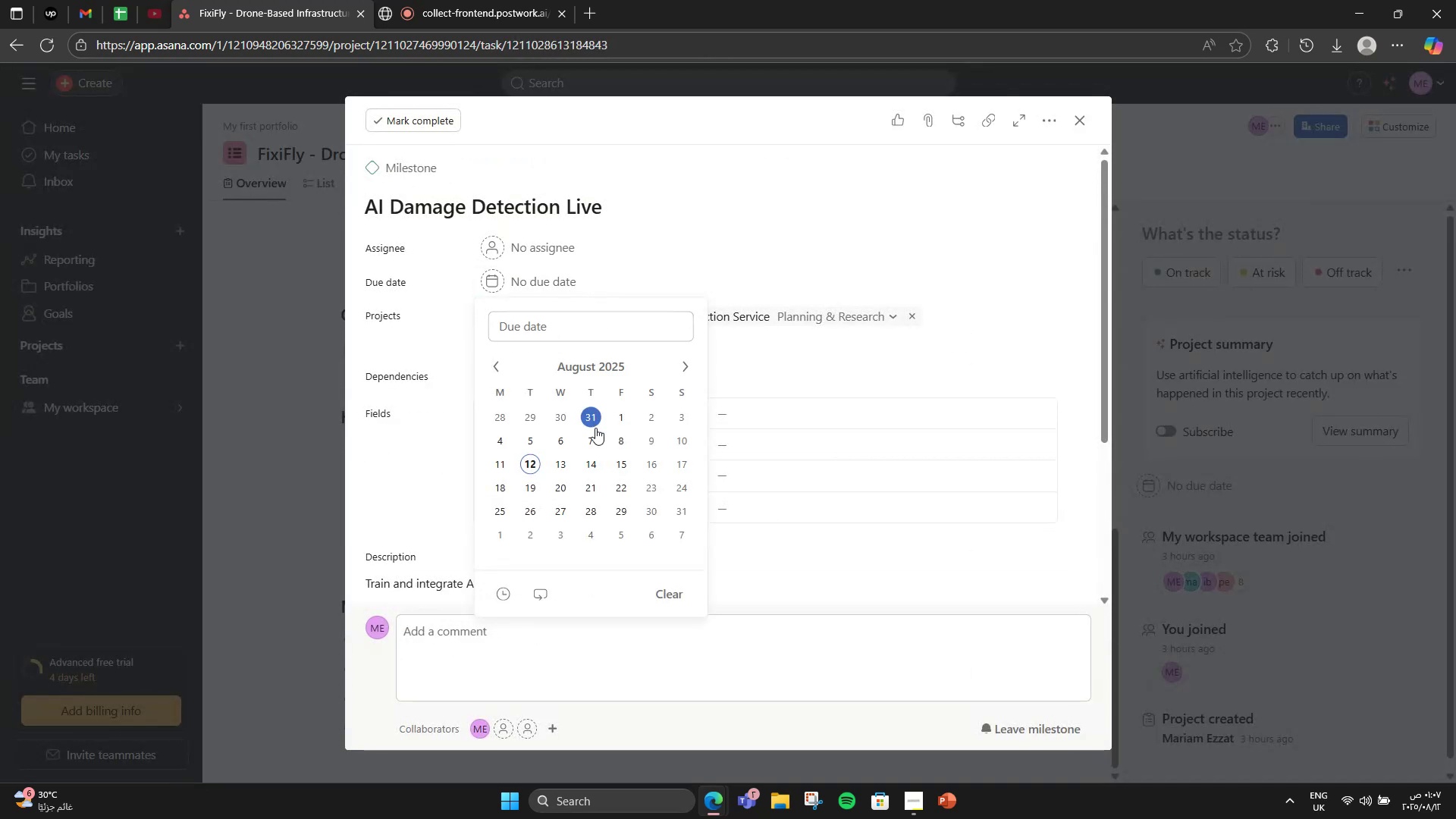 
left_click([681, 372])
 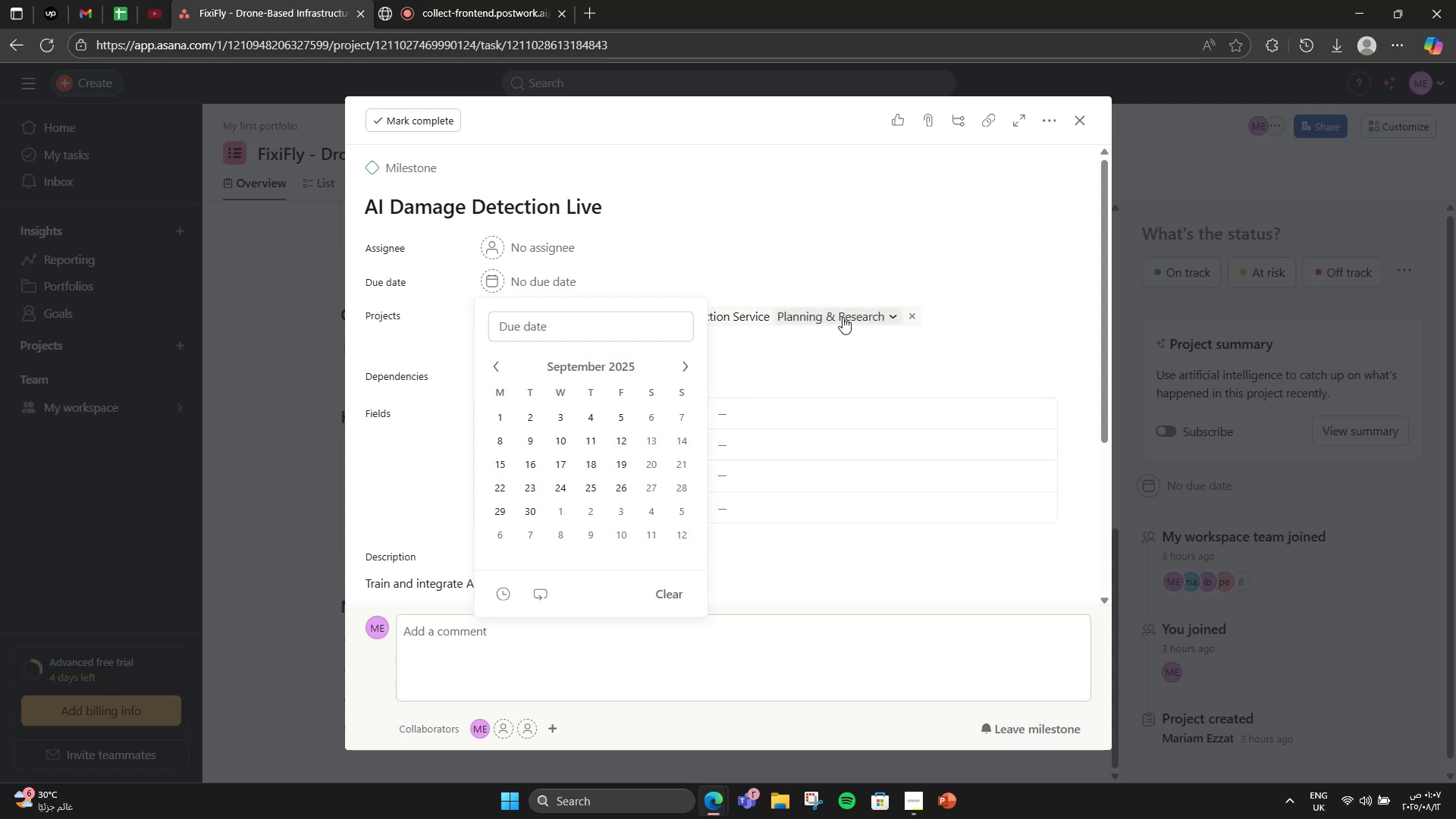 
left_click([655, 459])
 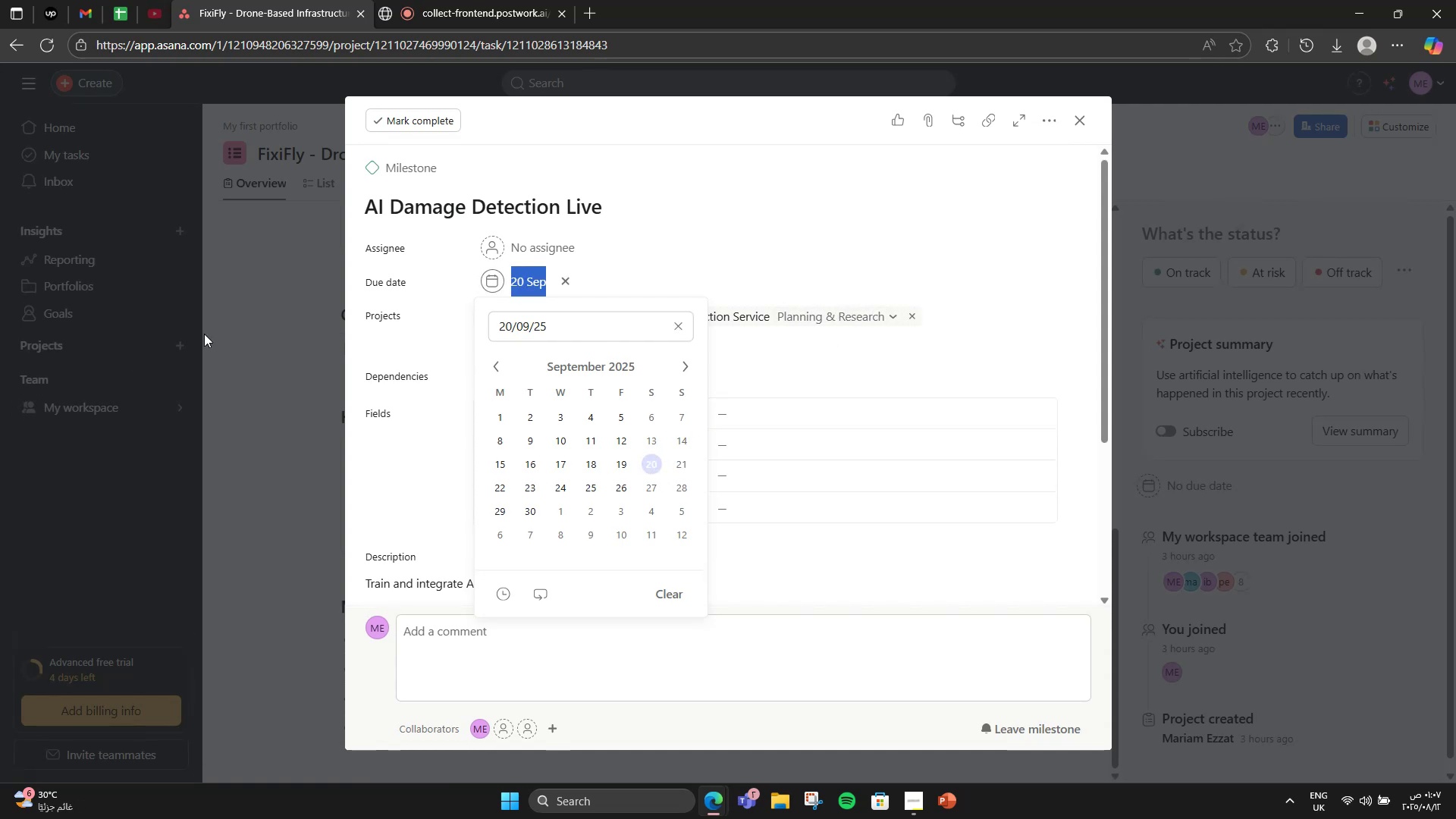 
left_click([254, 312])
 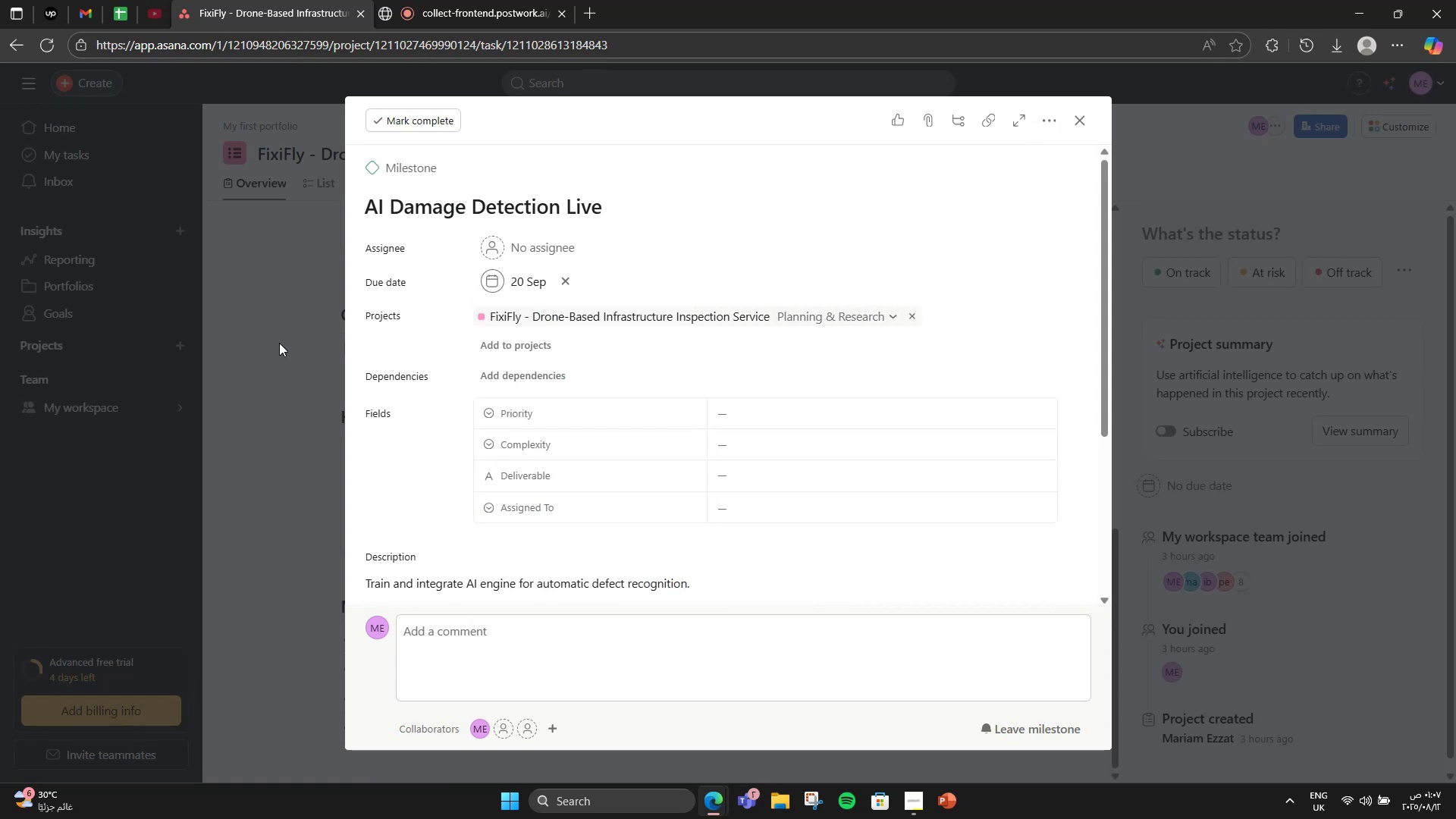 
left_click([289, 379])
 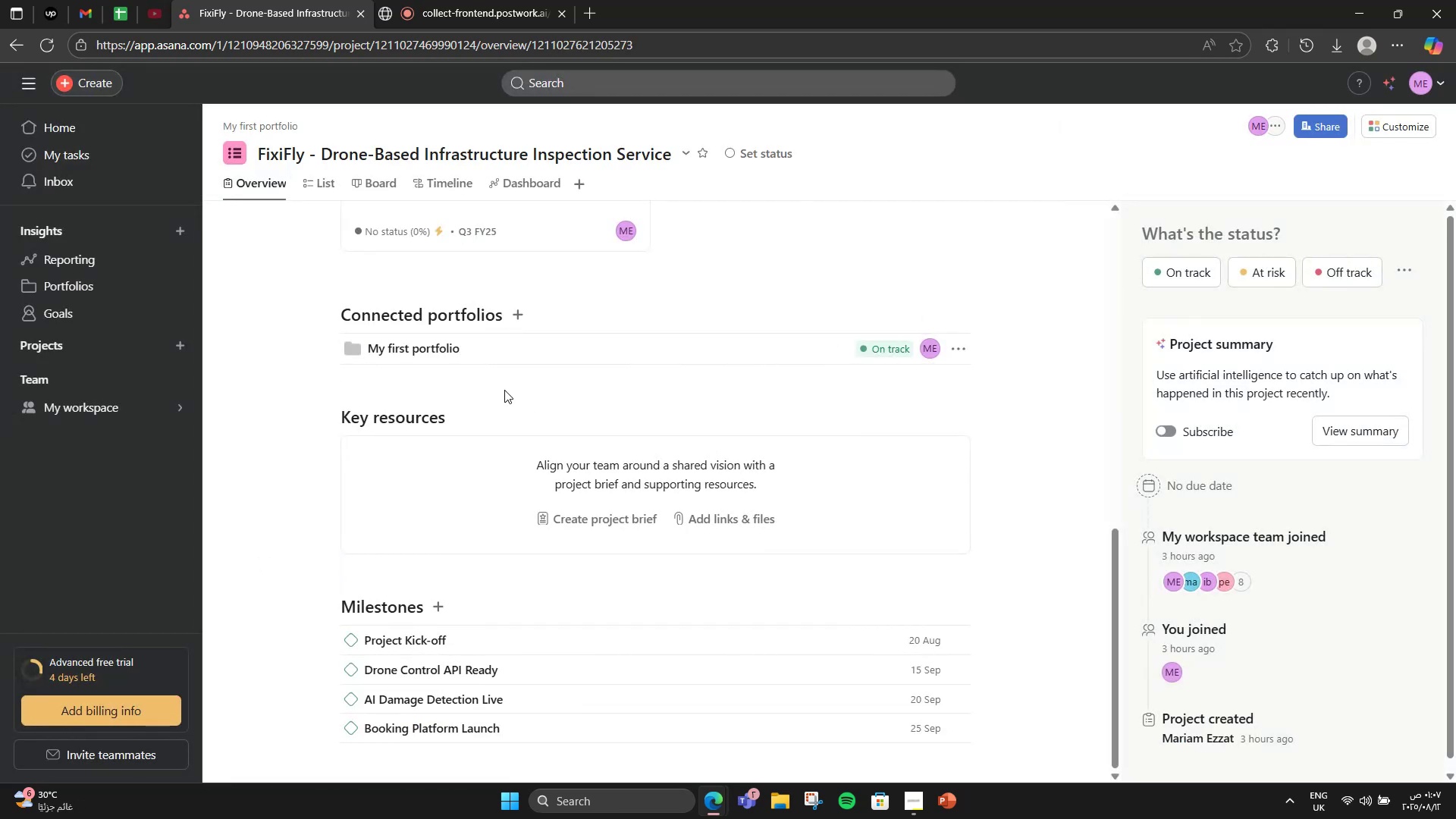 
scroll: coordinate [493, 415], scroll_direction: down, amount: 3.0
 